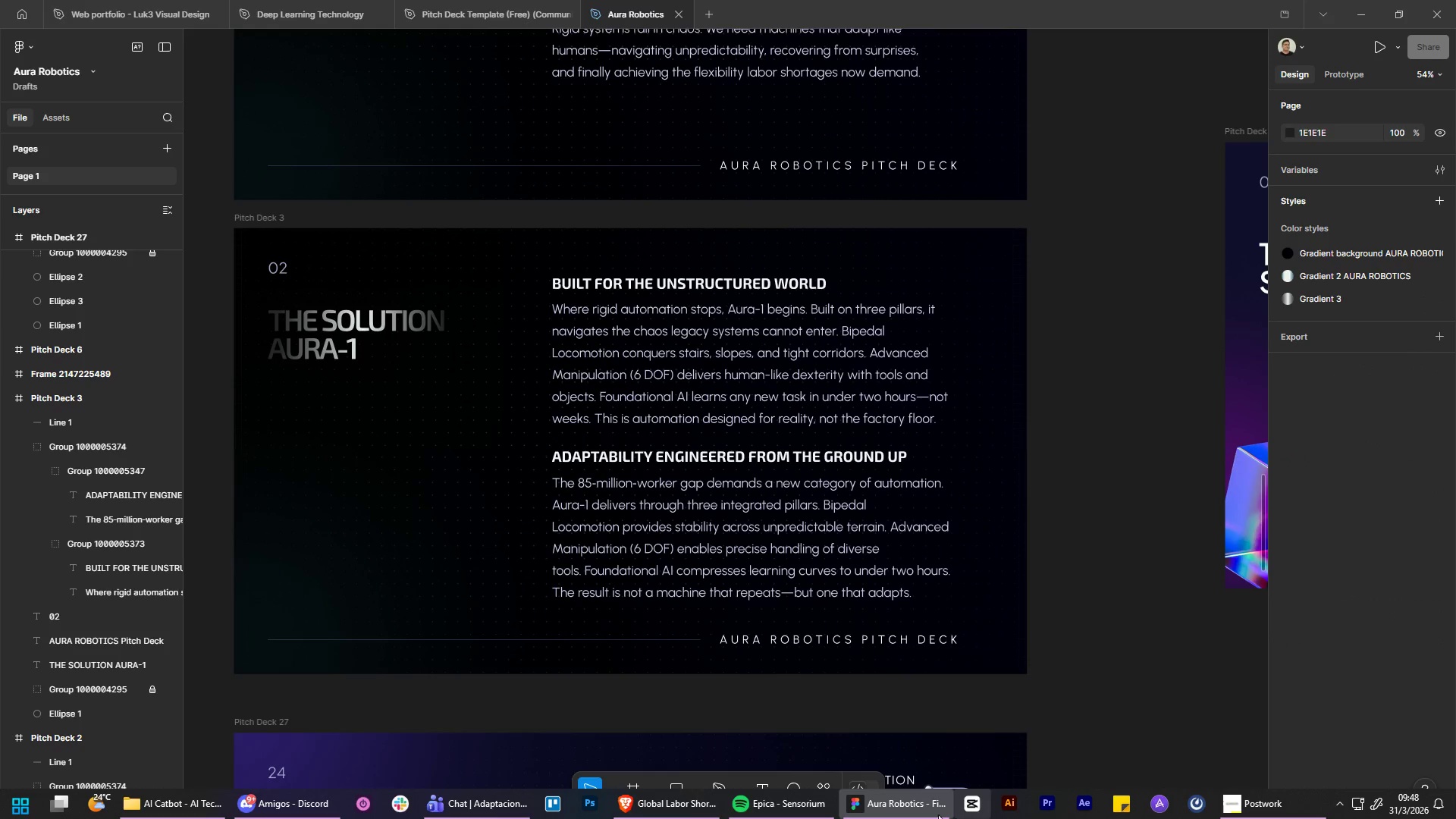 
left_click([672, 804])
 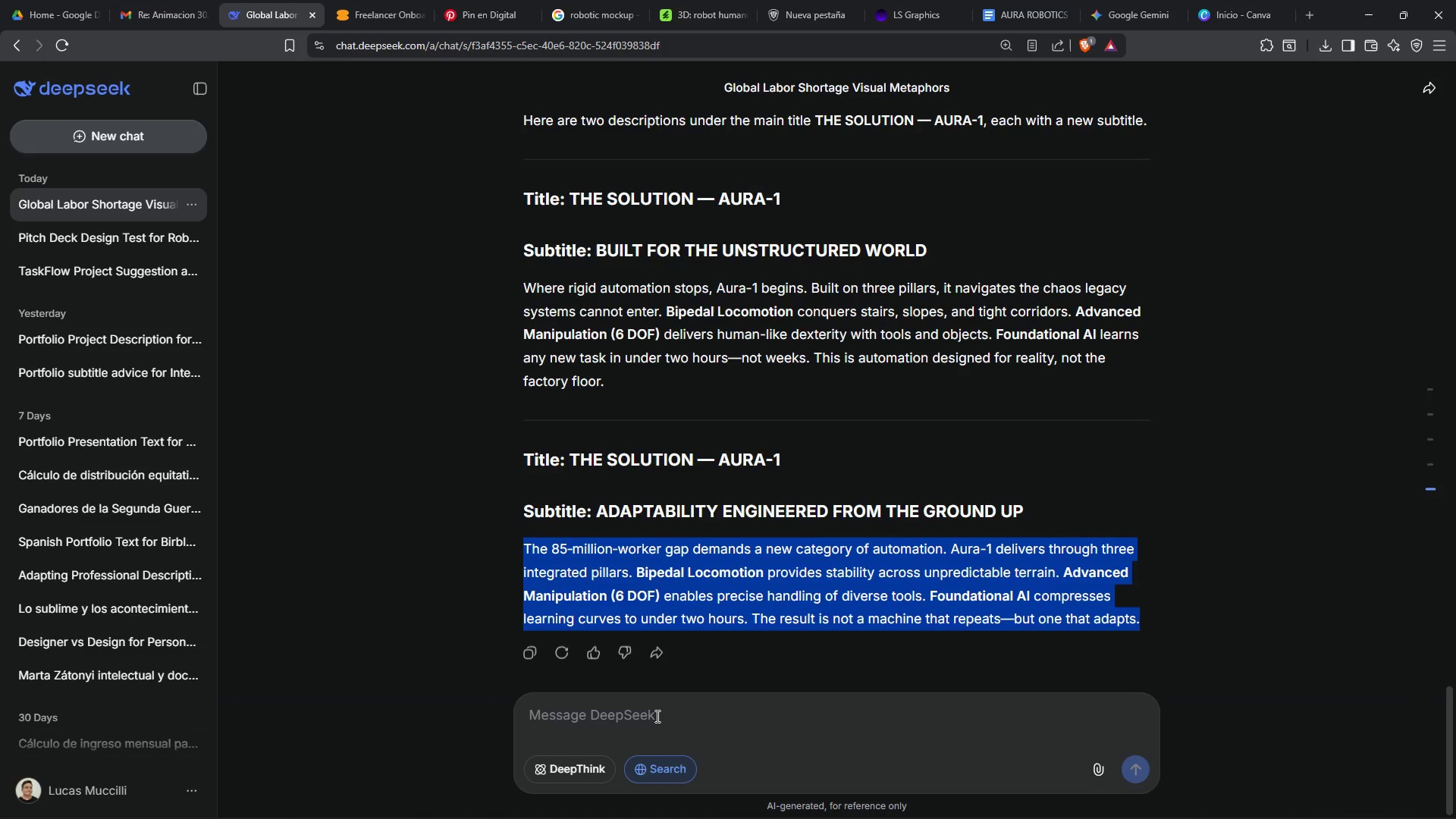 
left_click([656, 715])
 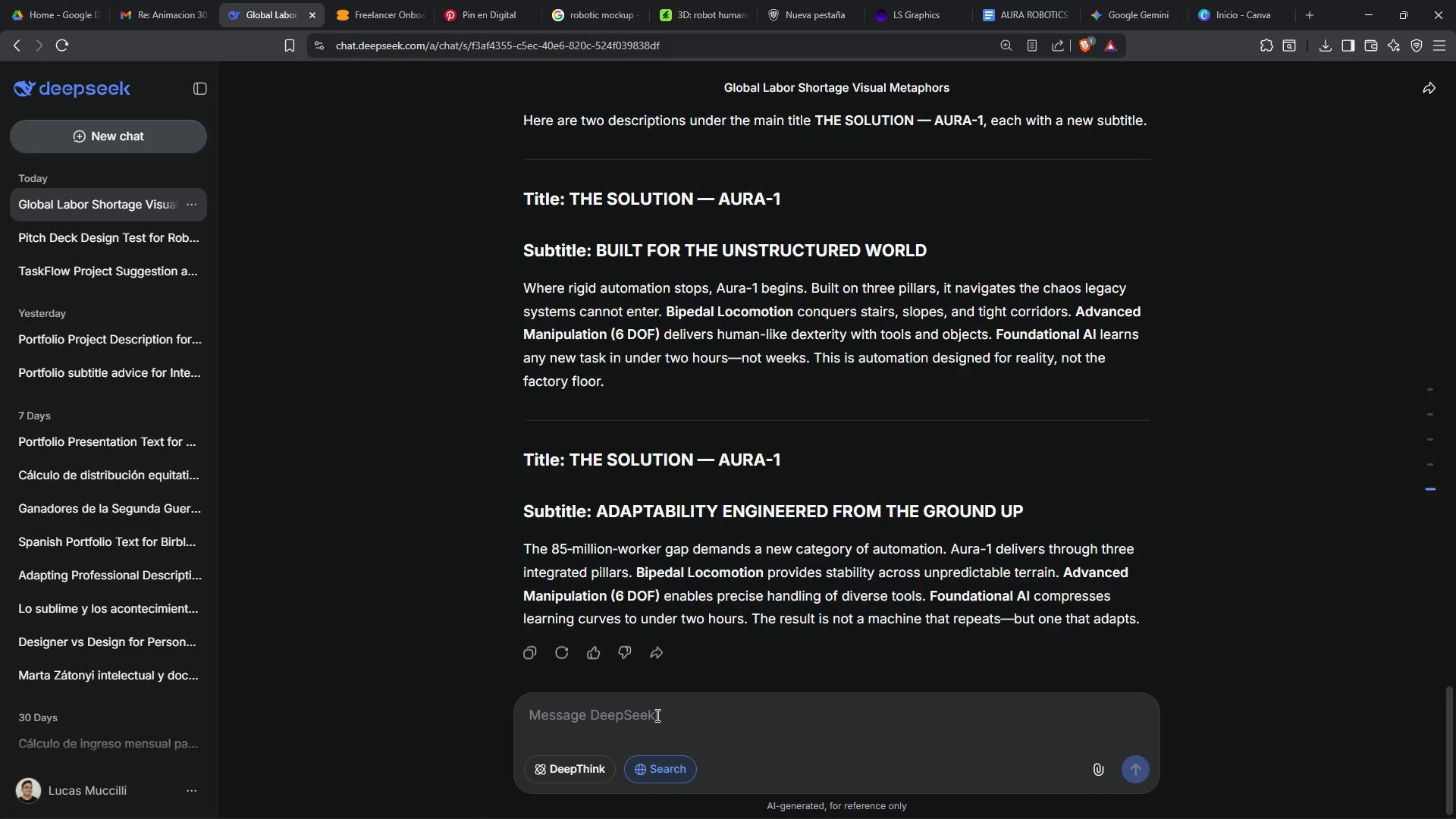 
type(I need lees words for each text, 37 words)
 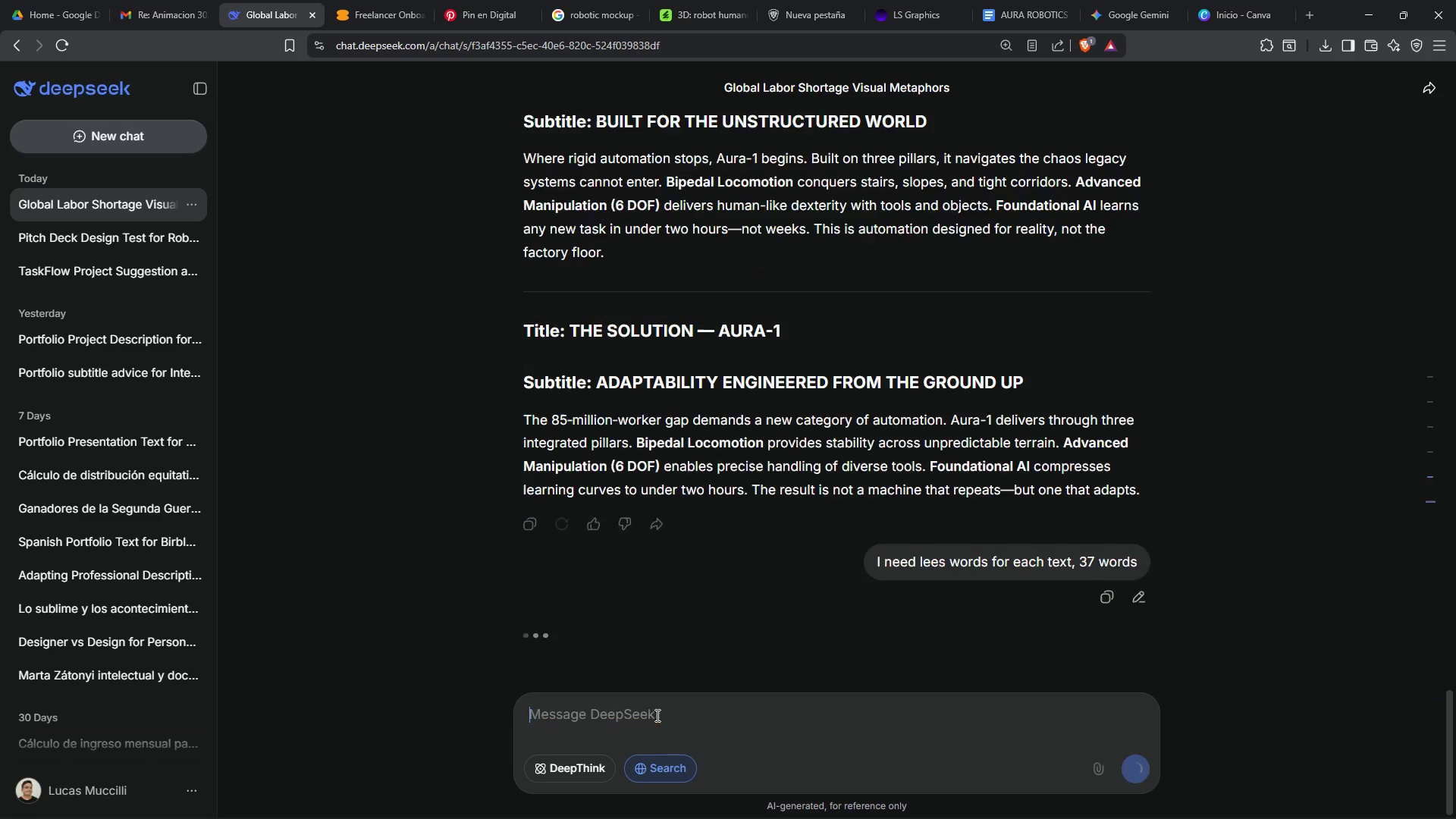 
key(Enter)
 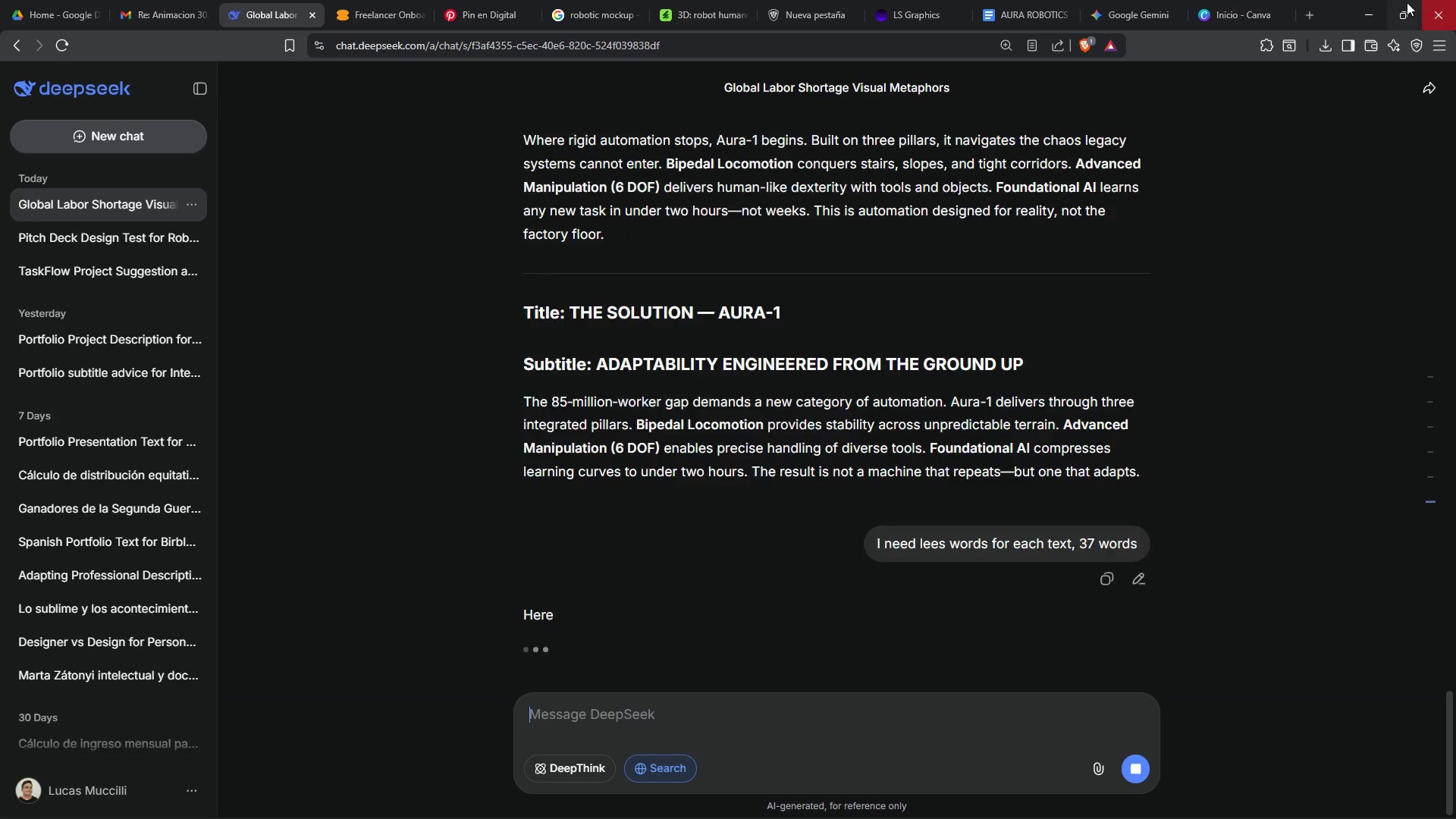 
left_click([1370, 5])
 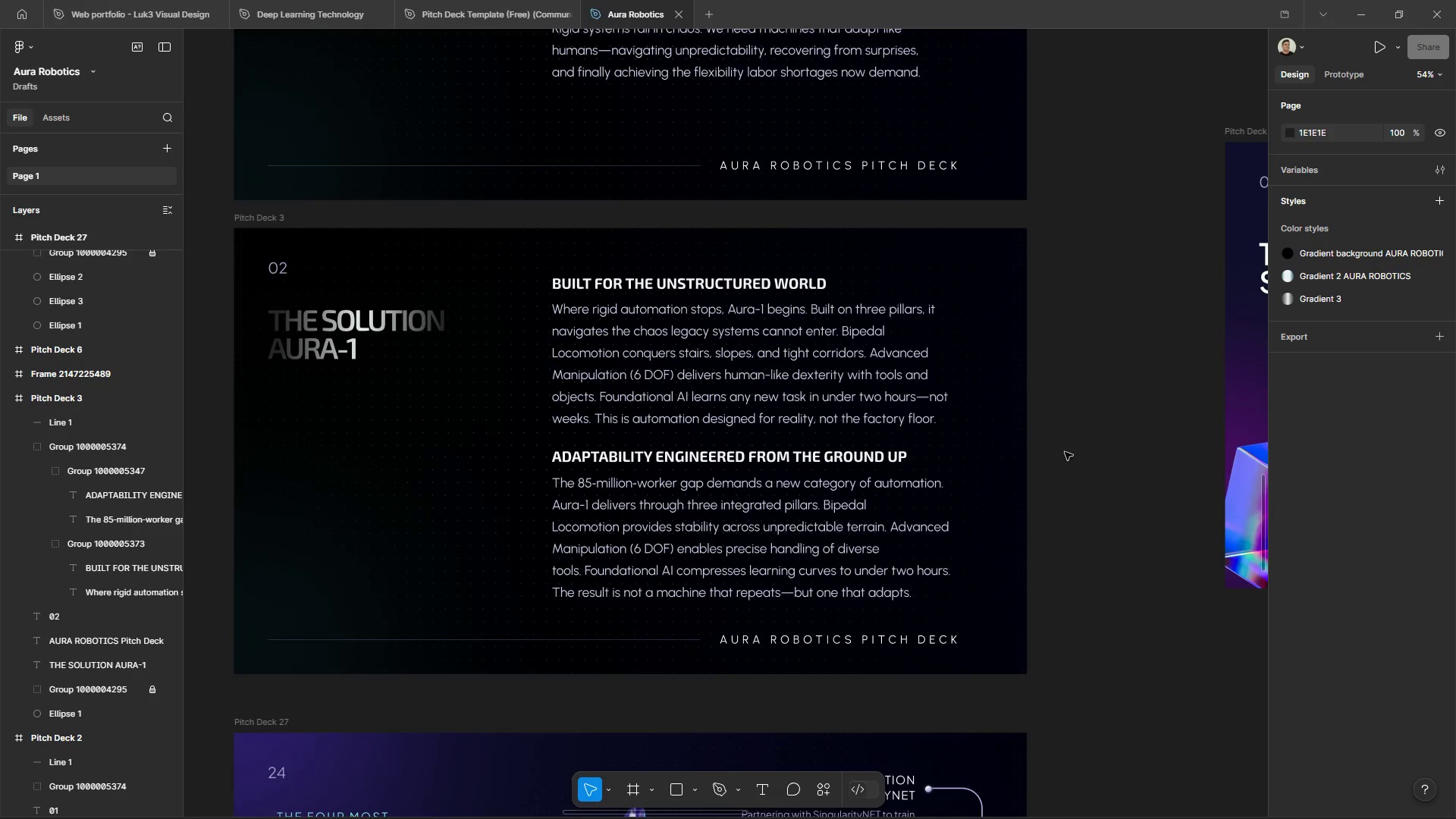 
left_click([1065, 452])
 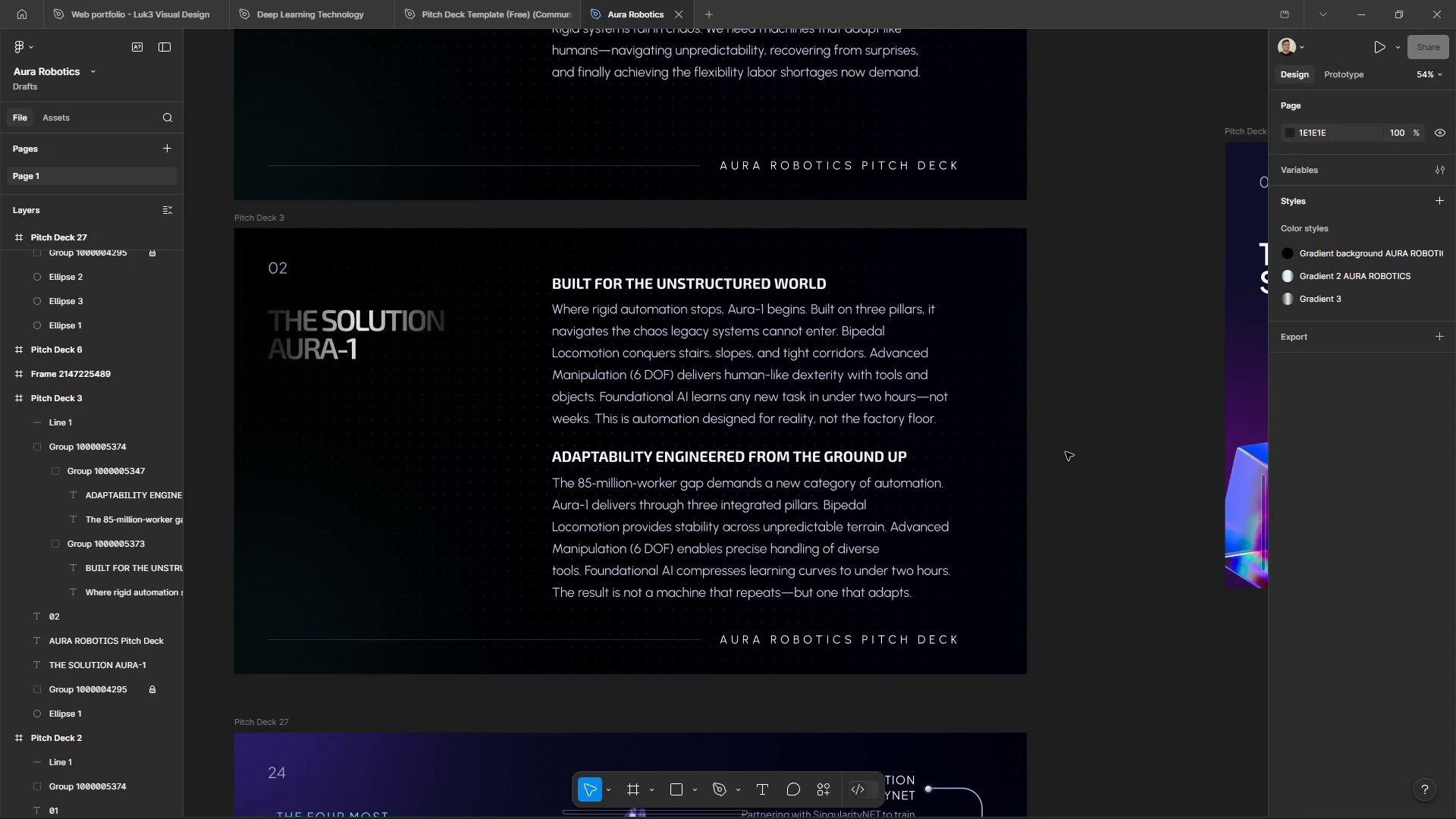 
key(Control+Z)
 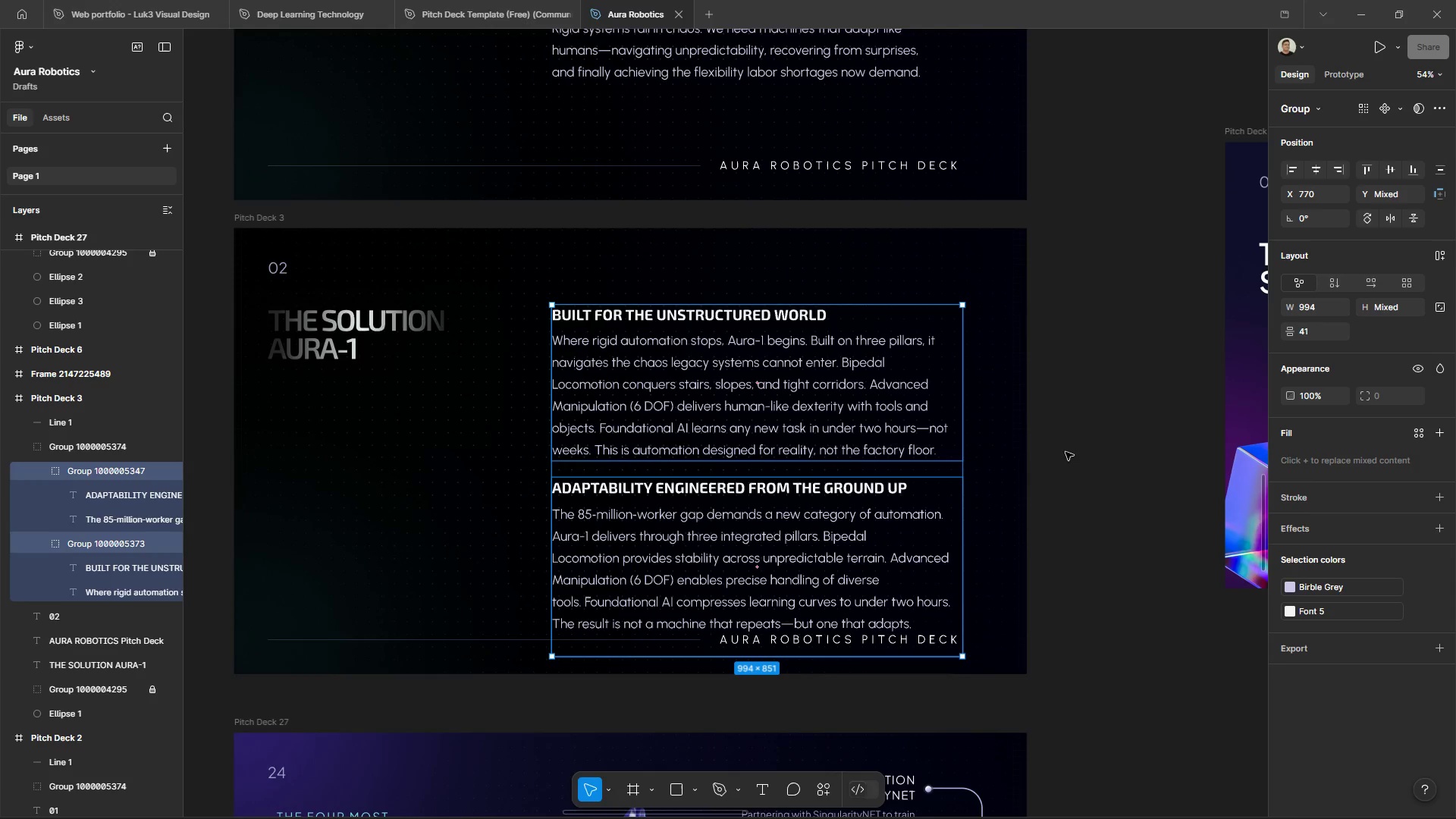 
key(Control+Z)
 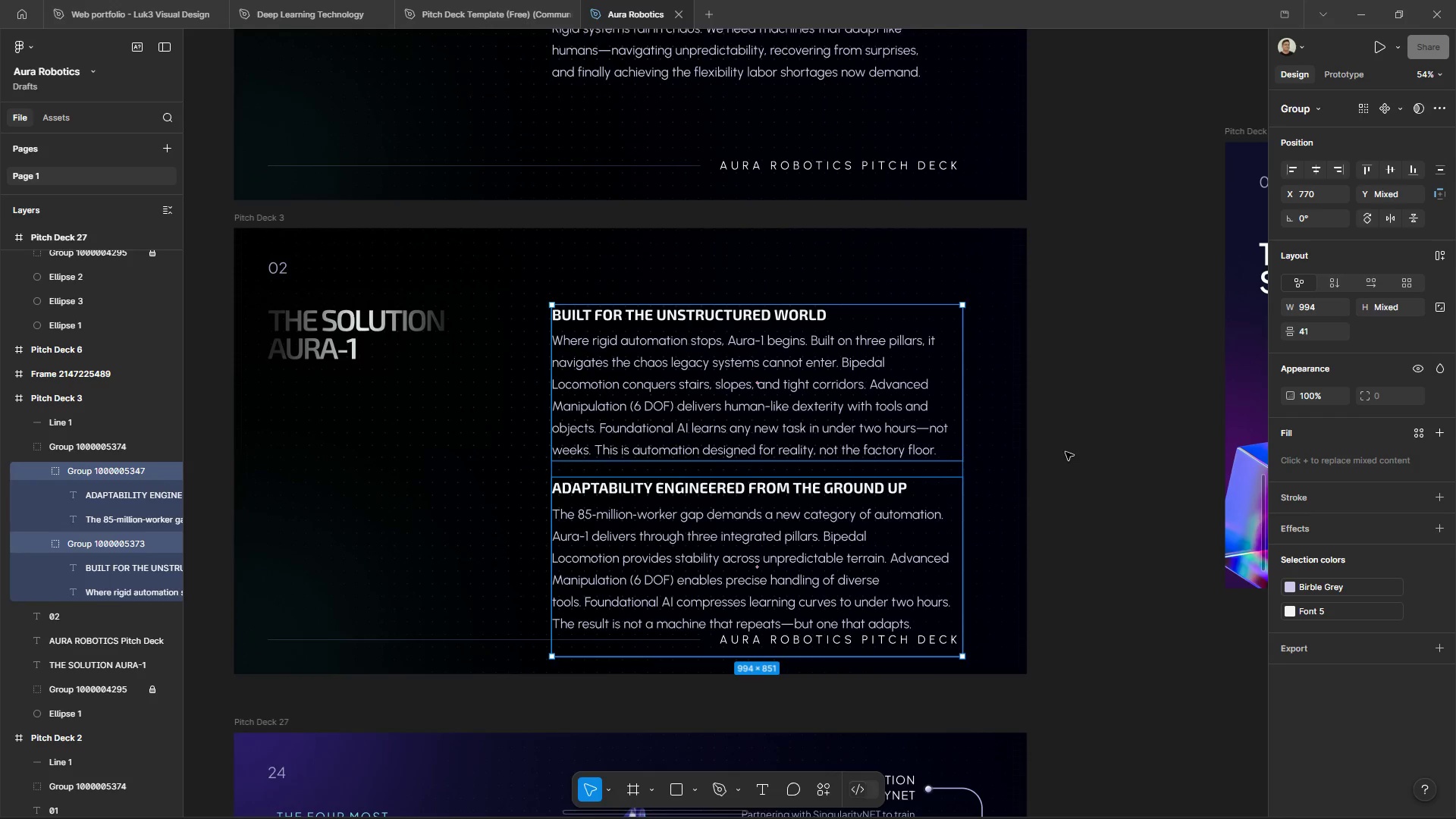 
key(Control+Z)
 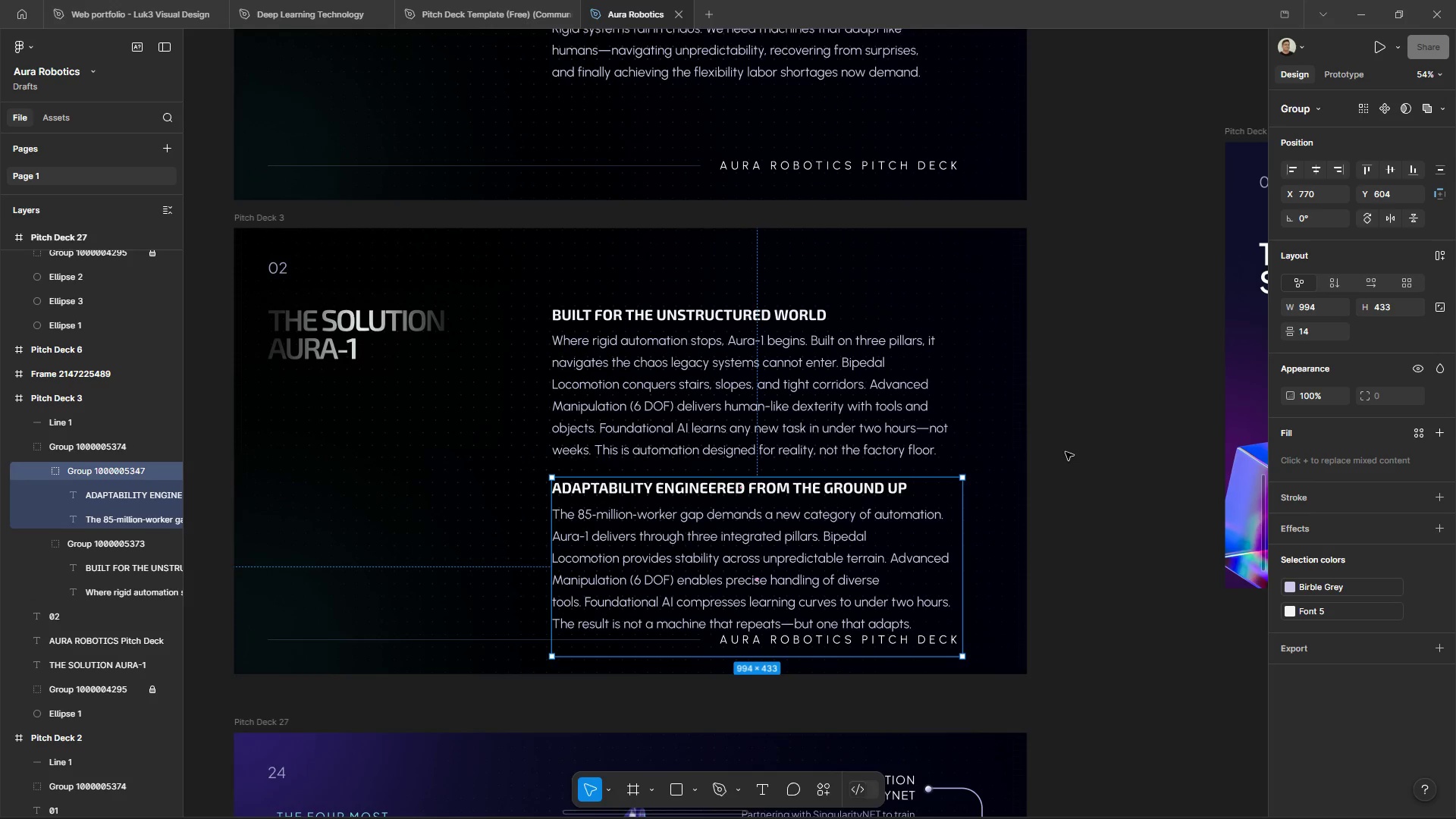 
key(Control+Z)
 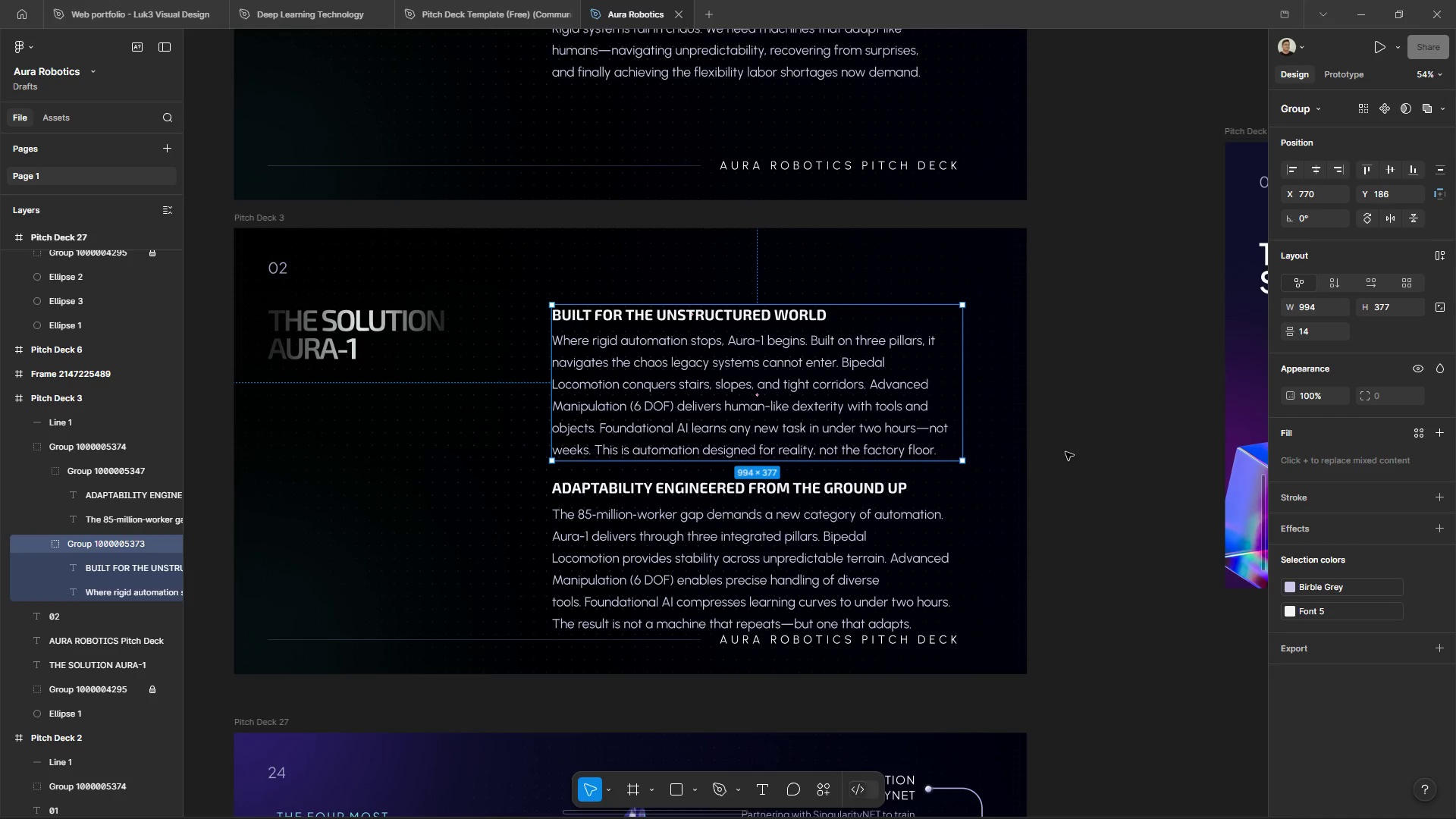 
key(Control+Z)
 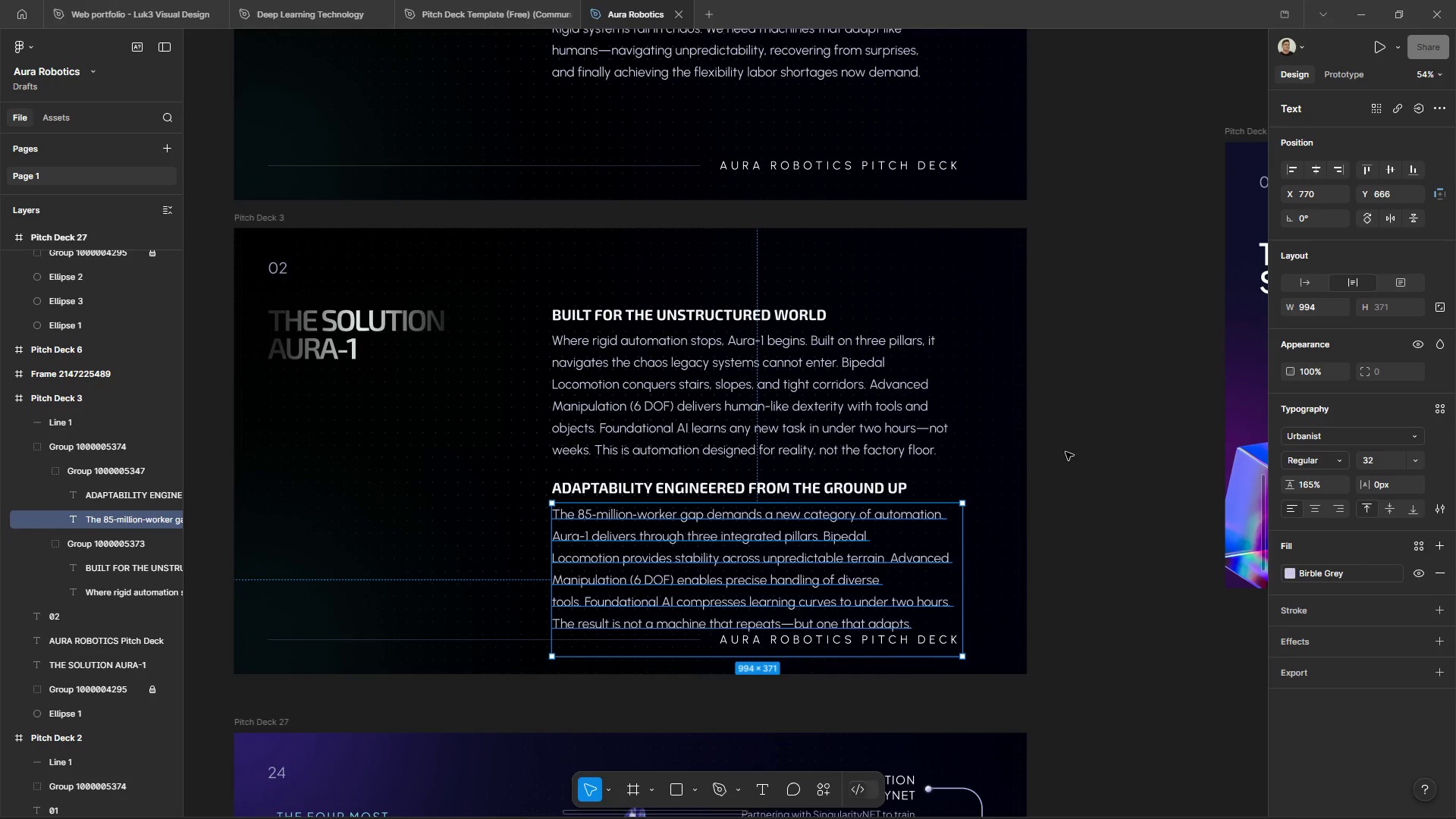 
key(Control+Z)
 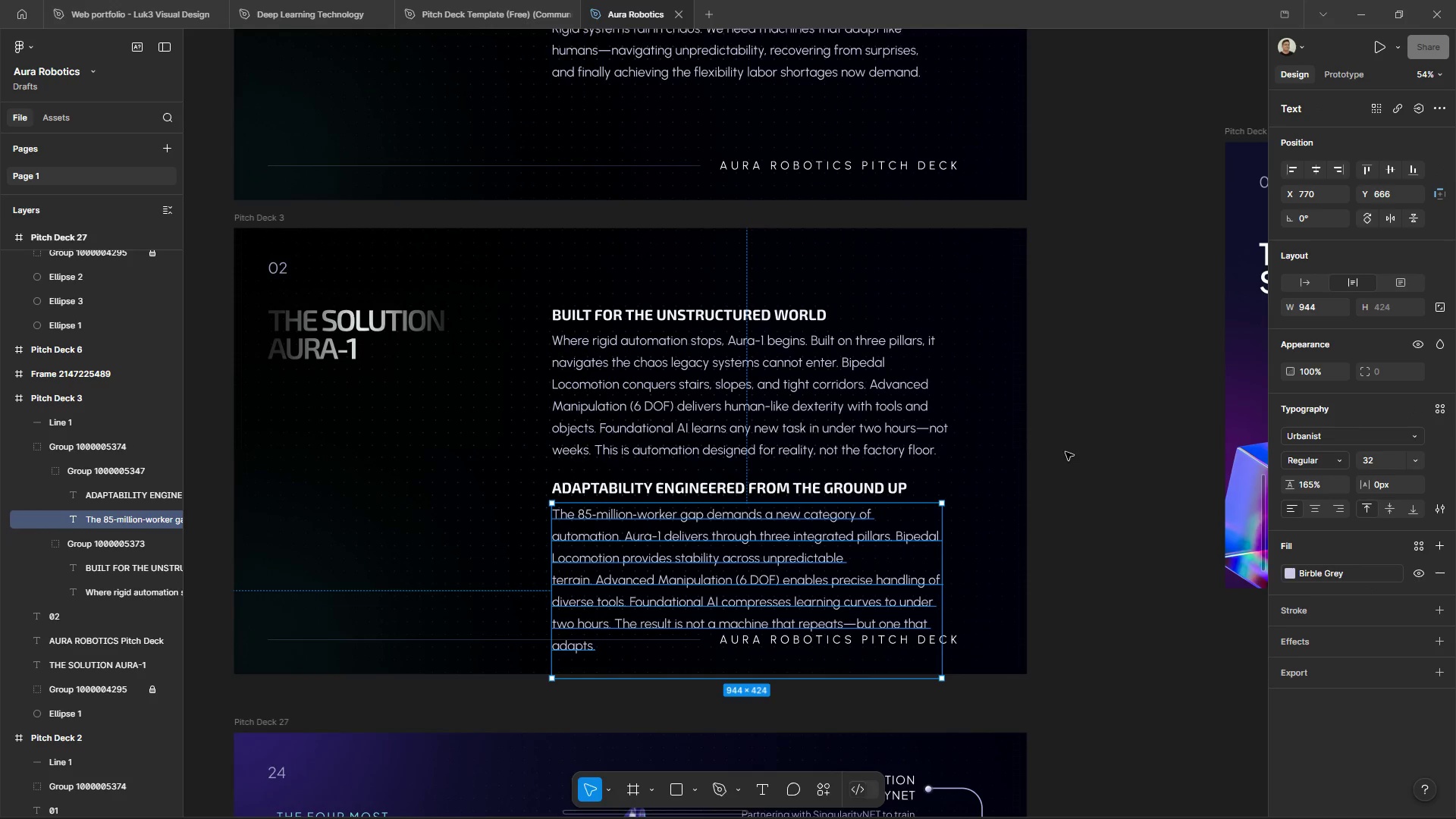 
key(Control+Z)
 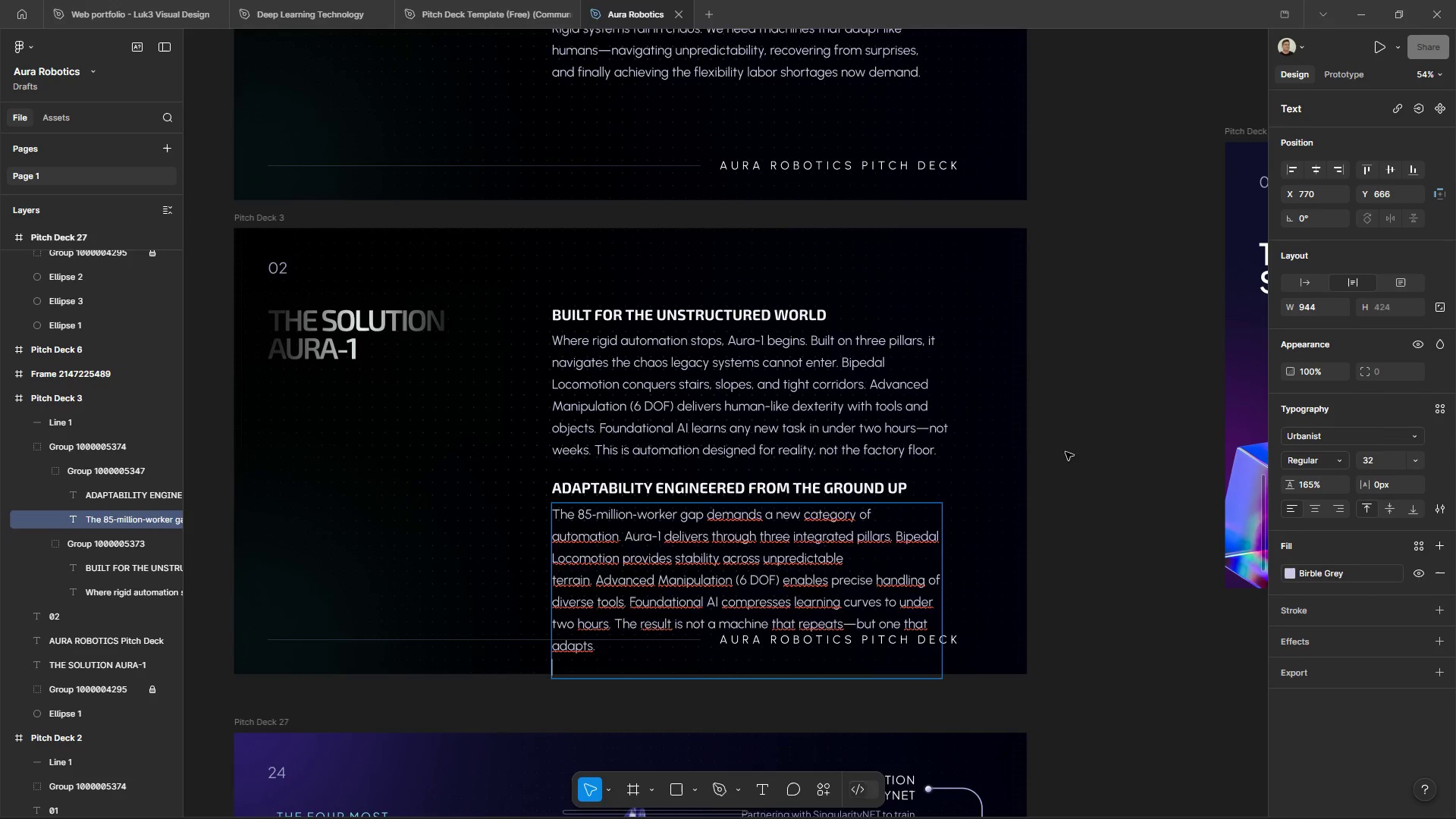 
key(Control+Z)
 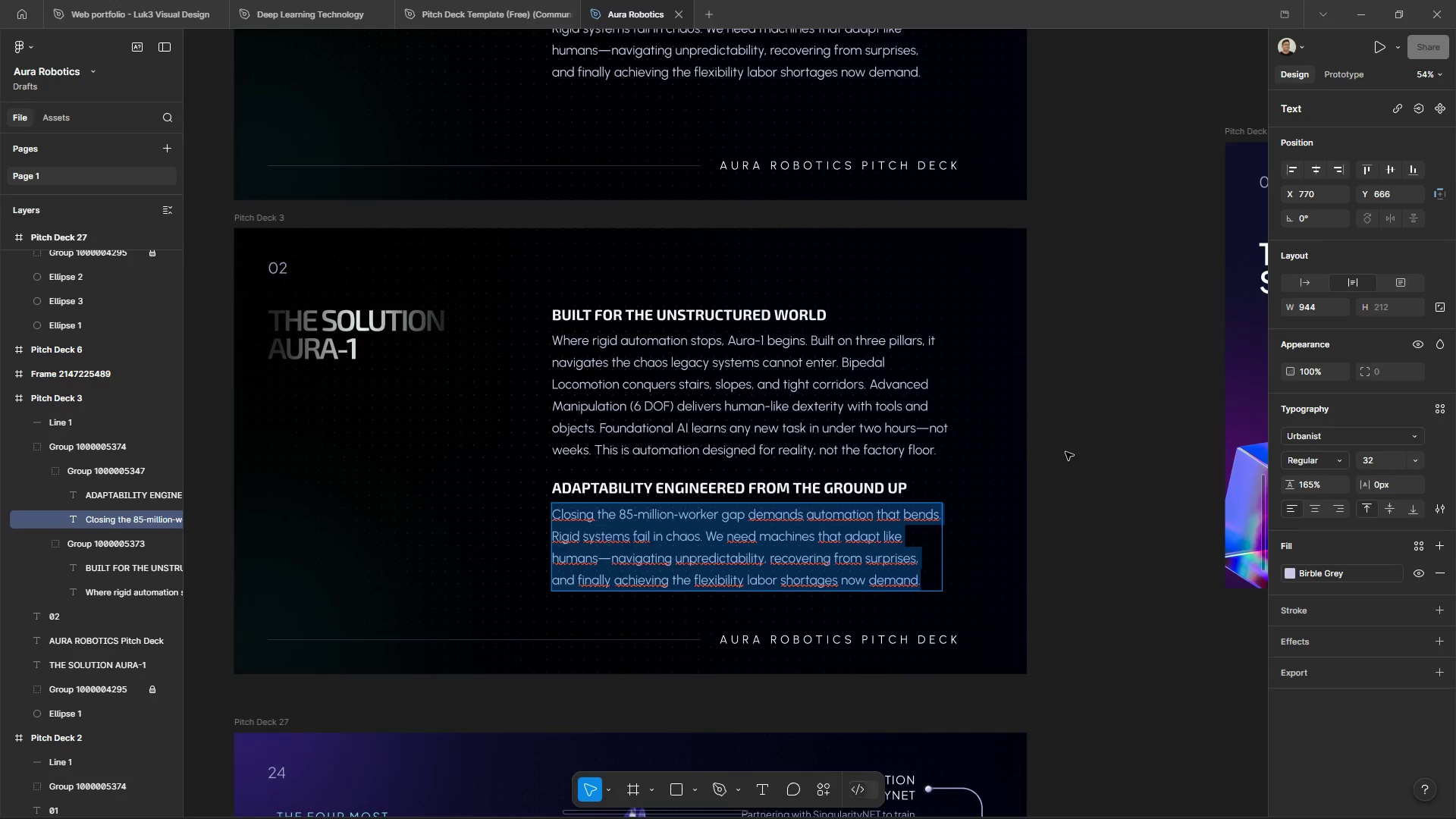 
key(Control+Z)
 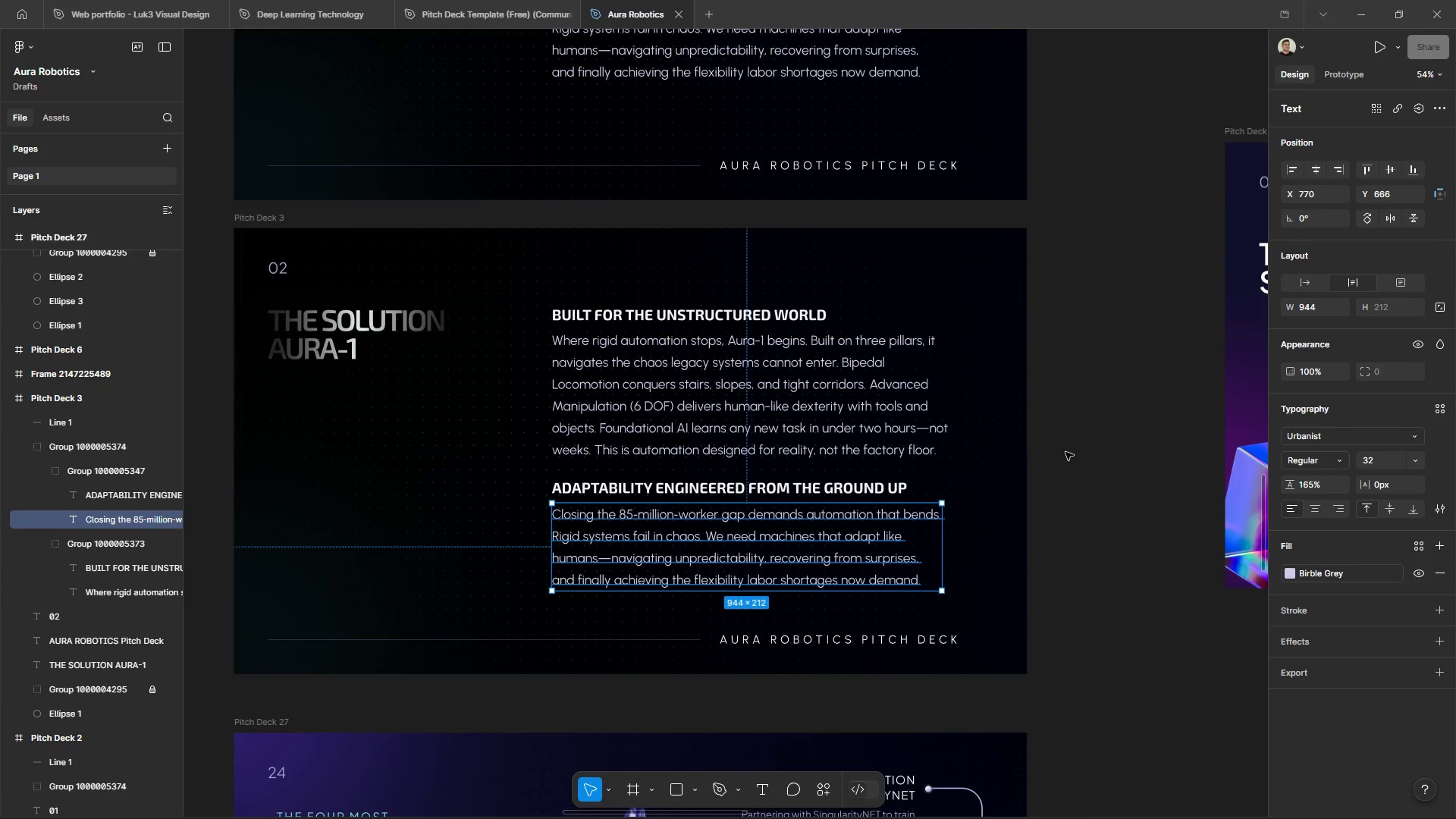 
key(Control+Z)
 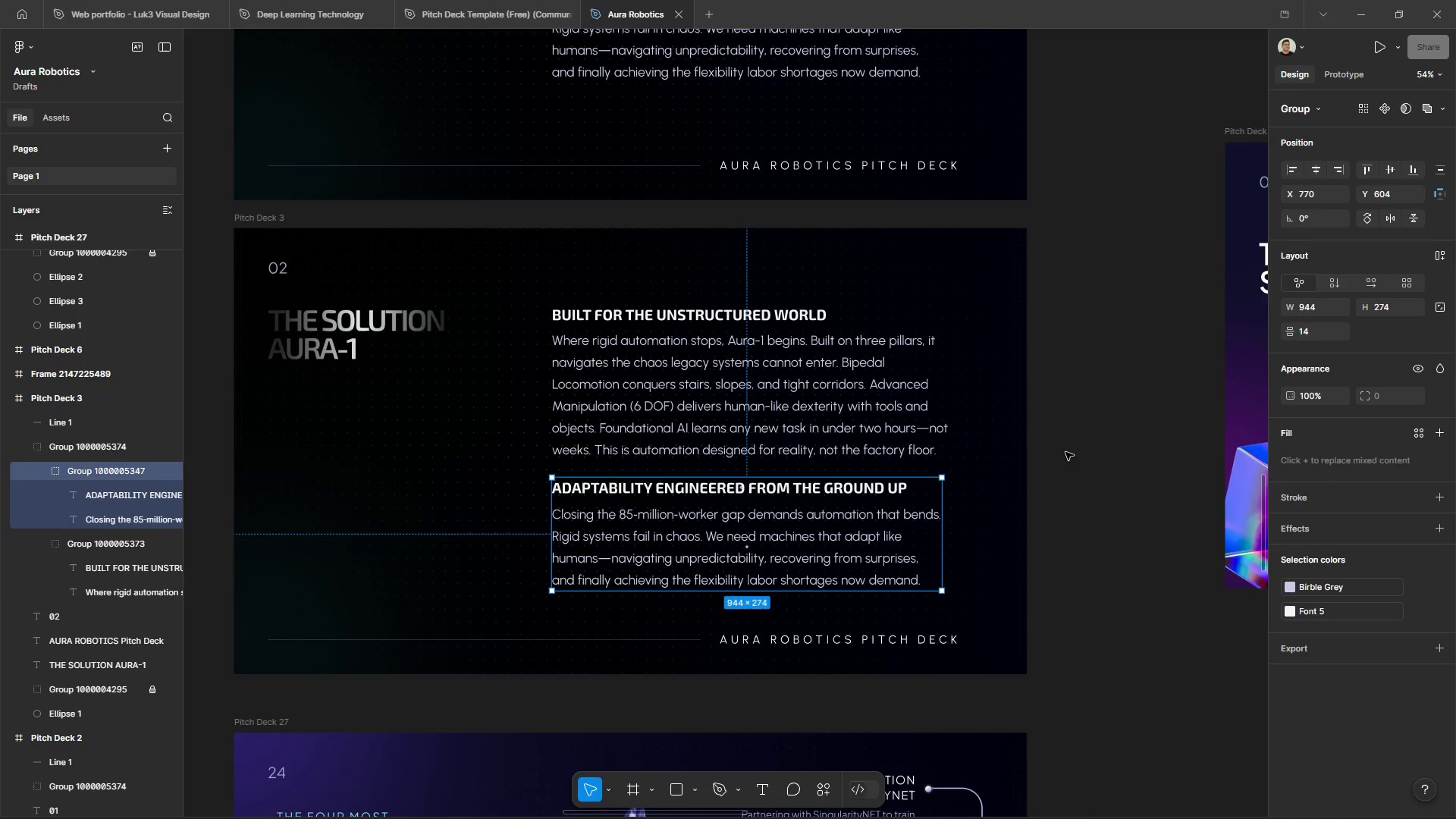 
key(Control+Z)
 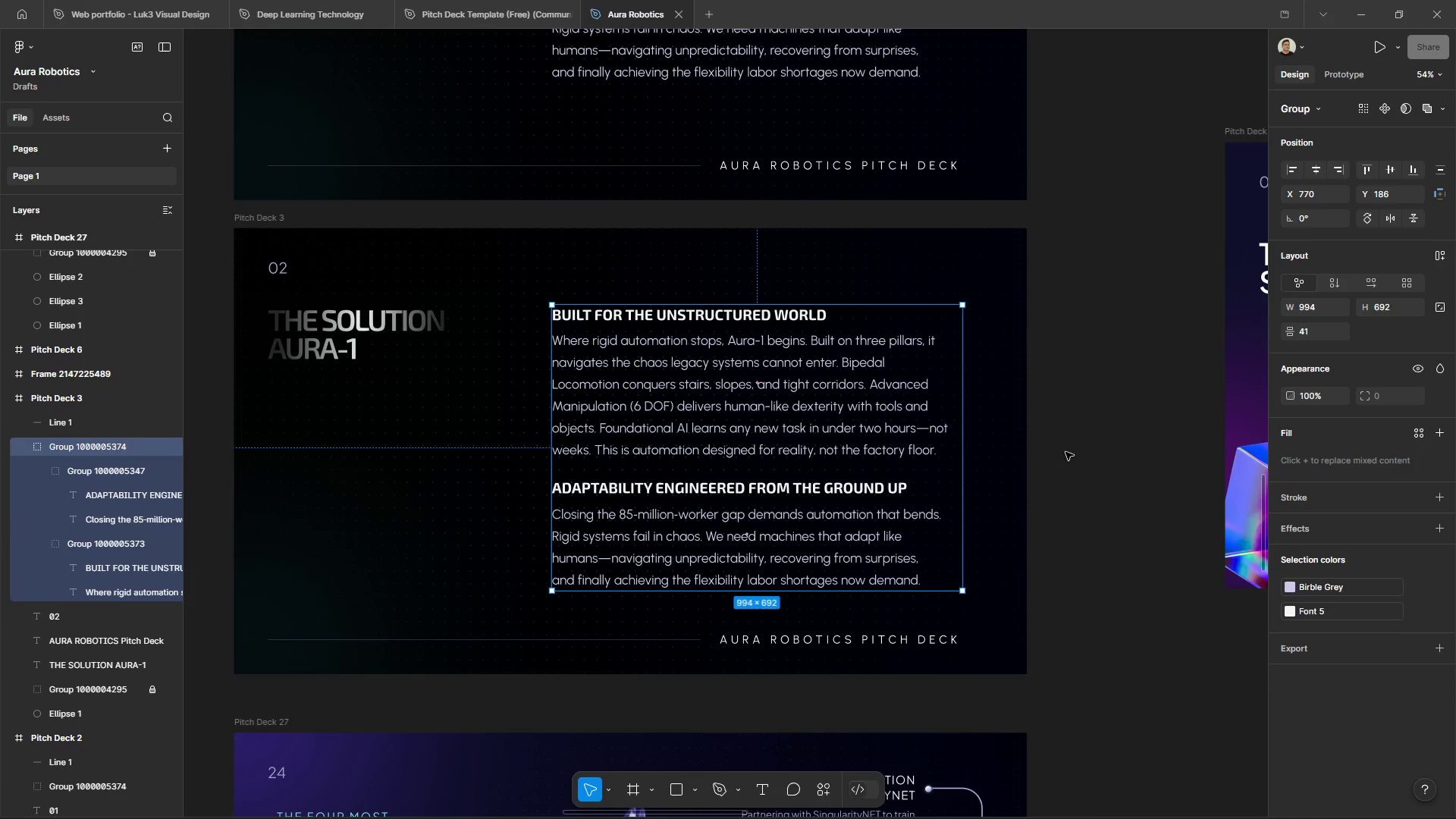 
key(Control+Z)
 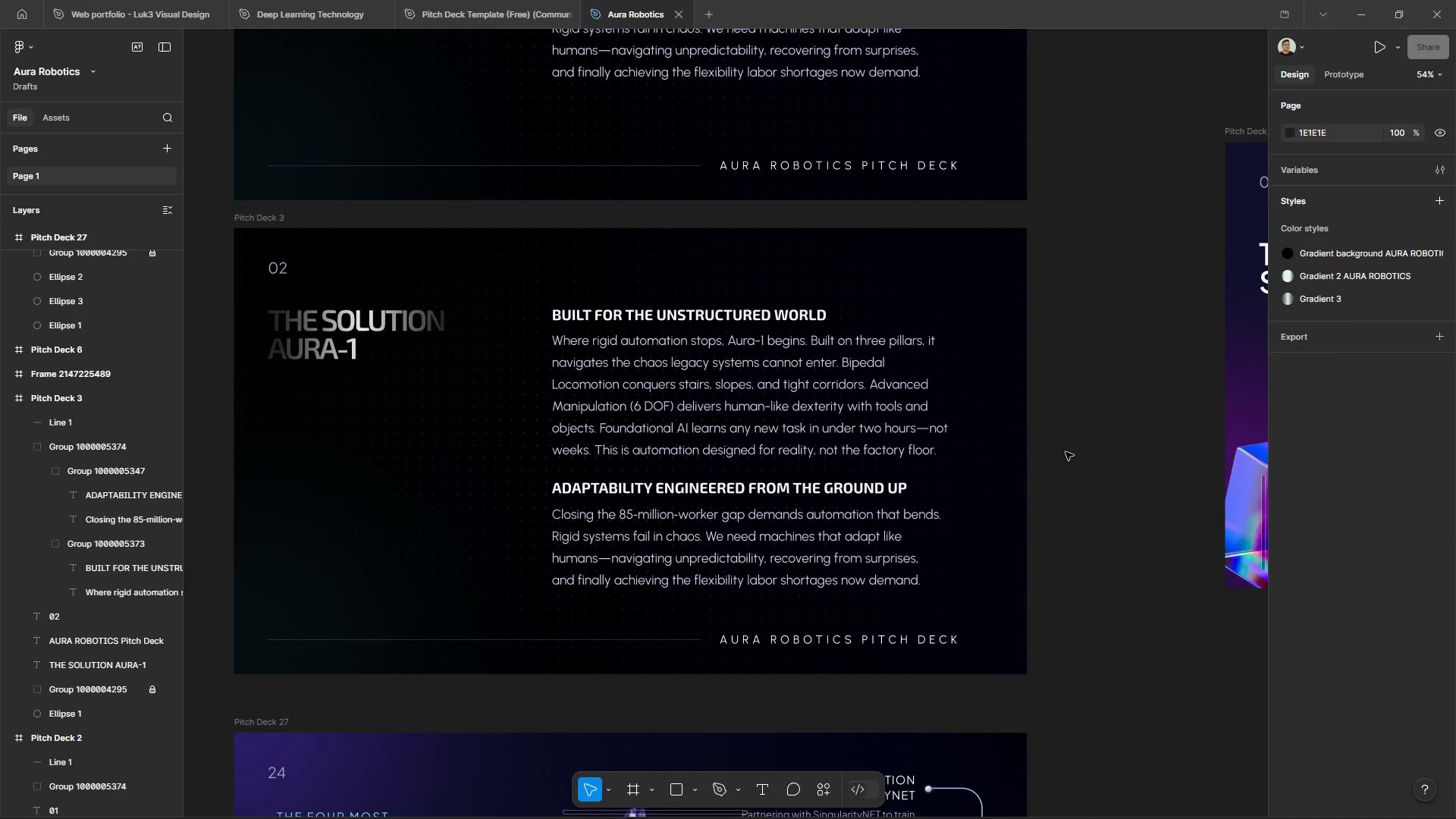 
key(Control+Z)
 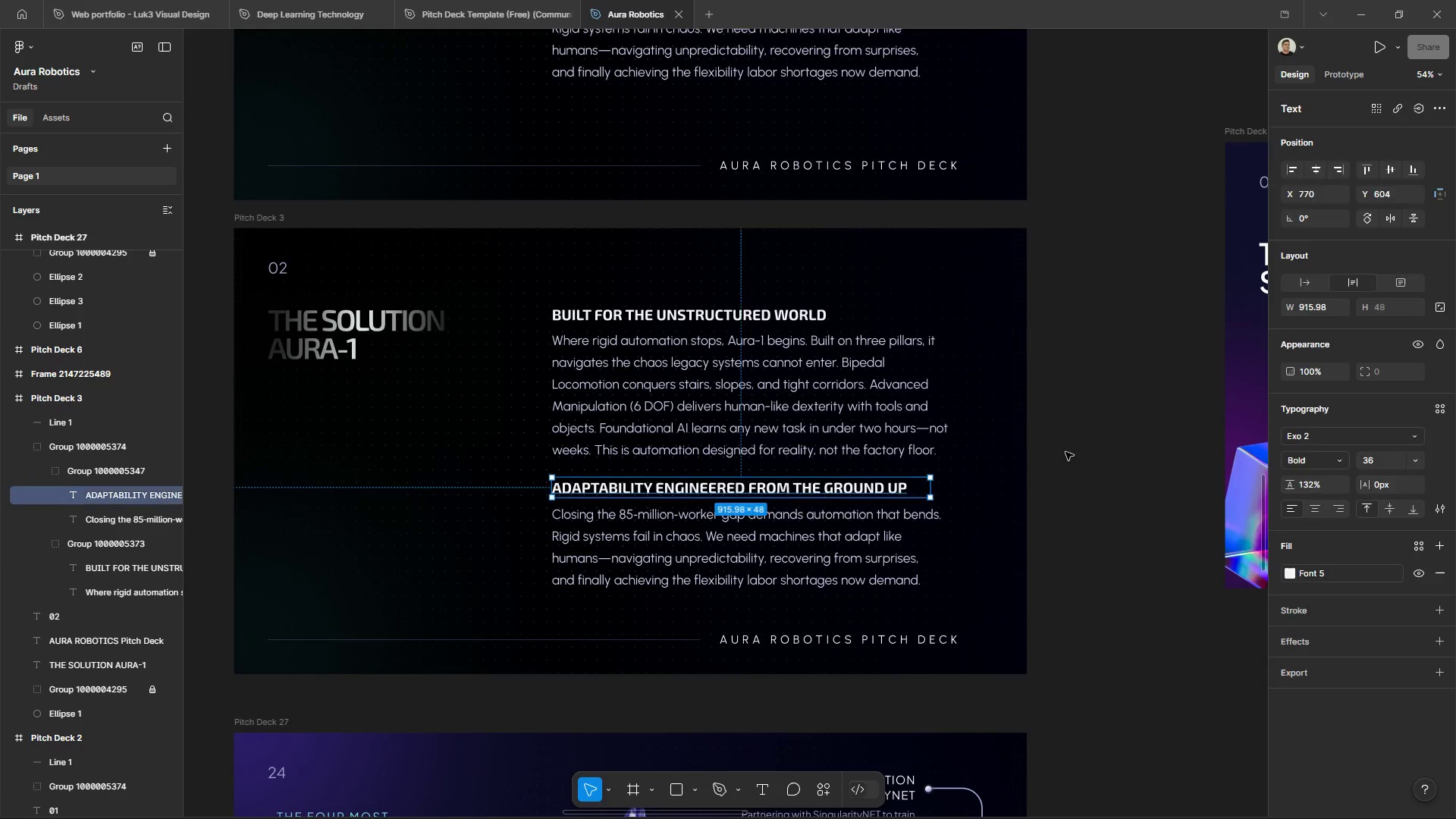 
key(Control+Z)
 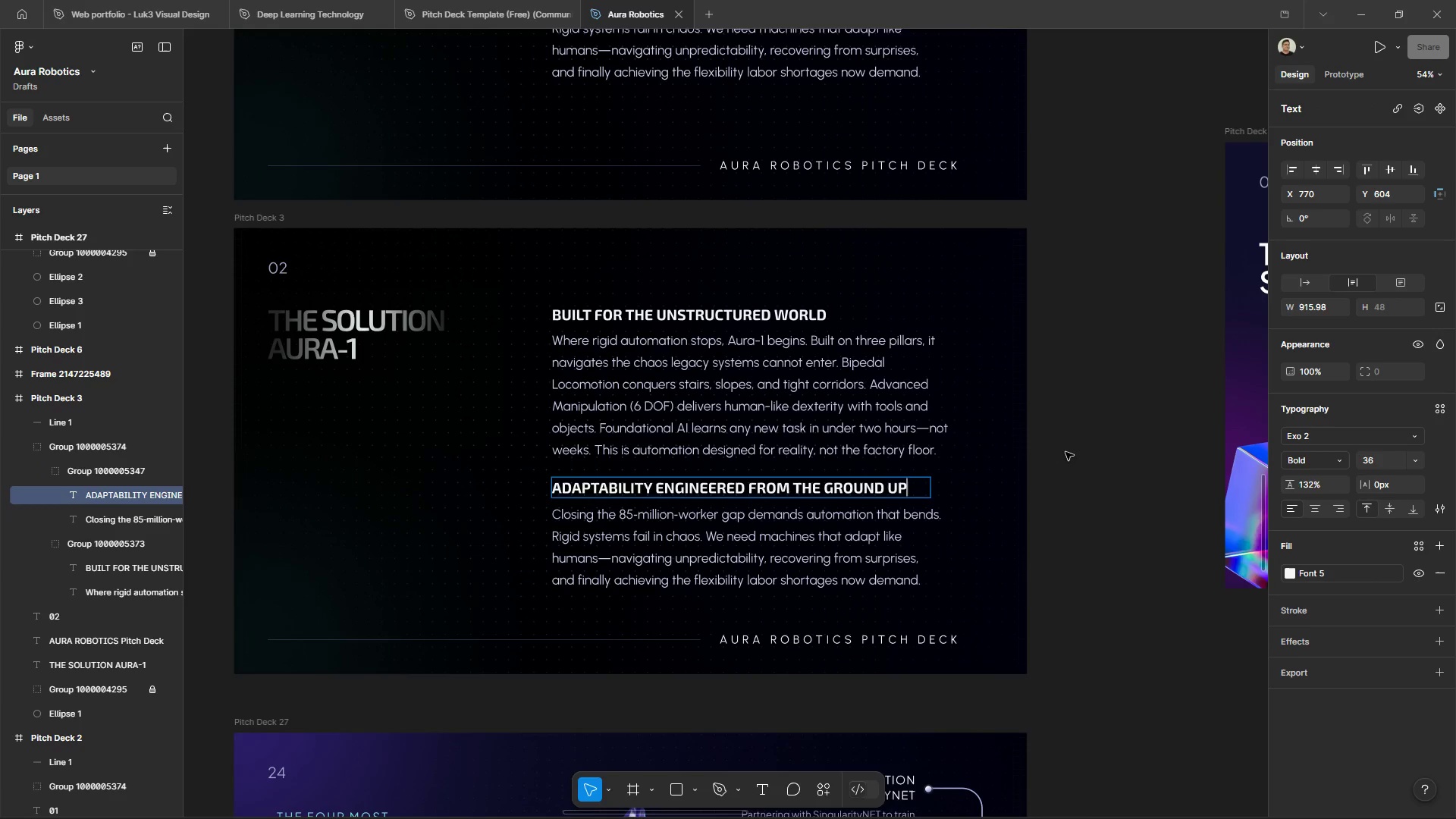 
key(Control+Z)
 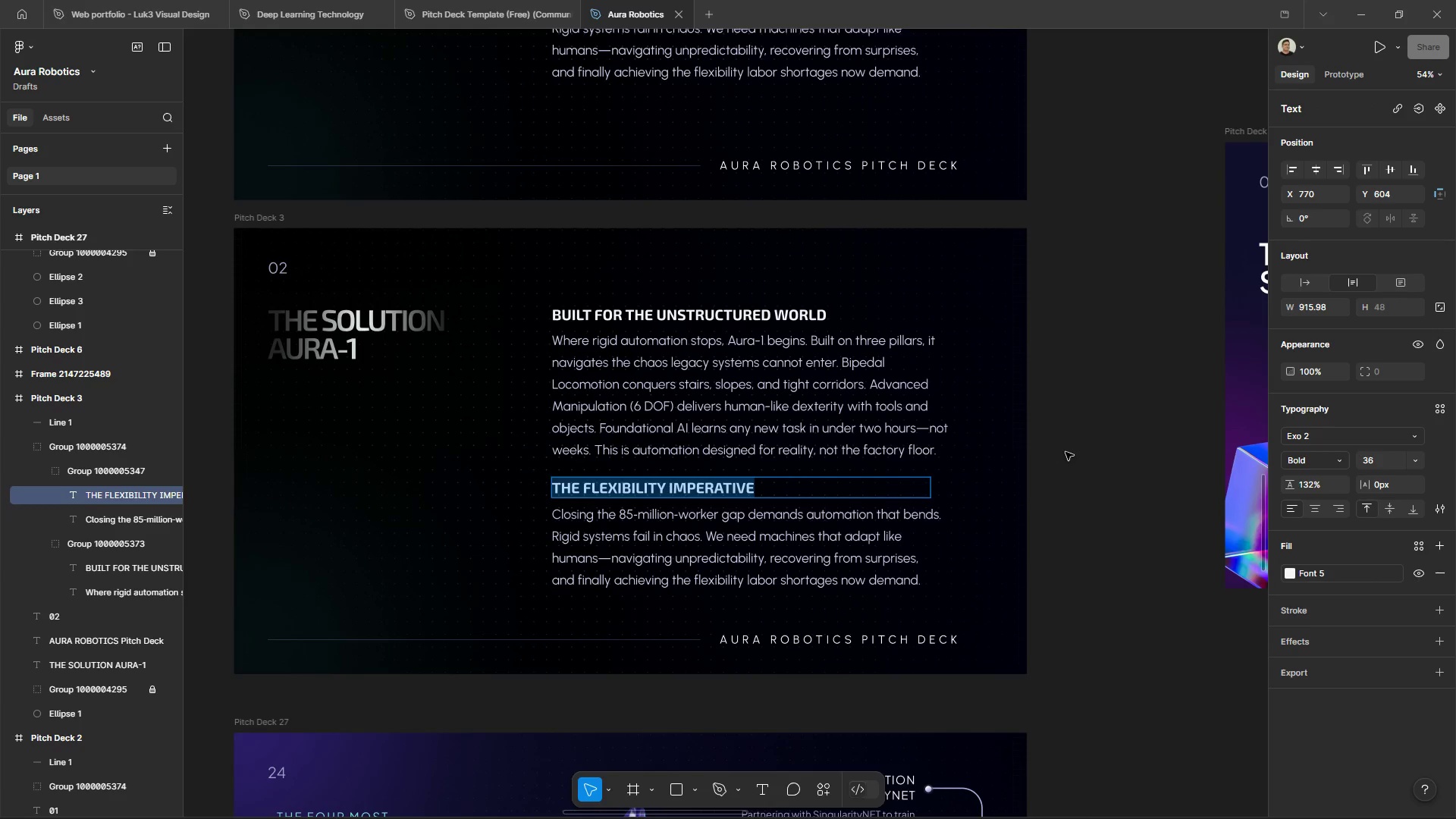 
key(Control+Z)
 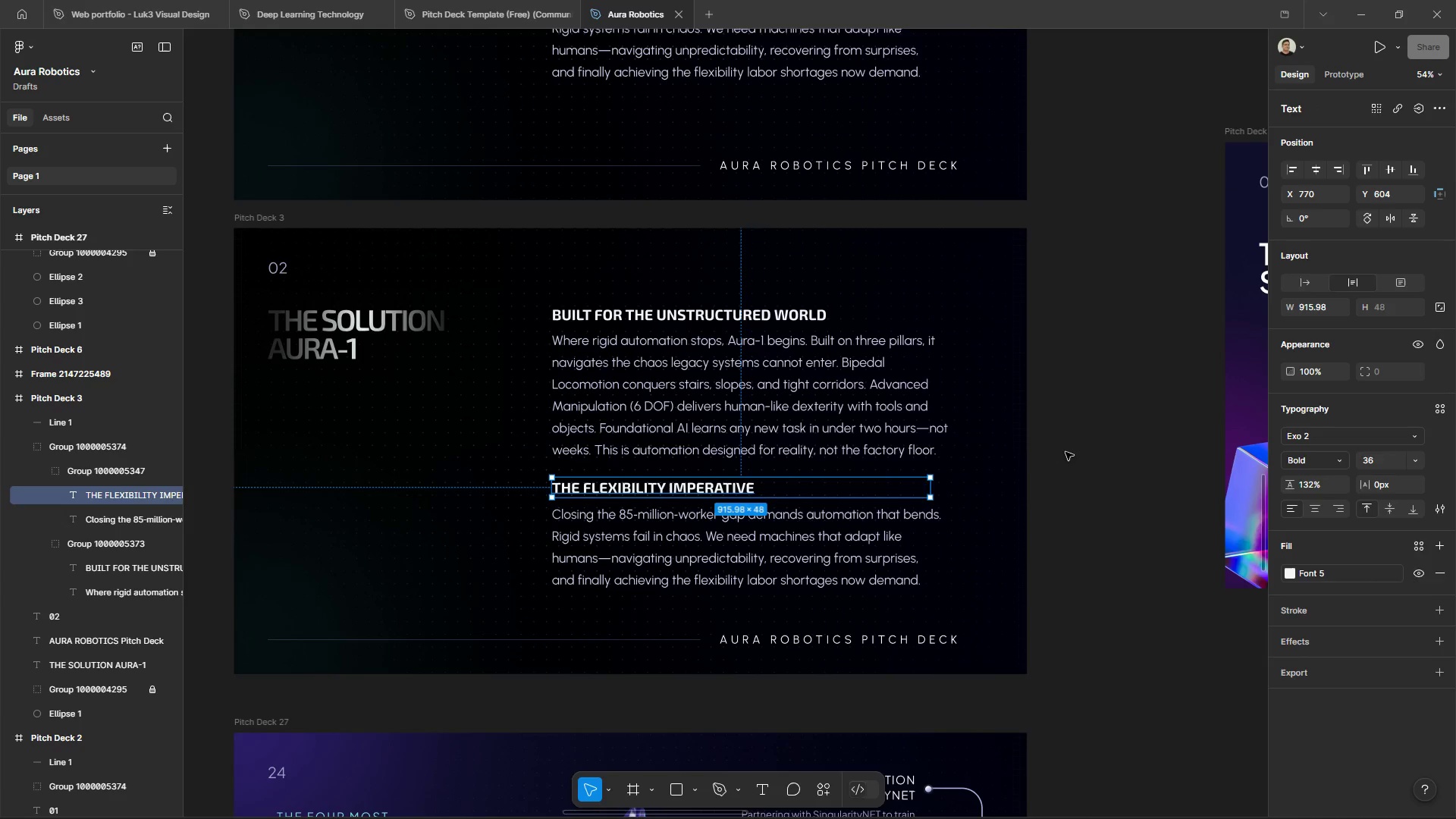 
key(Control+Z)
 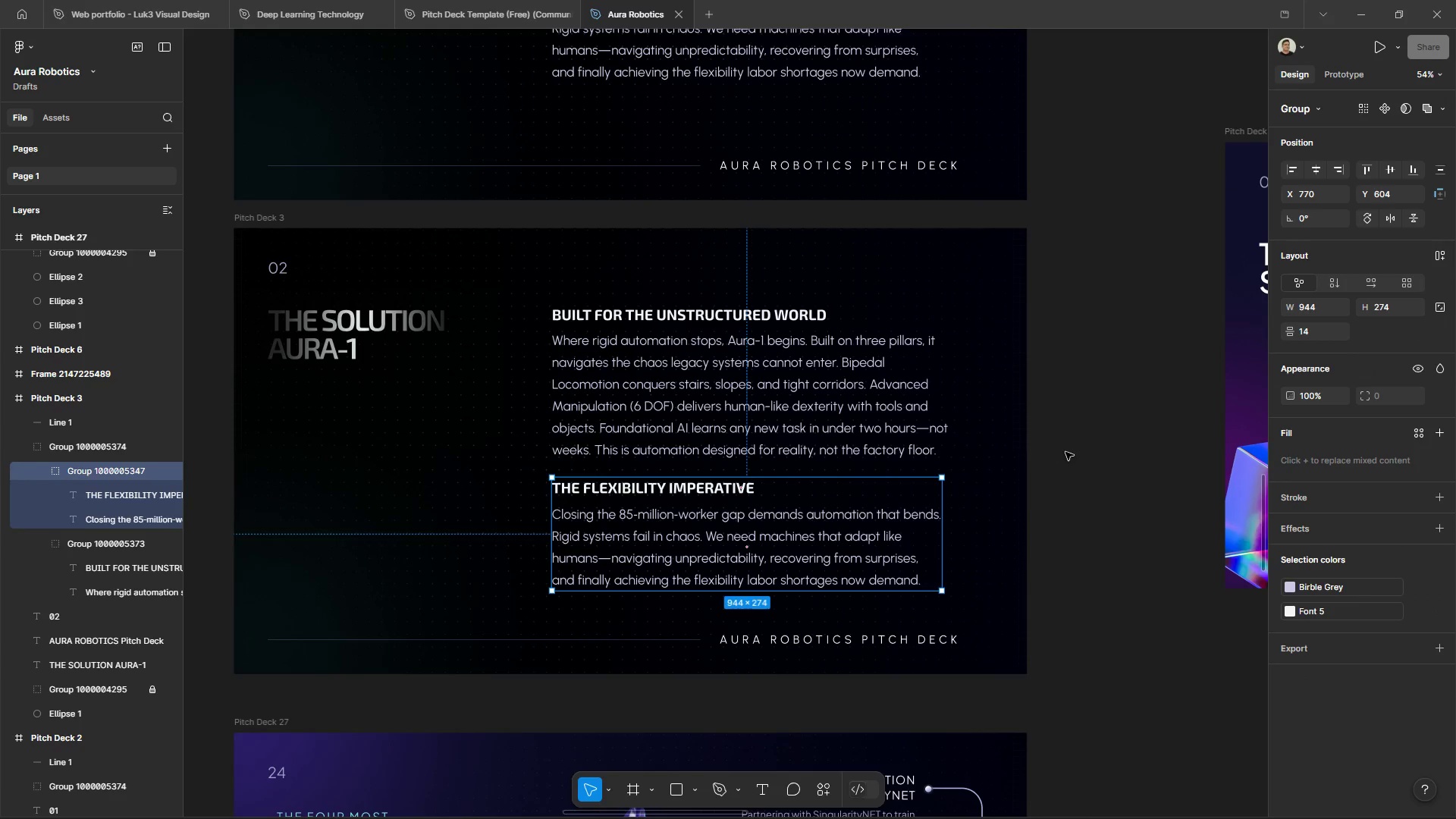 
key(Control+Z)
 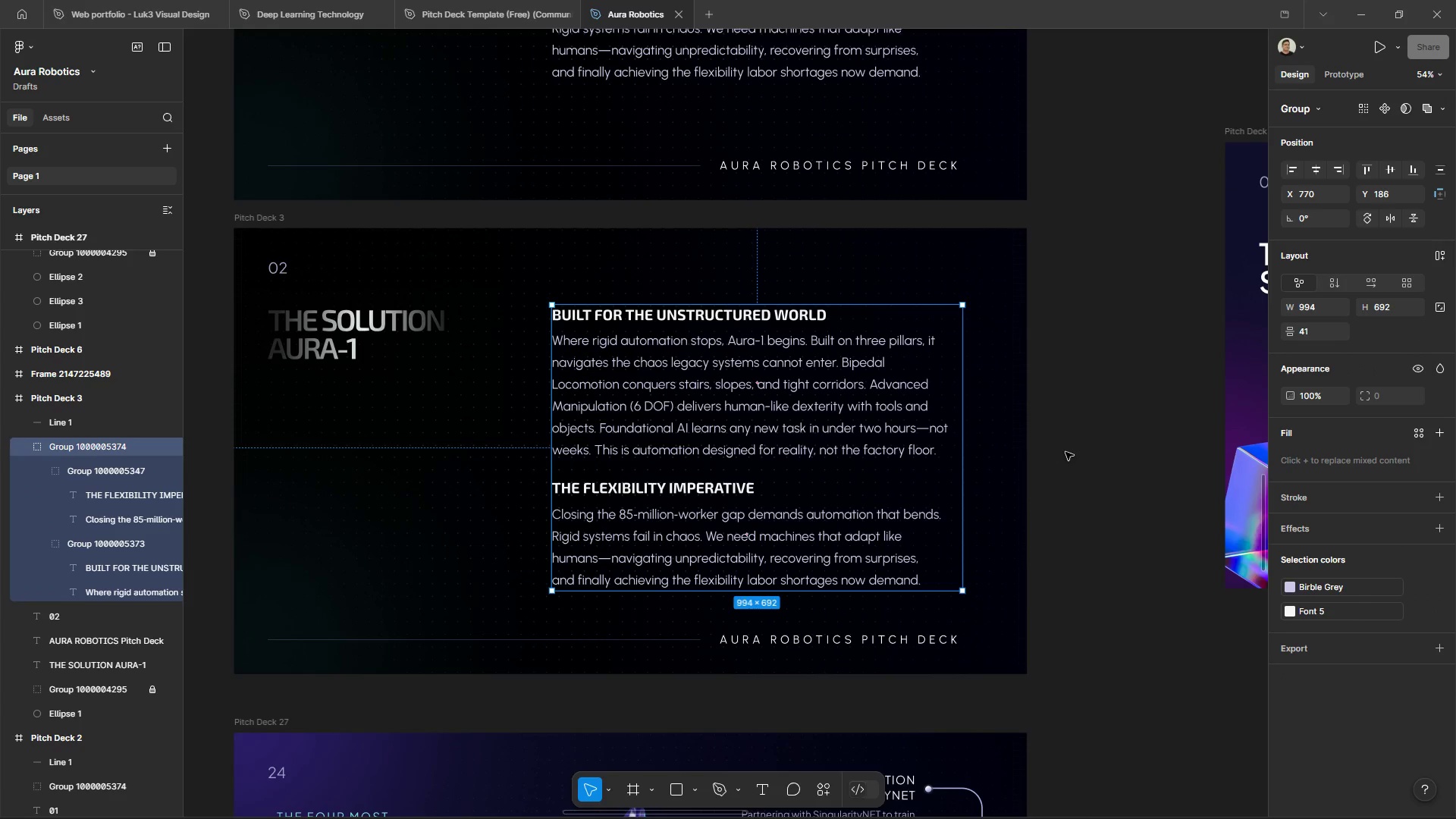 
key(Control+Z)
 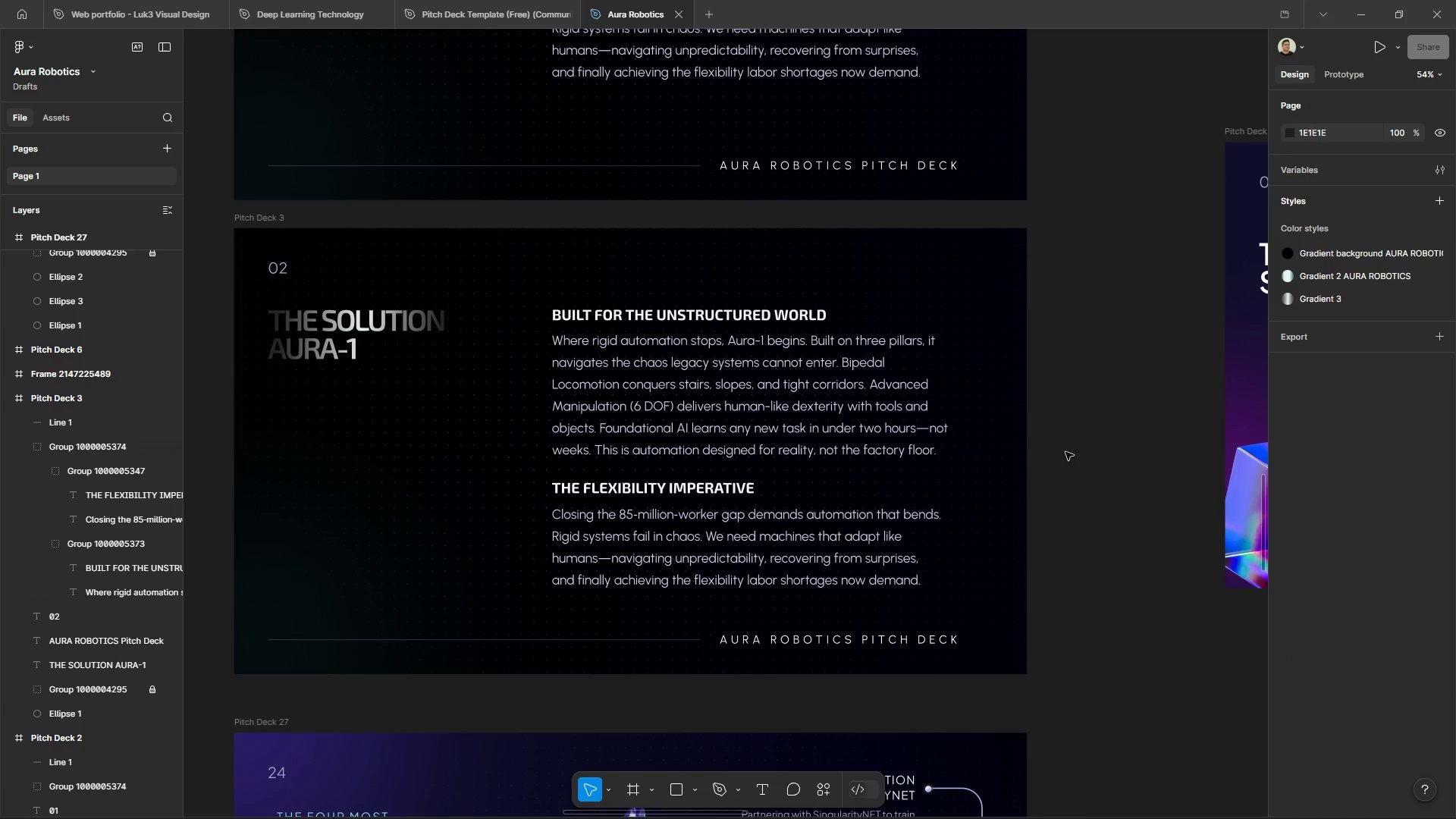 
key(Control+Z)
 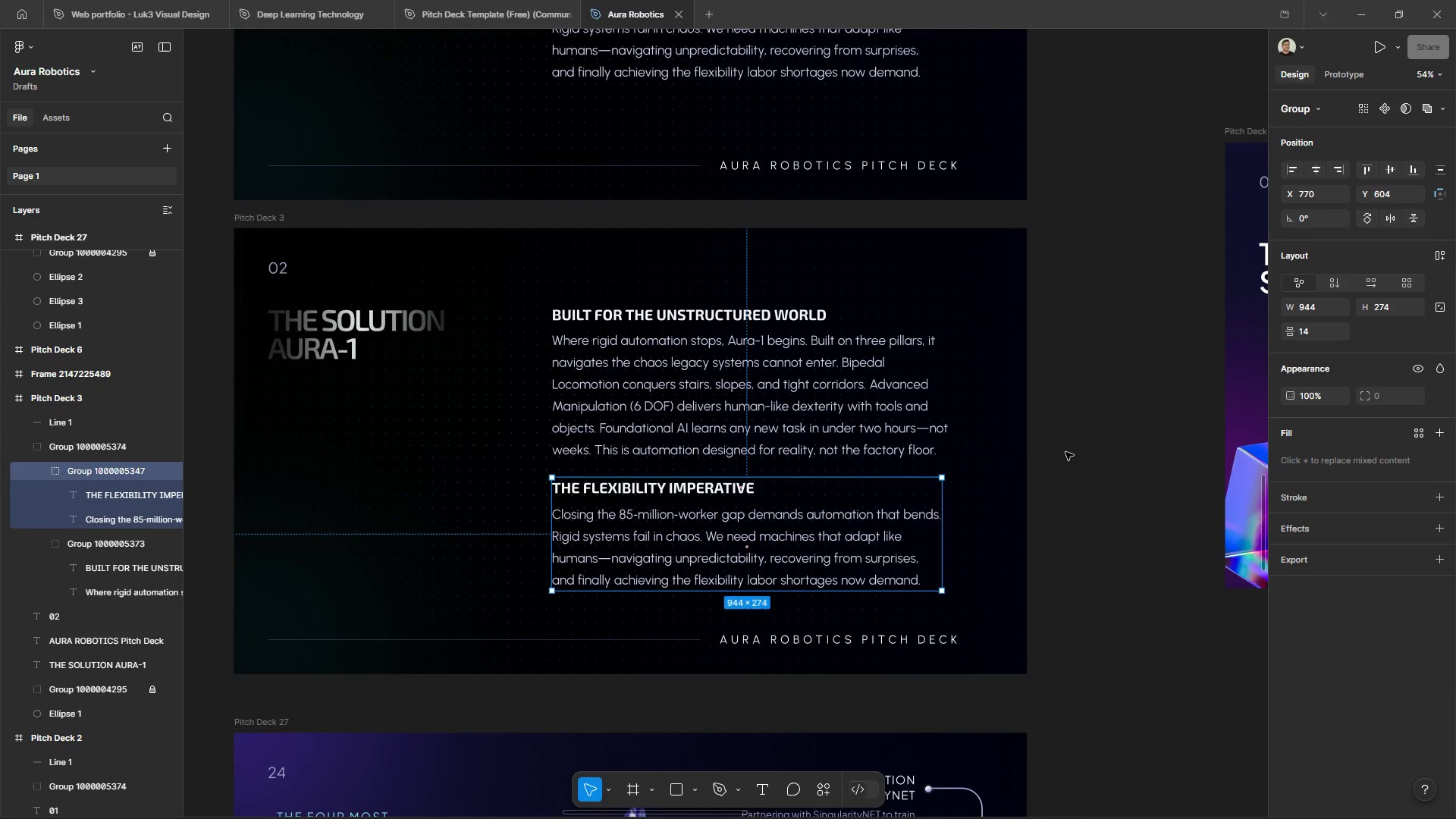 
key(Control+Z)
 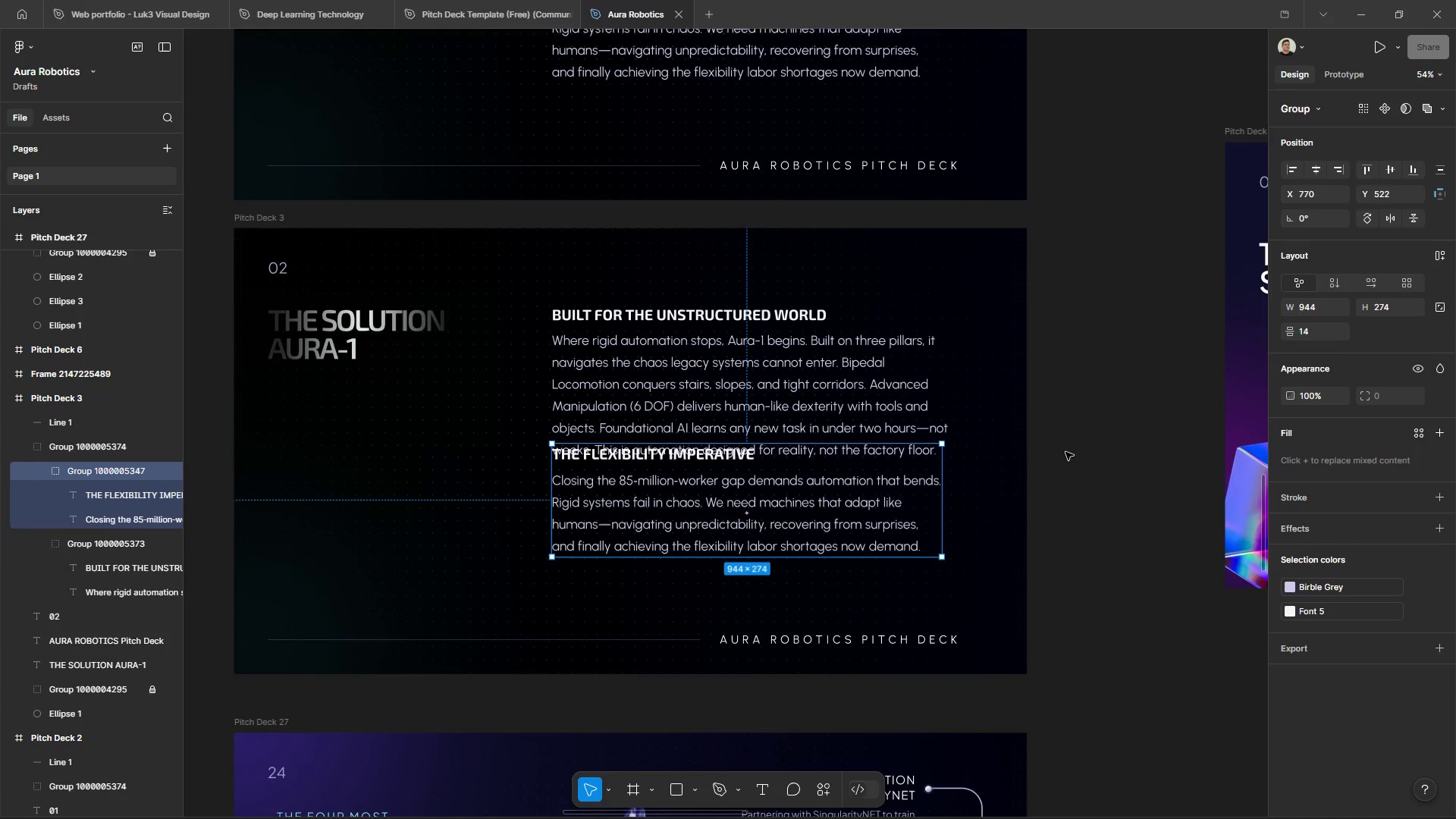 
key(Control+Z)
 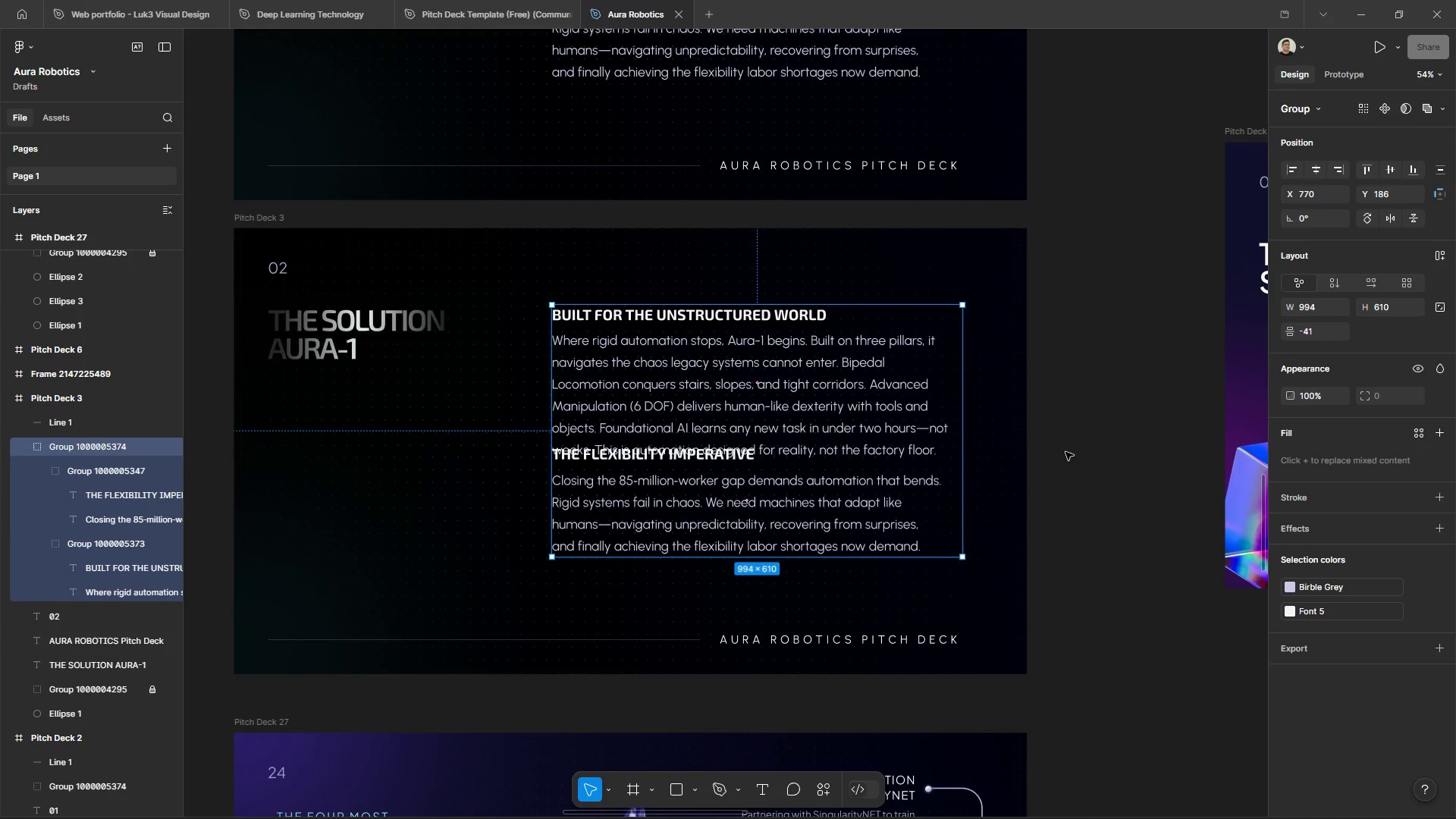 
key(Control+Z)
 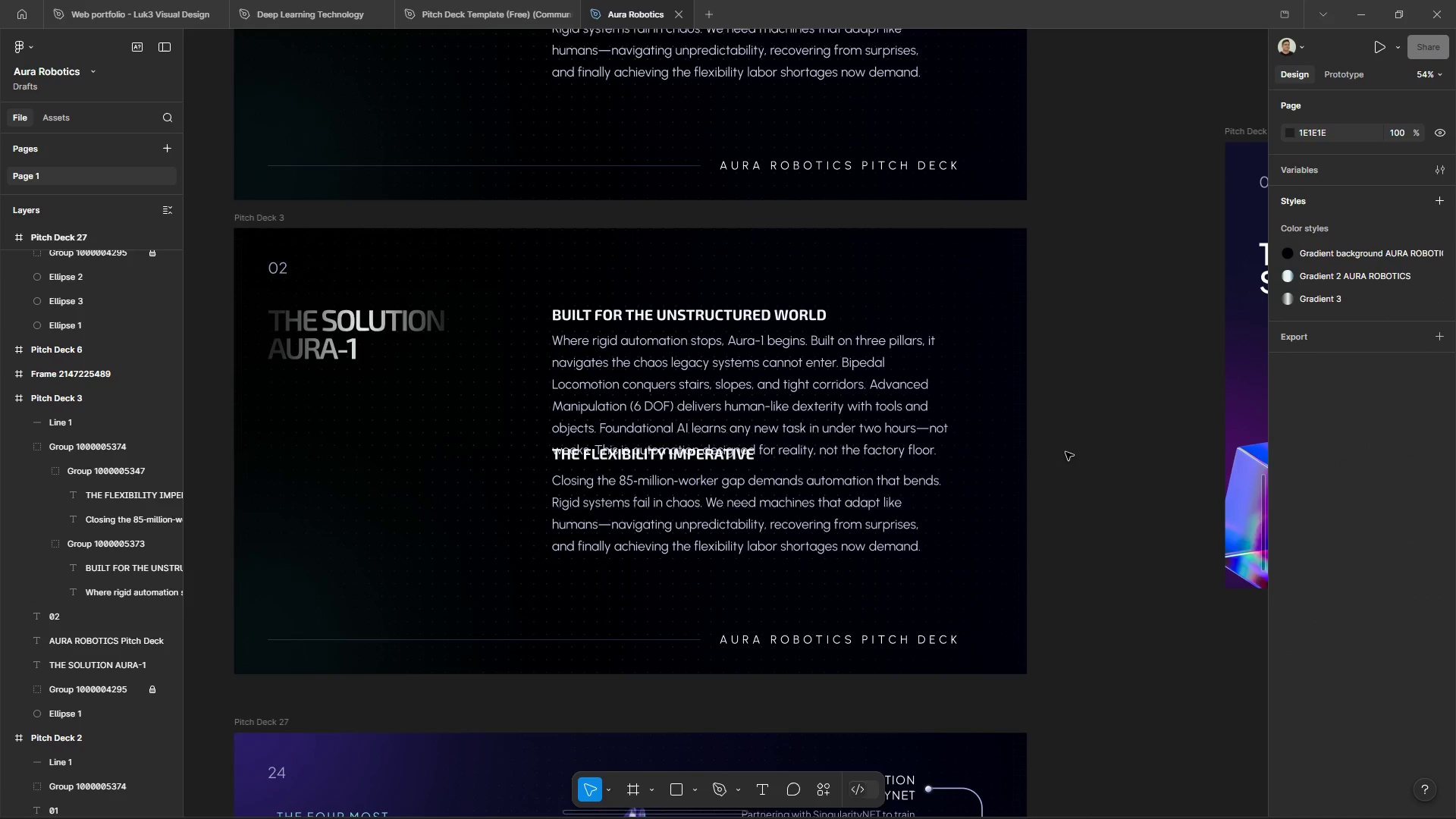 
key(Control+Z)
 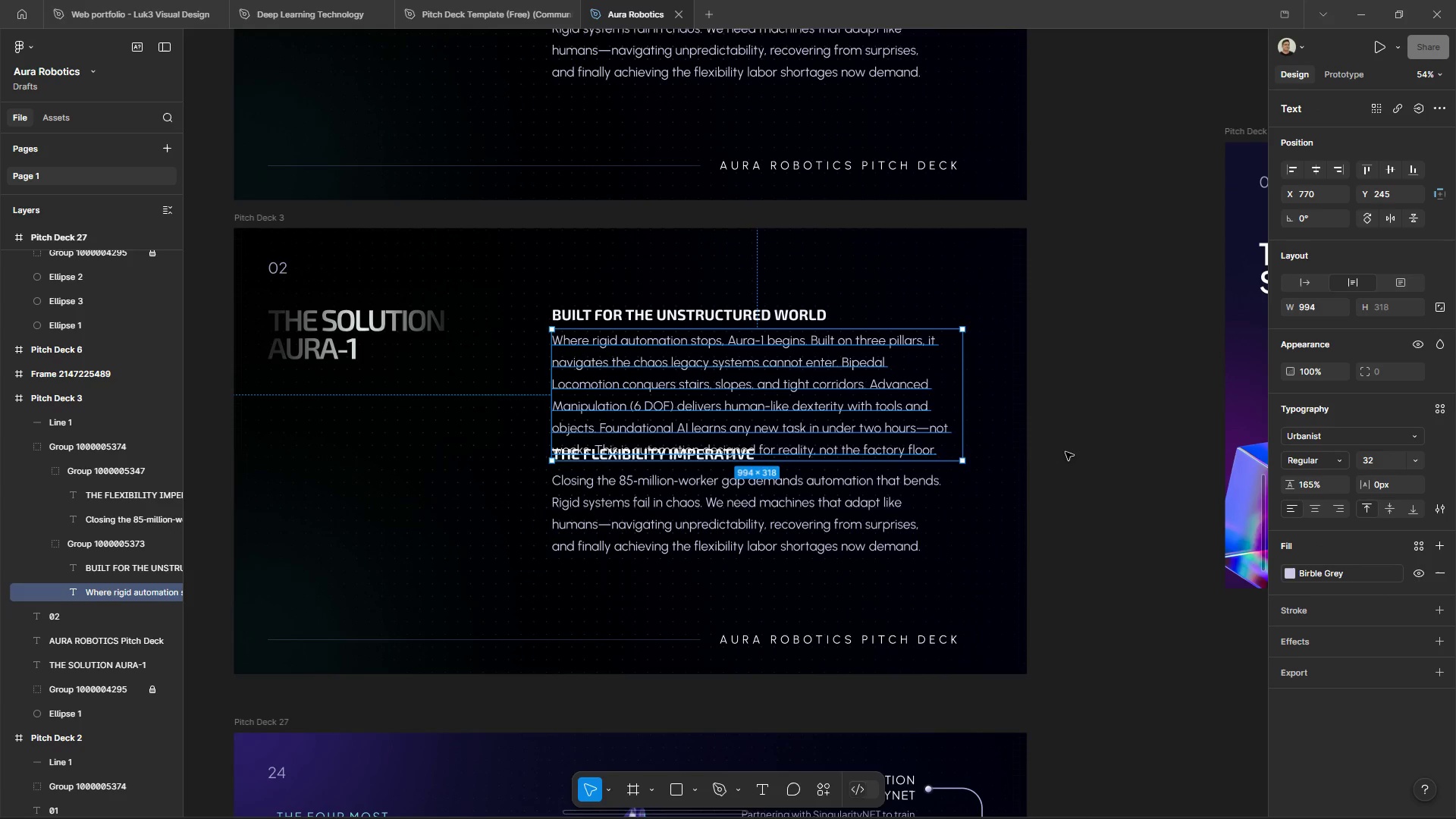 
key(Control+Z)
 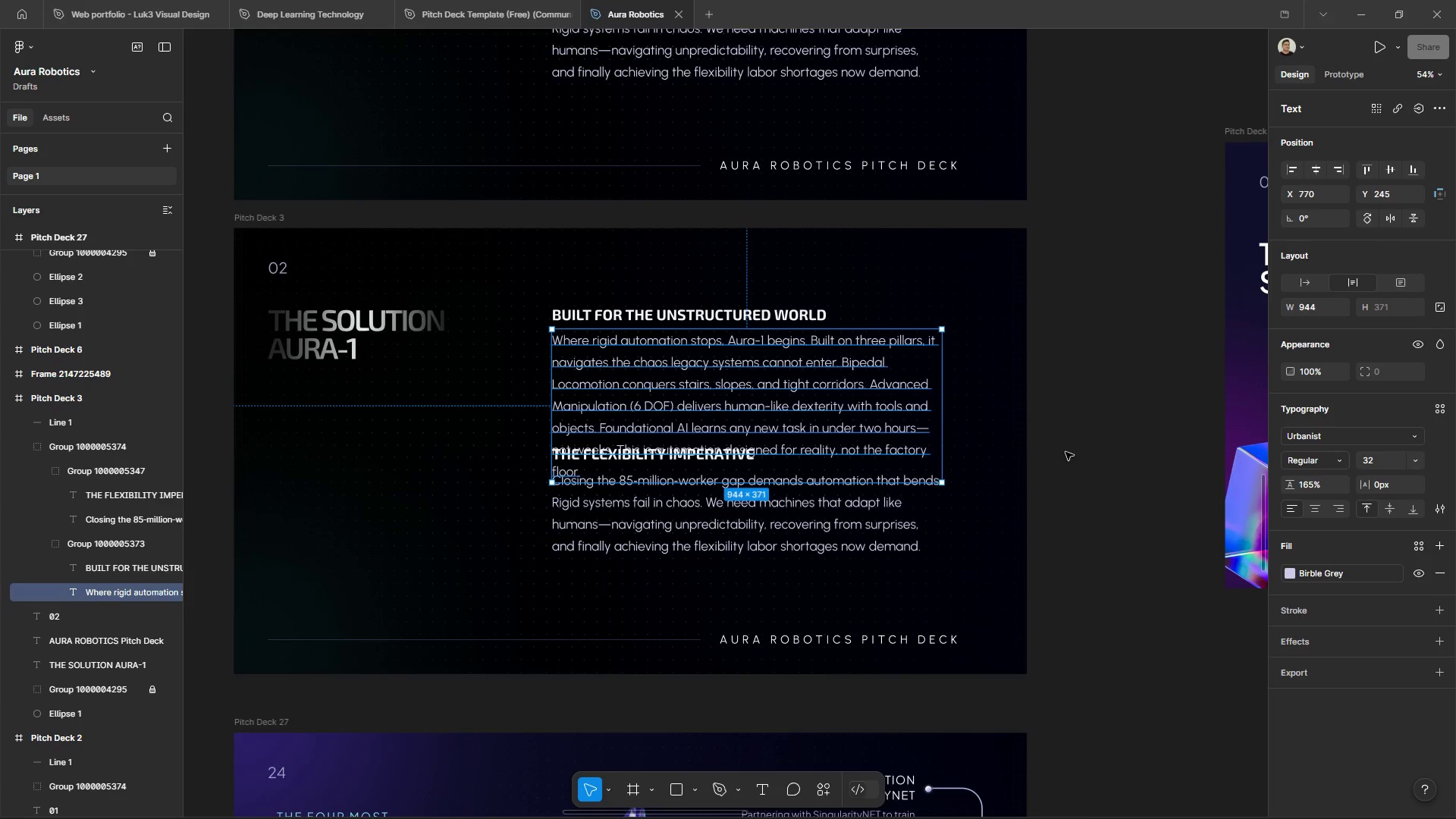 
key(Control+Z)
 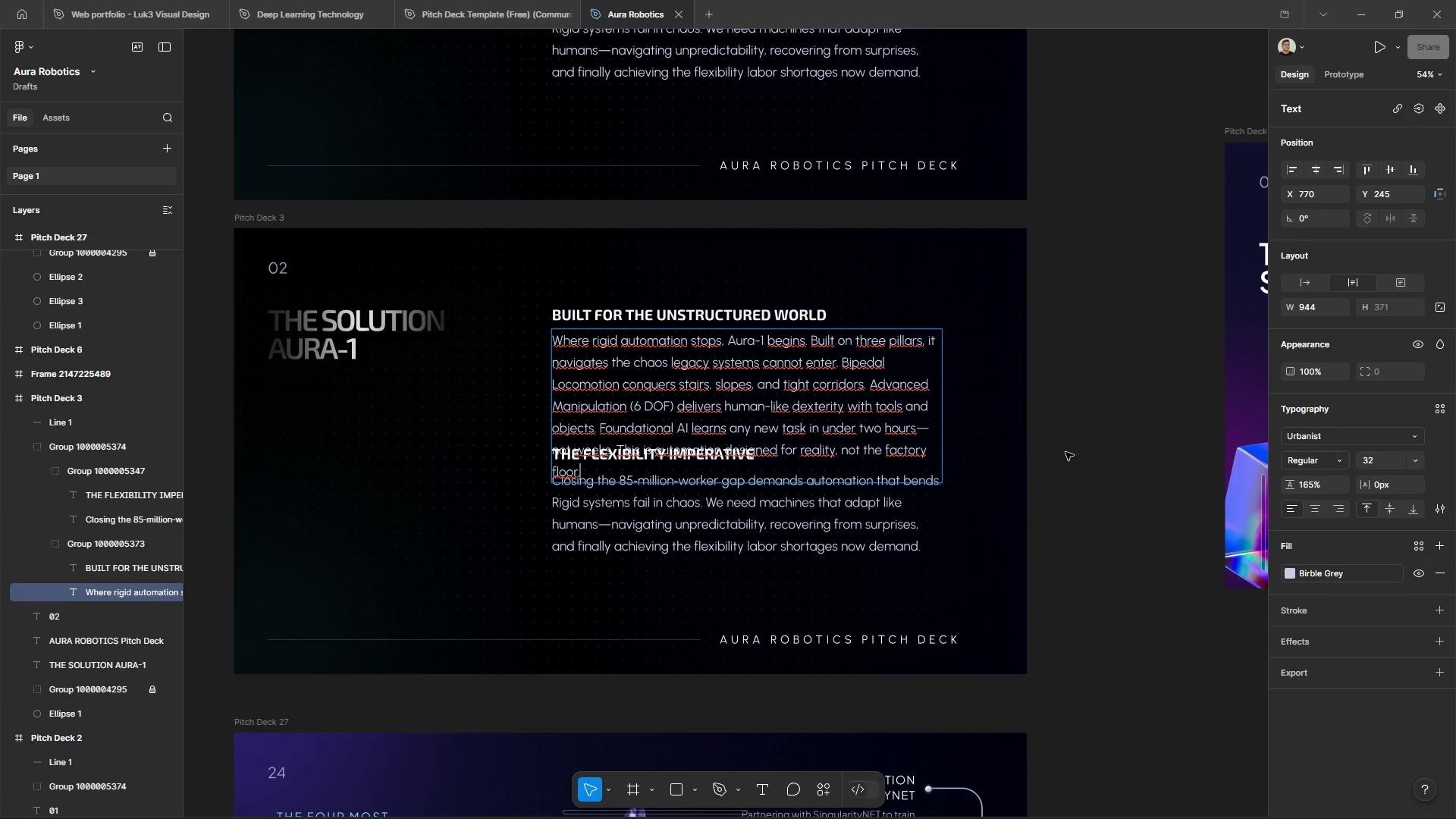 
key(Control+Z)
 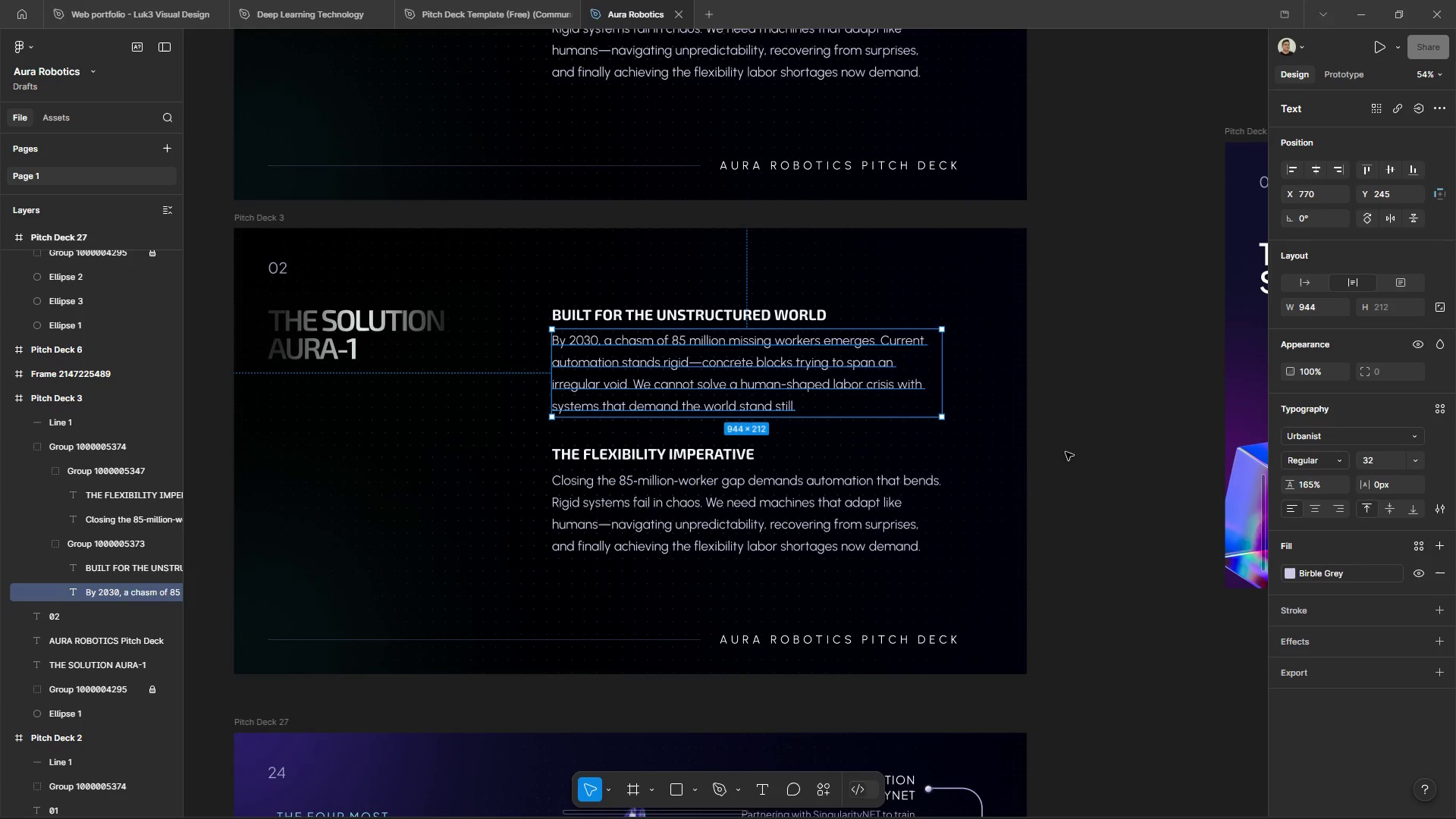 
double_click([1065, 452])
 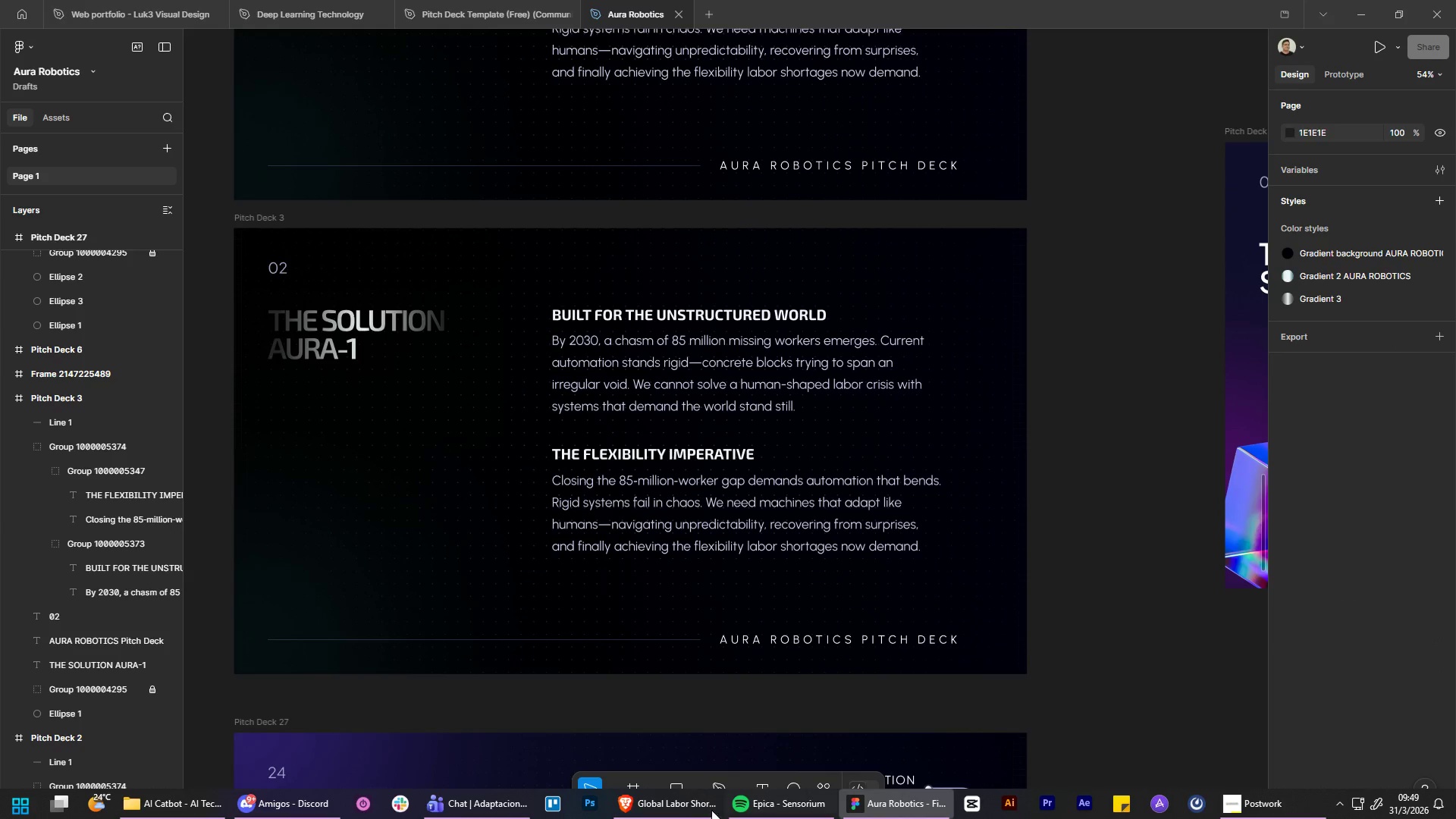 
left_click([697, 812])
 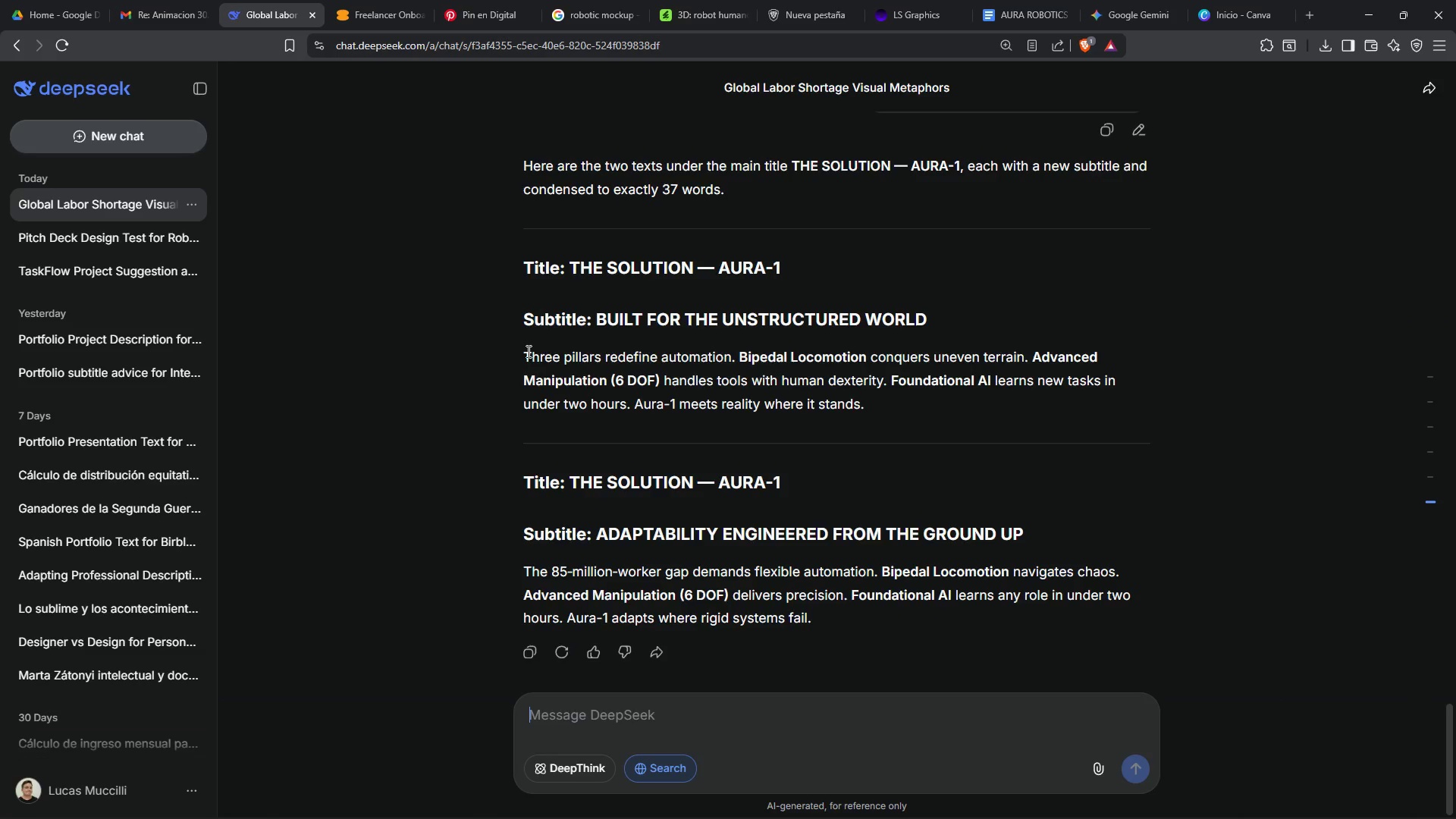 
left_click_drag(start_coordinate=[525, 352], to_coordinate=[874, 405])
 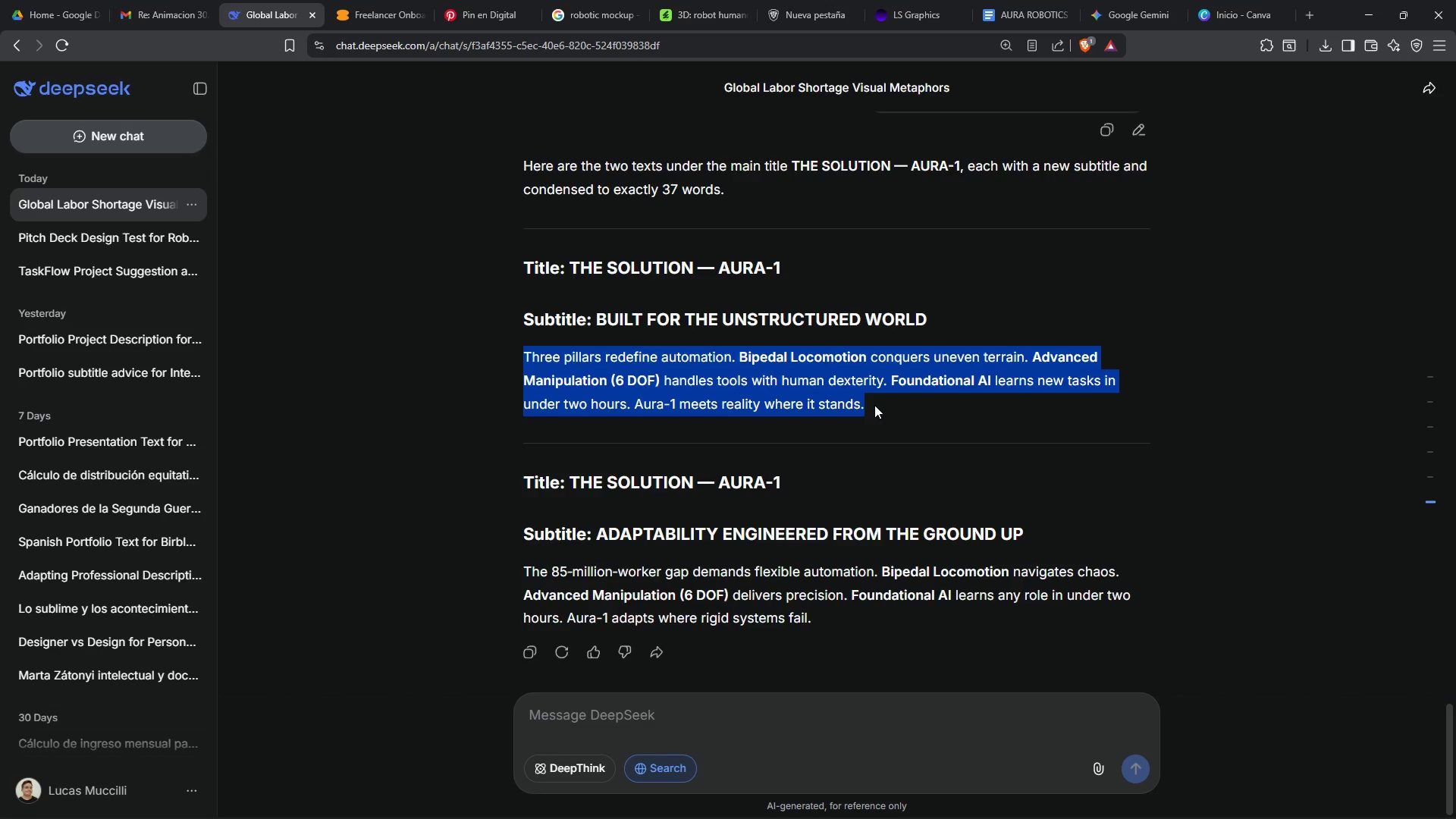 
key(Control+C)
 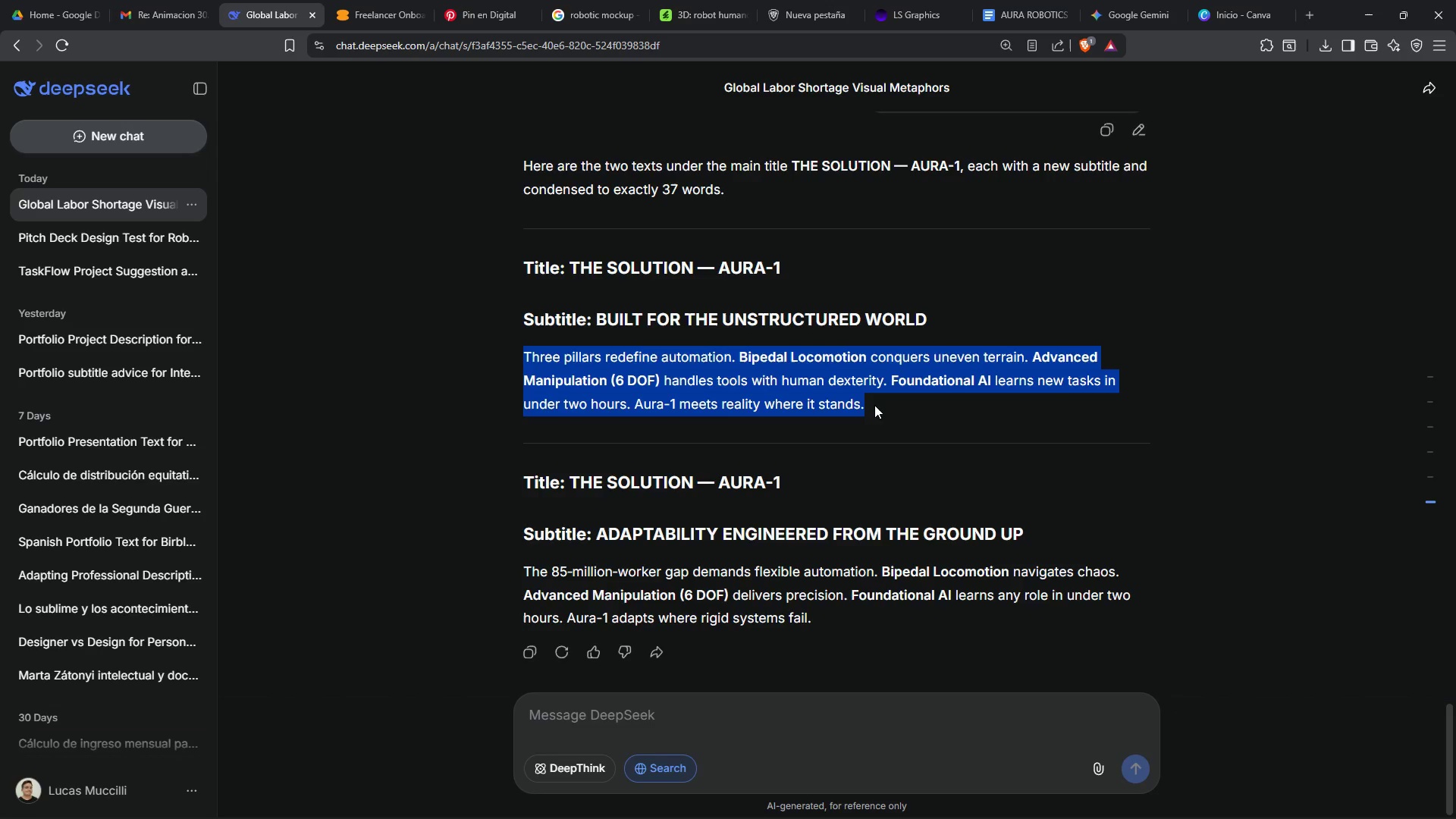 
key(Control+C)
 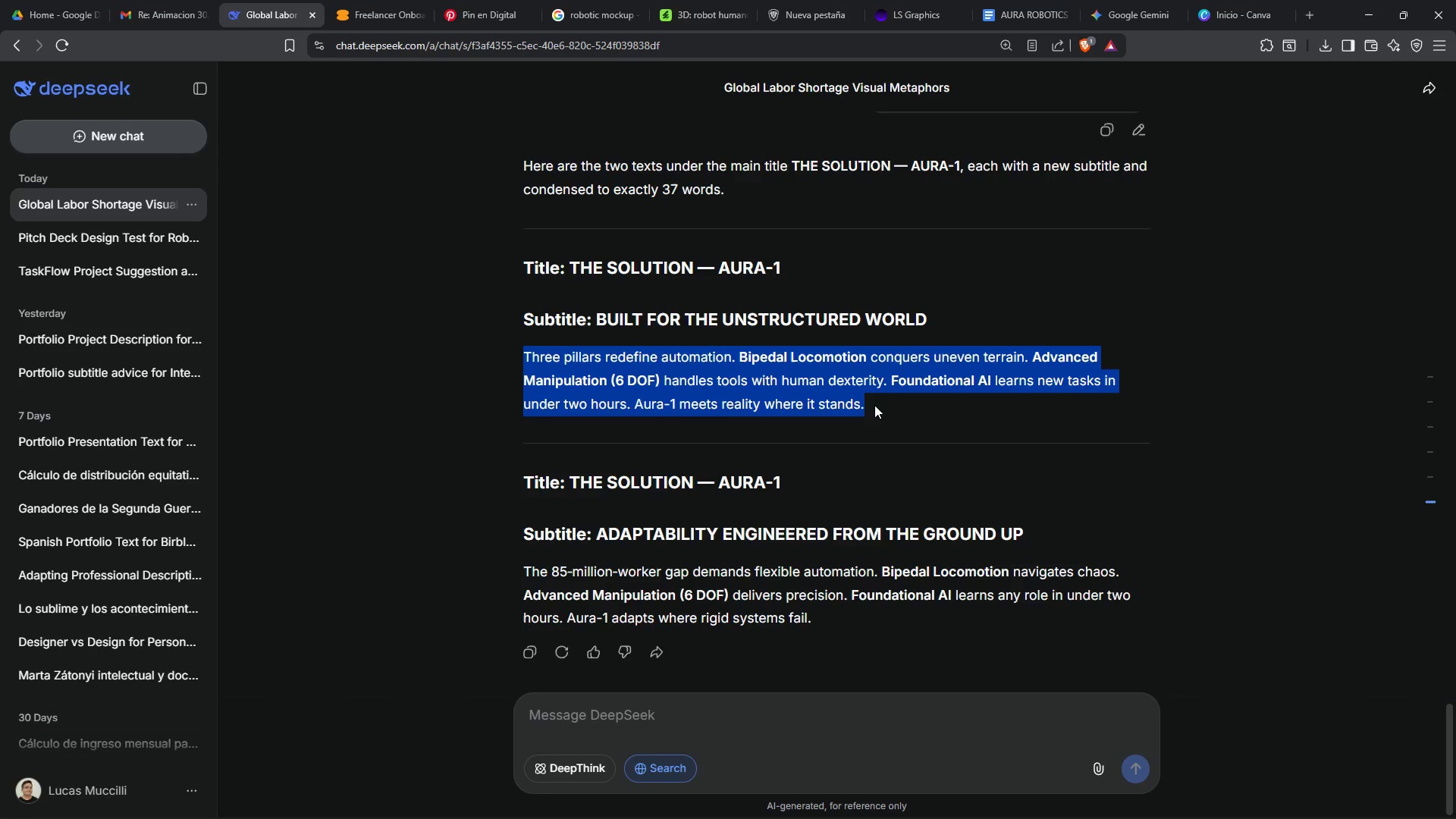 
key(Control+C)
 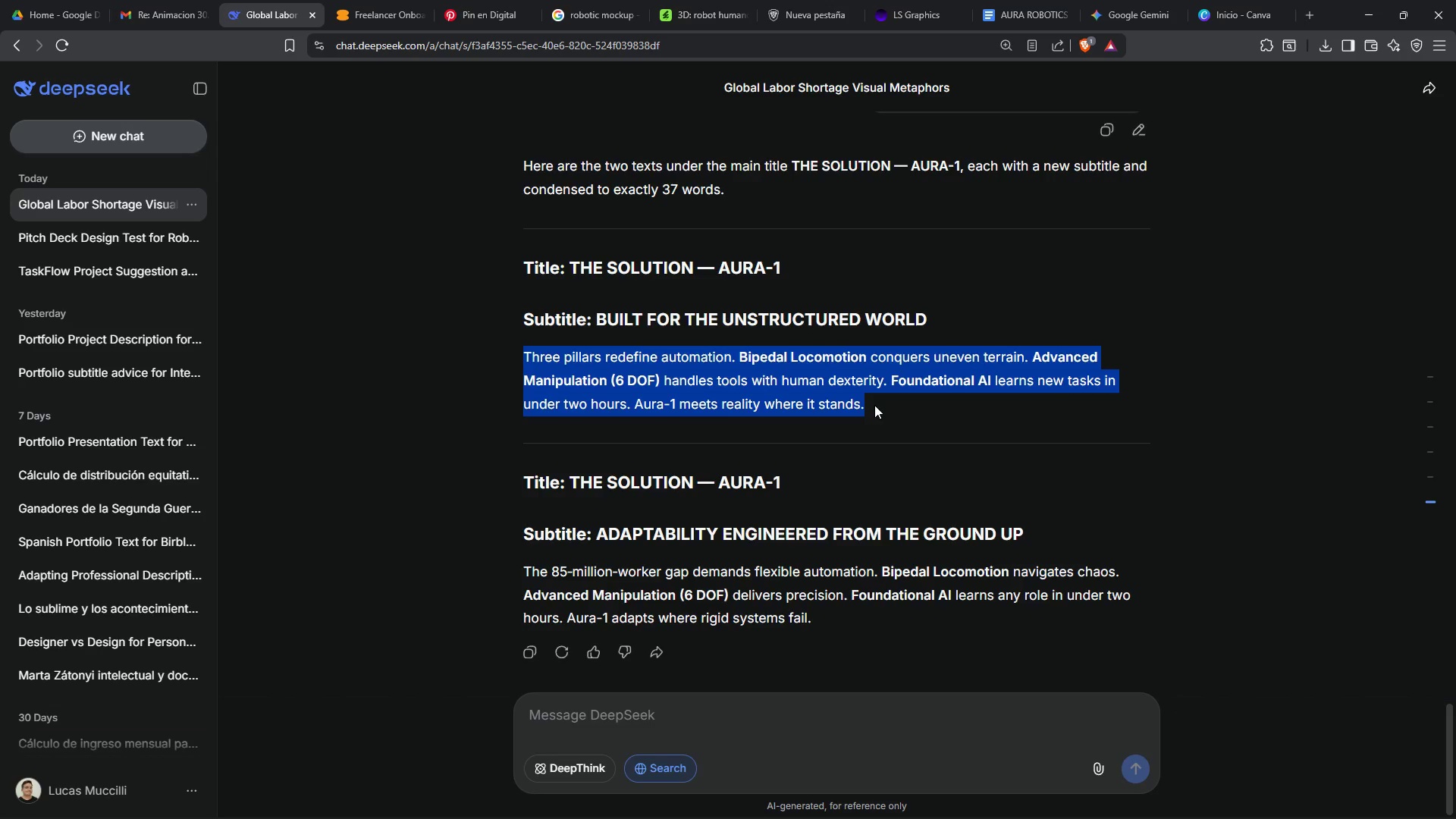 
key(Control+C)
 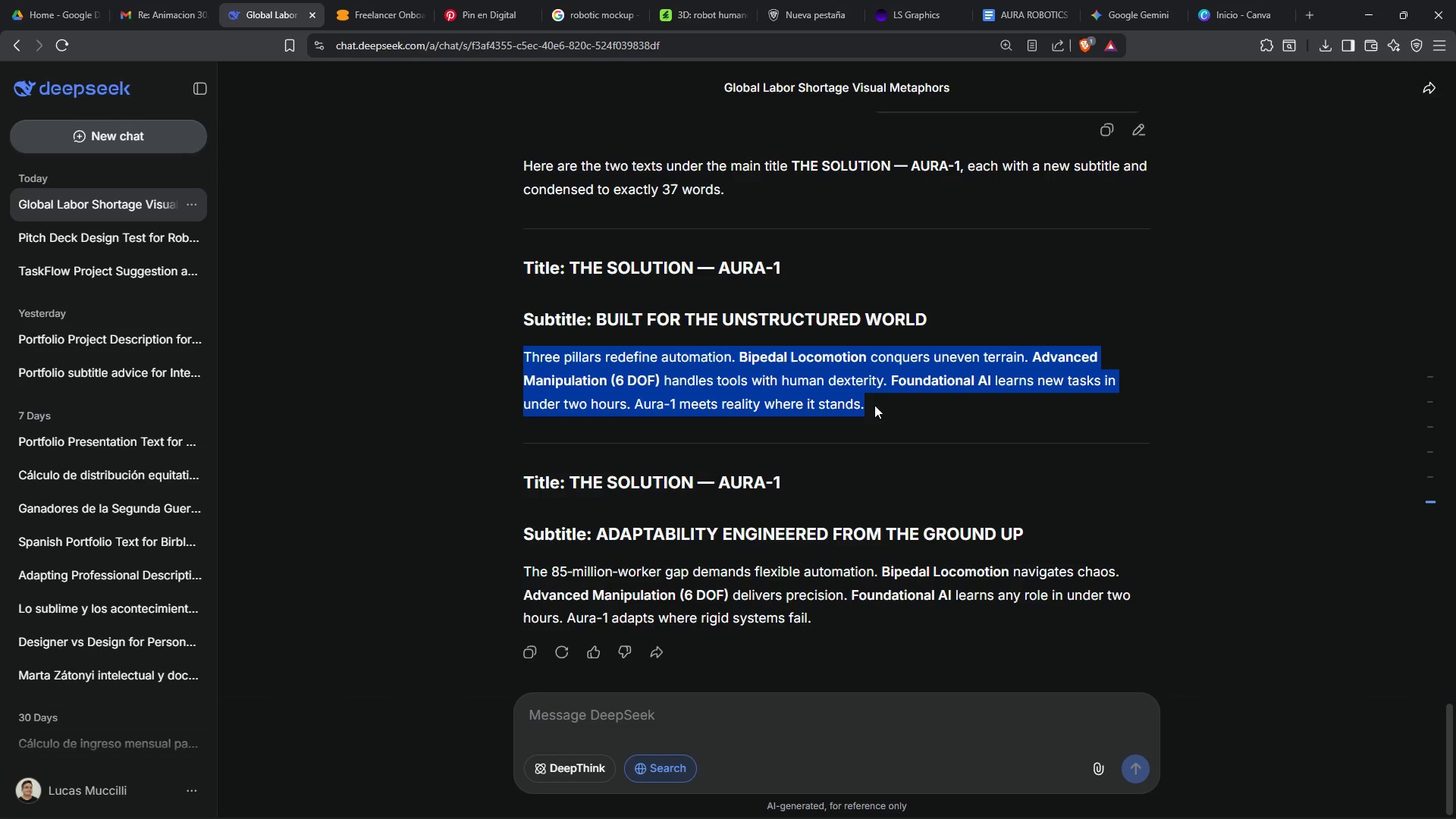 
key(Control+C)
 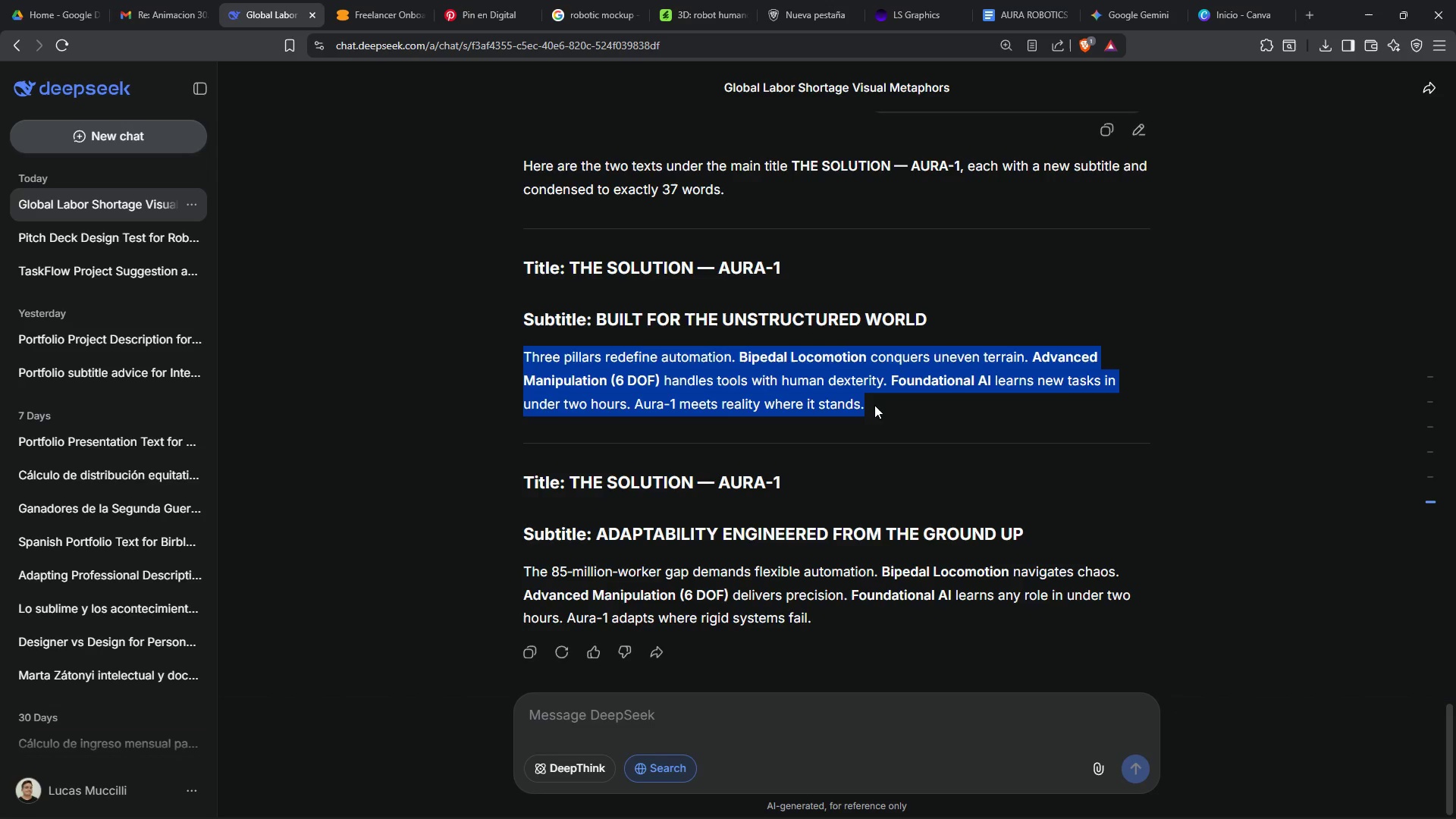 
key(Control+C)
 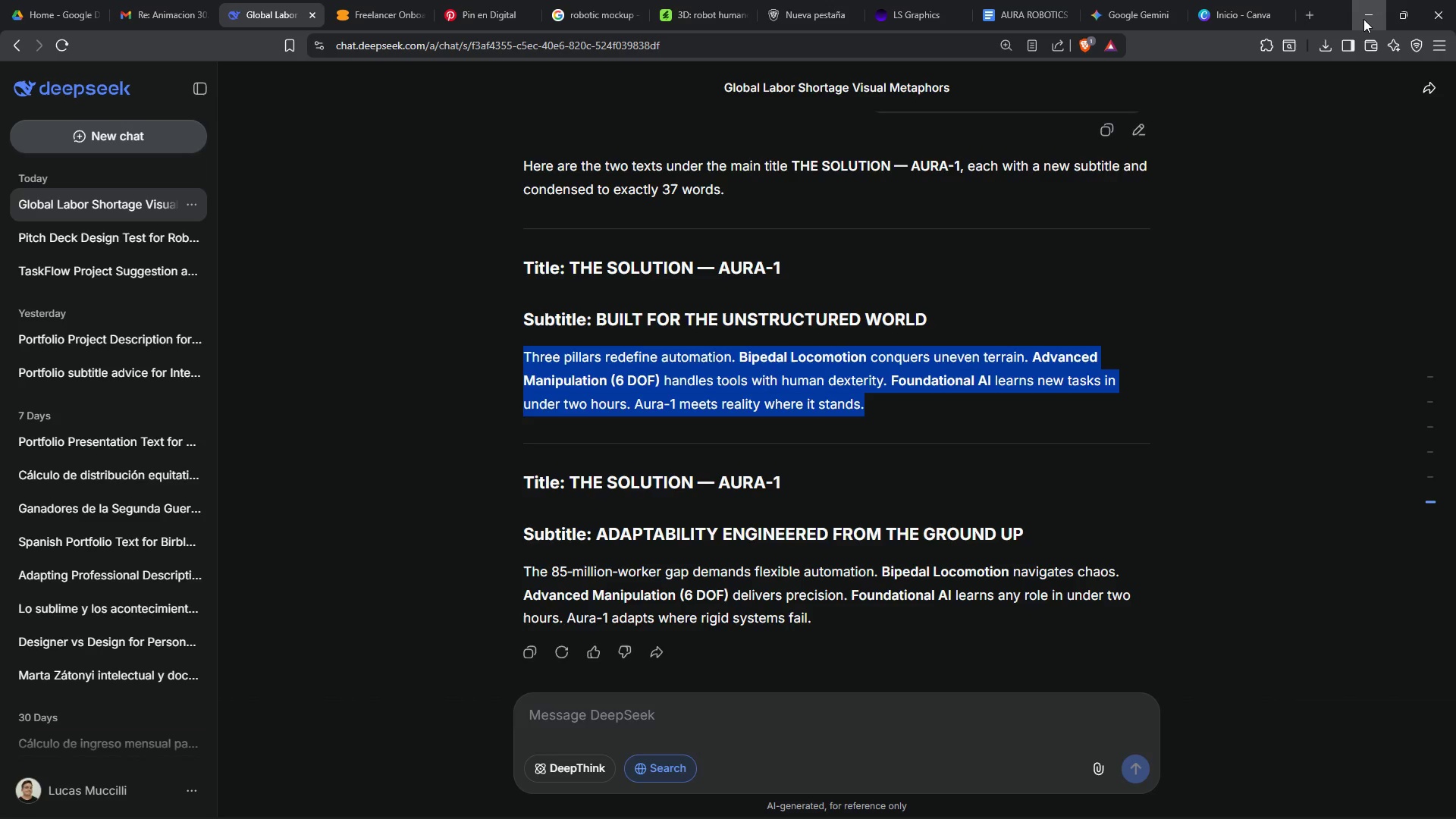 
double_click([704, 369])
 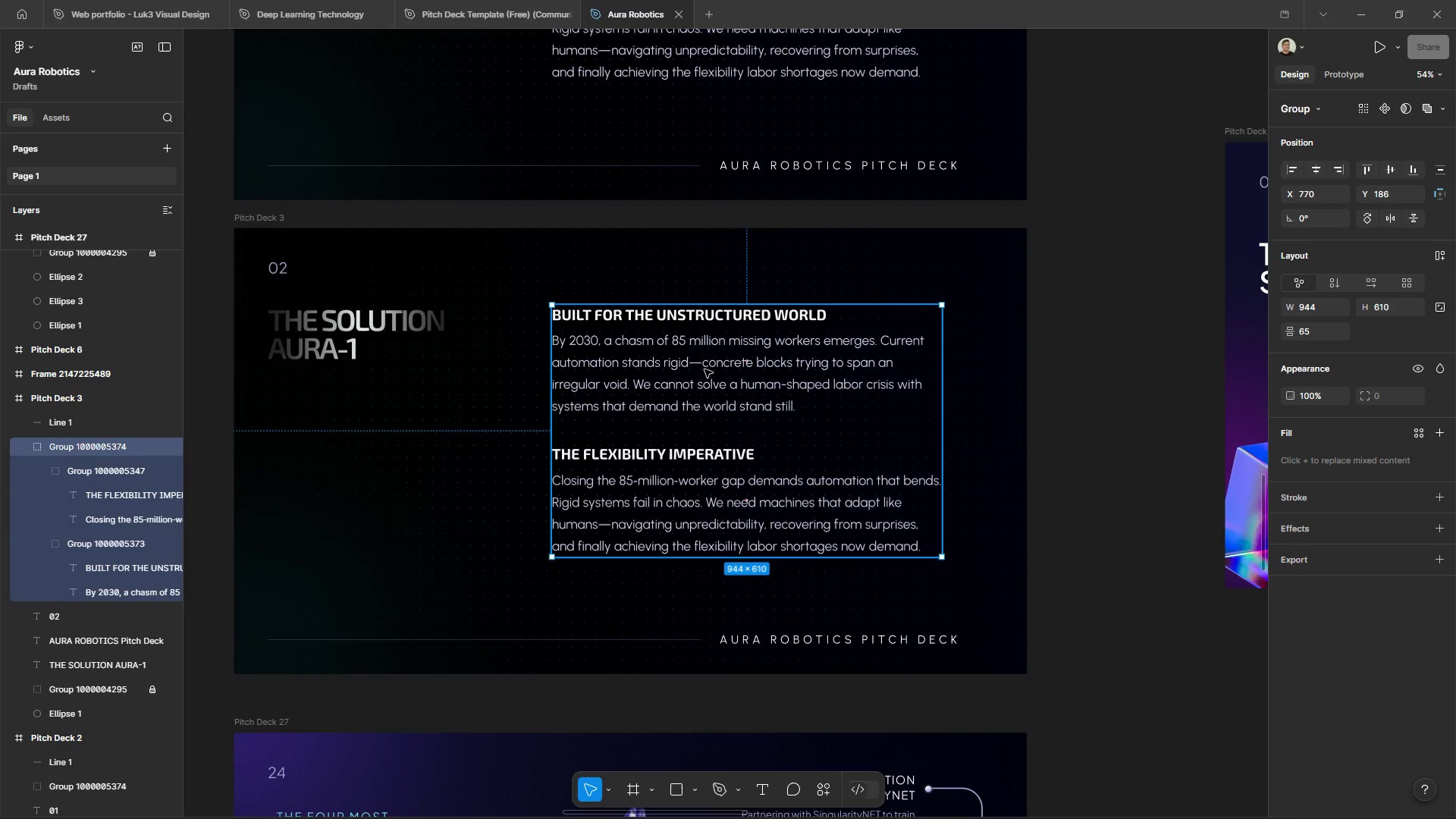 
triple_click([704, 369])
 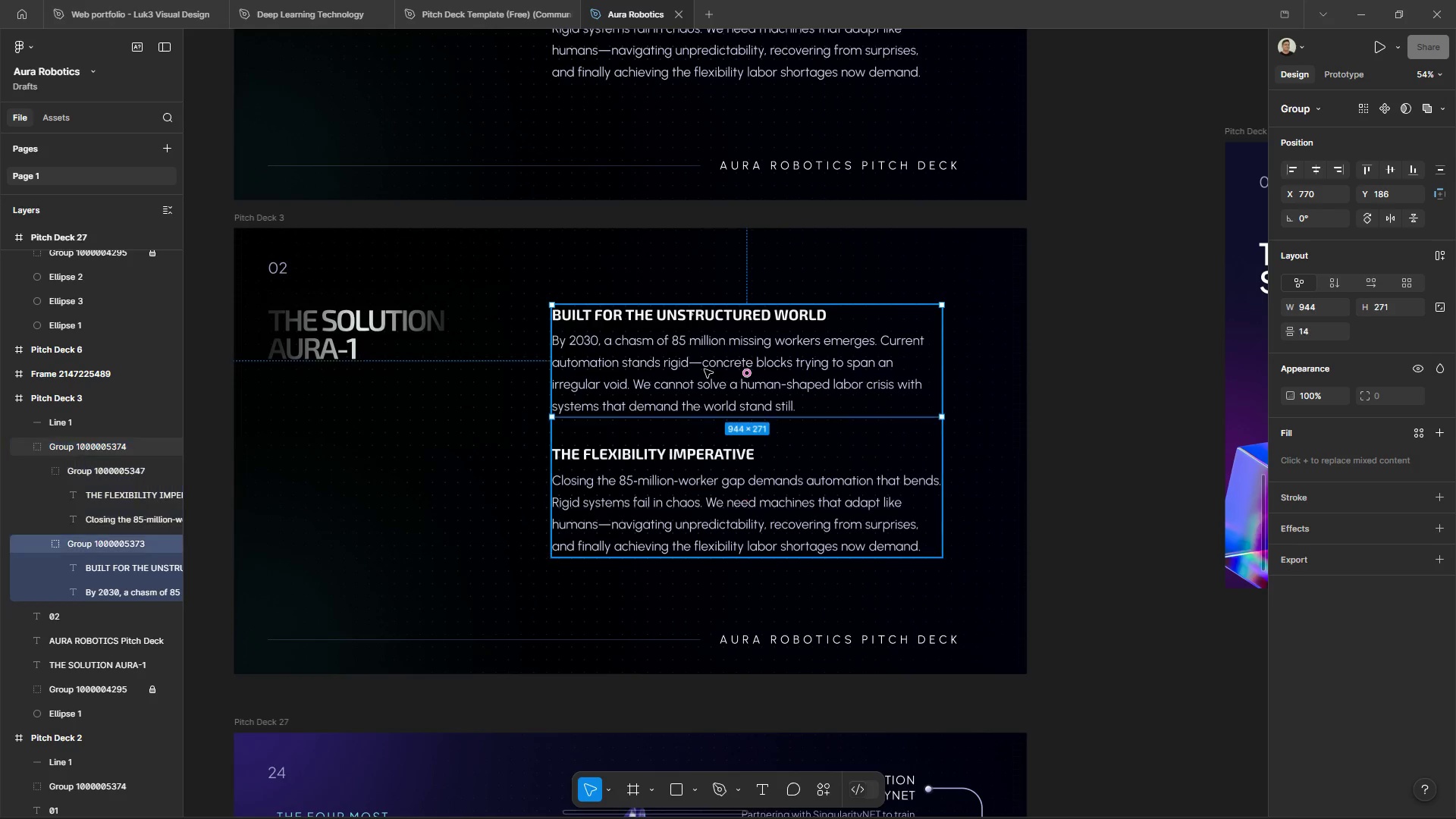 
triple_click([704, 369])
 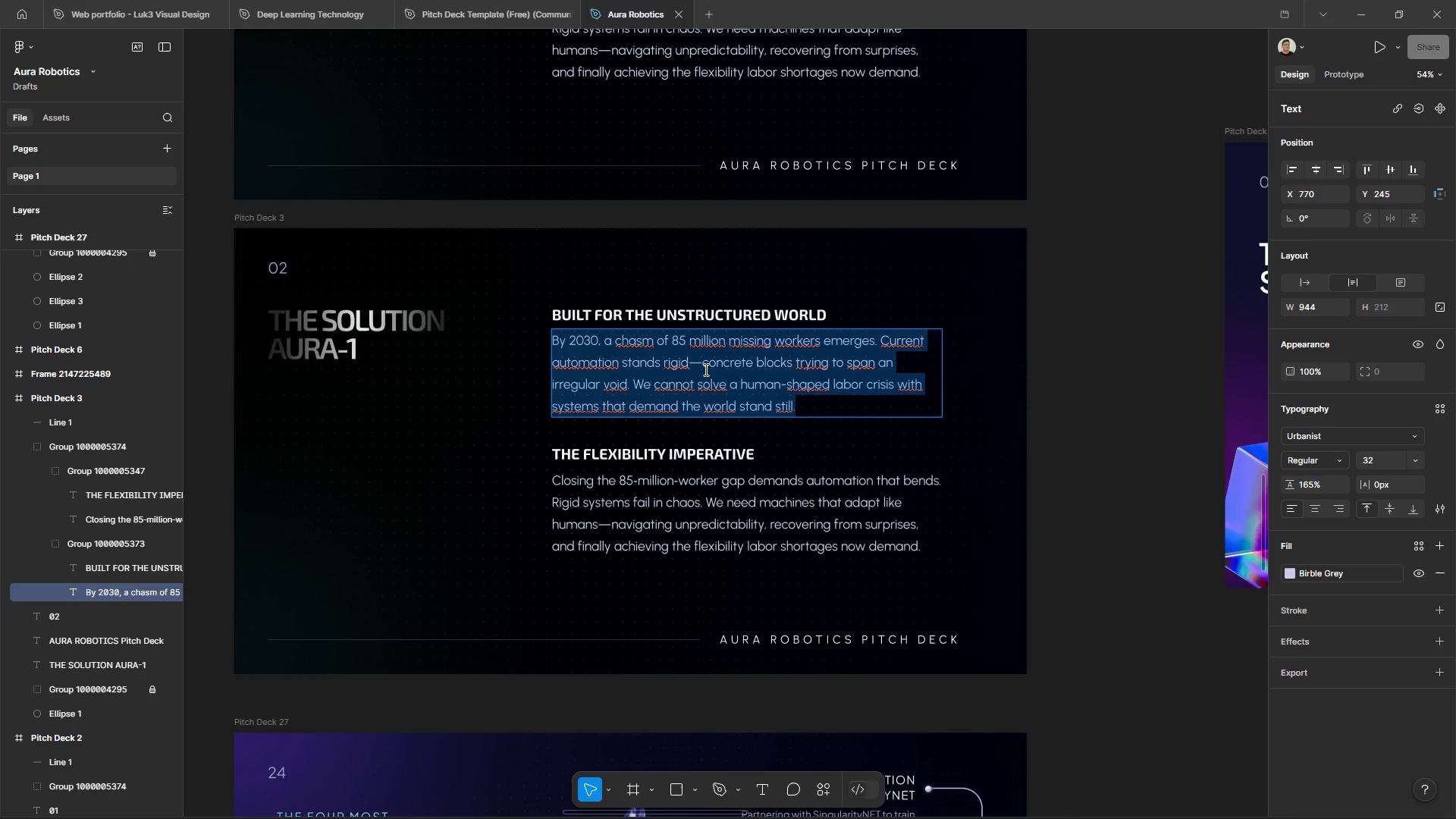 
key(Control+V)
 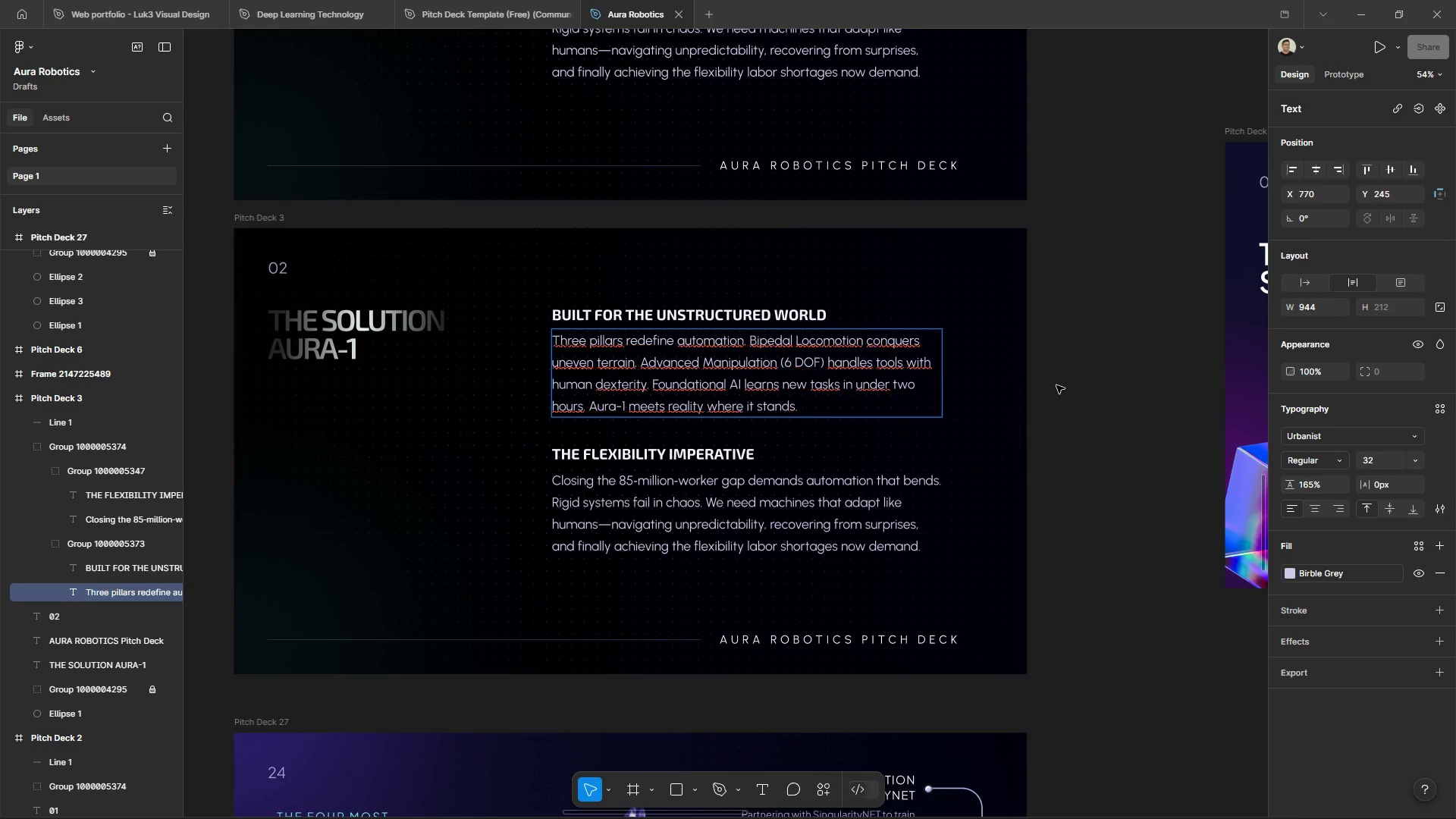 
double_click([1056, 385])
 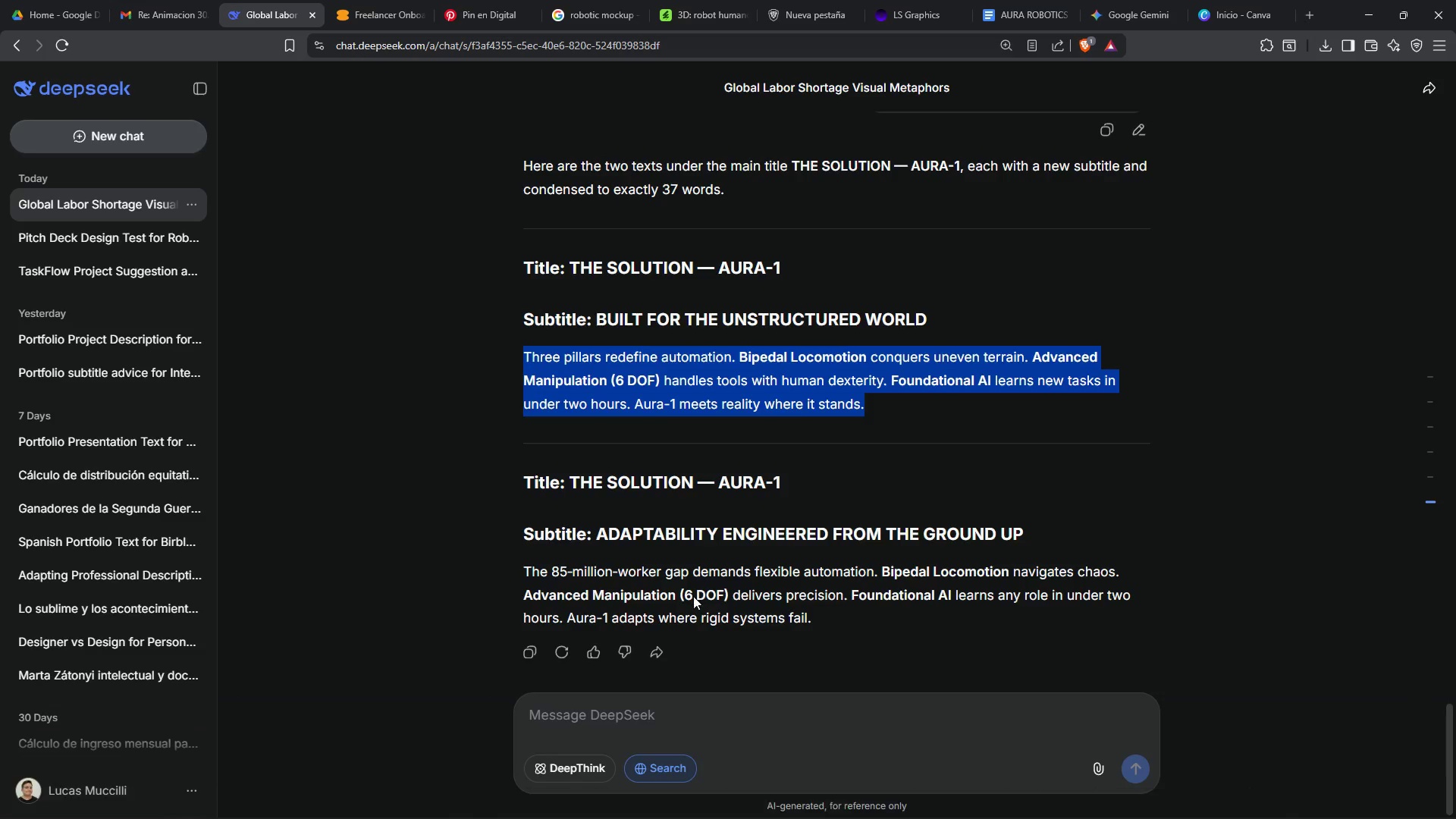 
double_click([671, 582])
 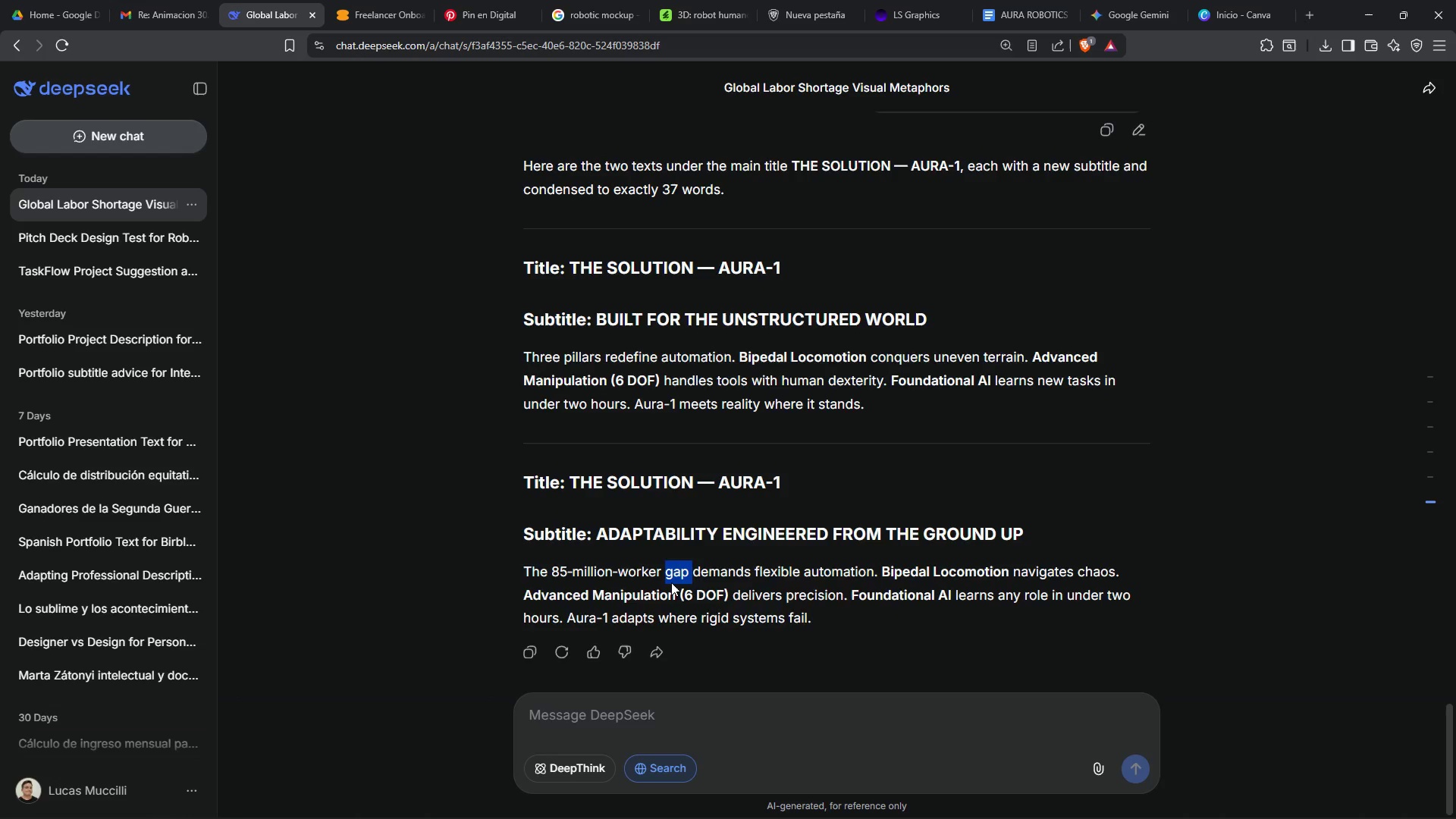 
triple_click([671, 582])
 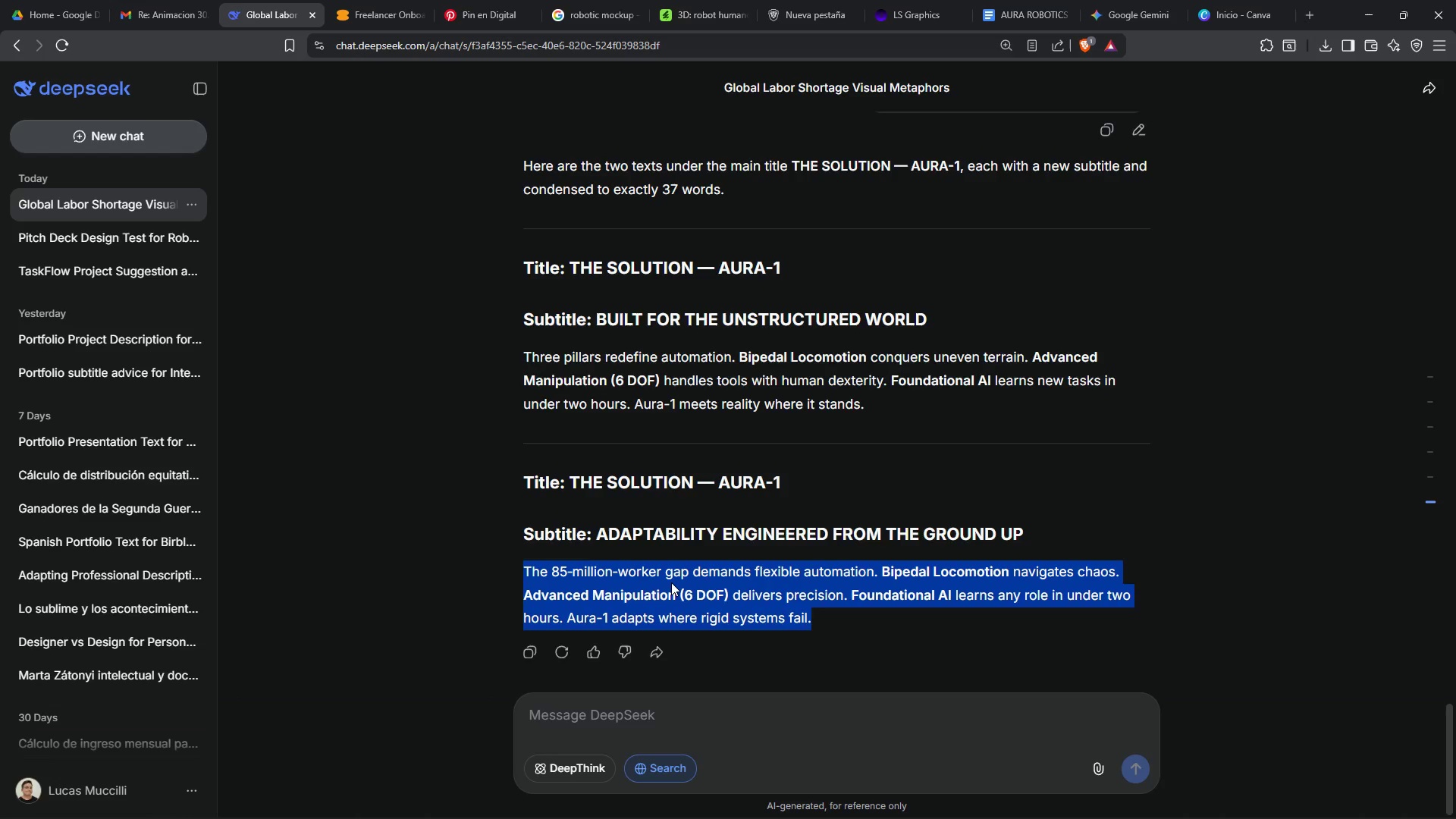 
triple_click([671, 582])
 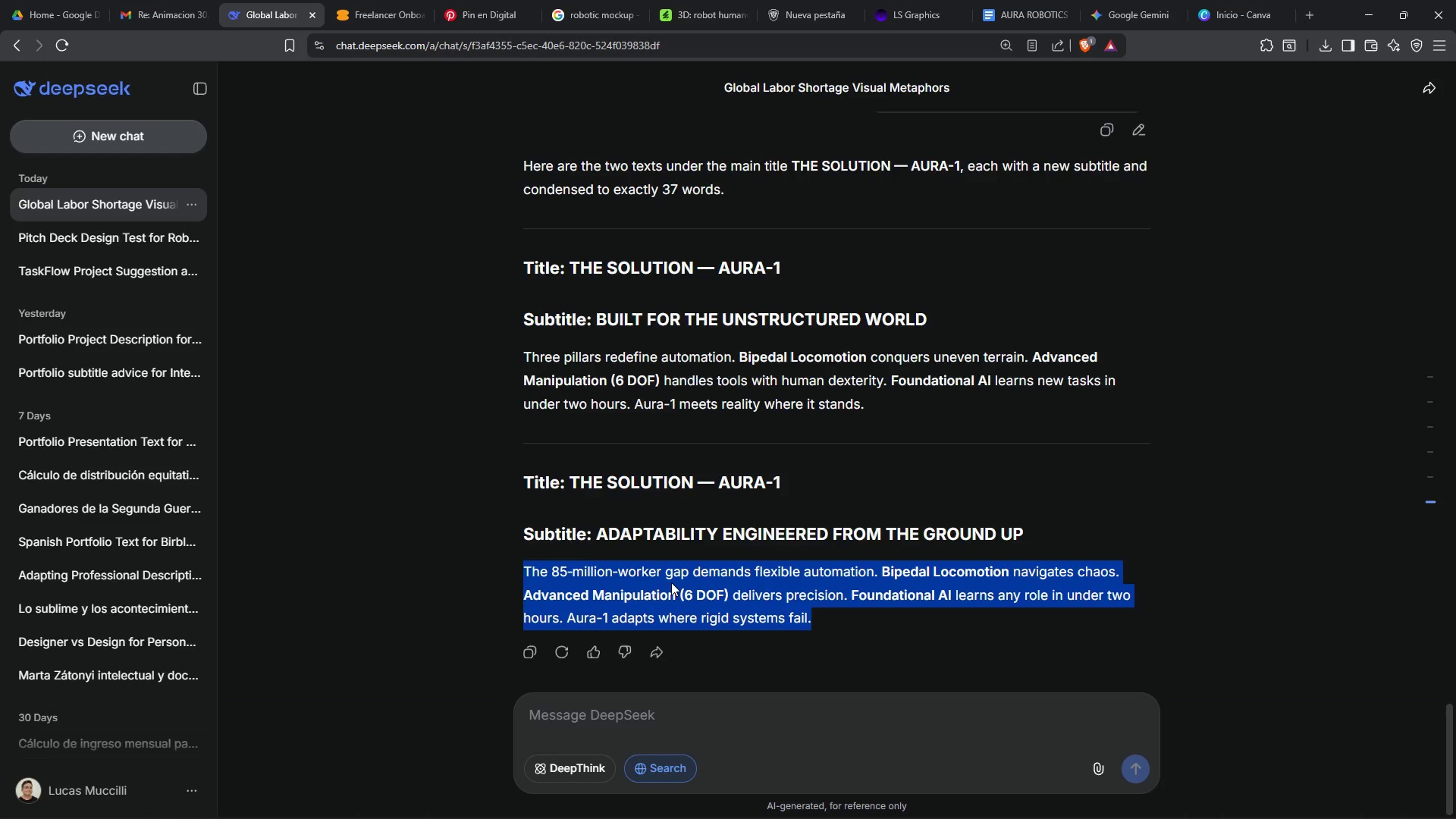 
key(Control+C)
 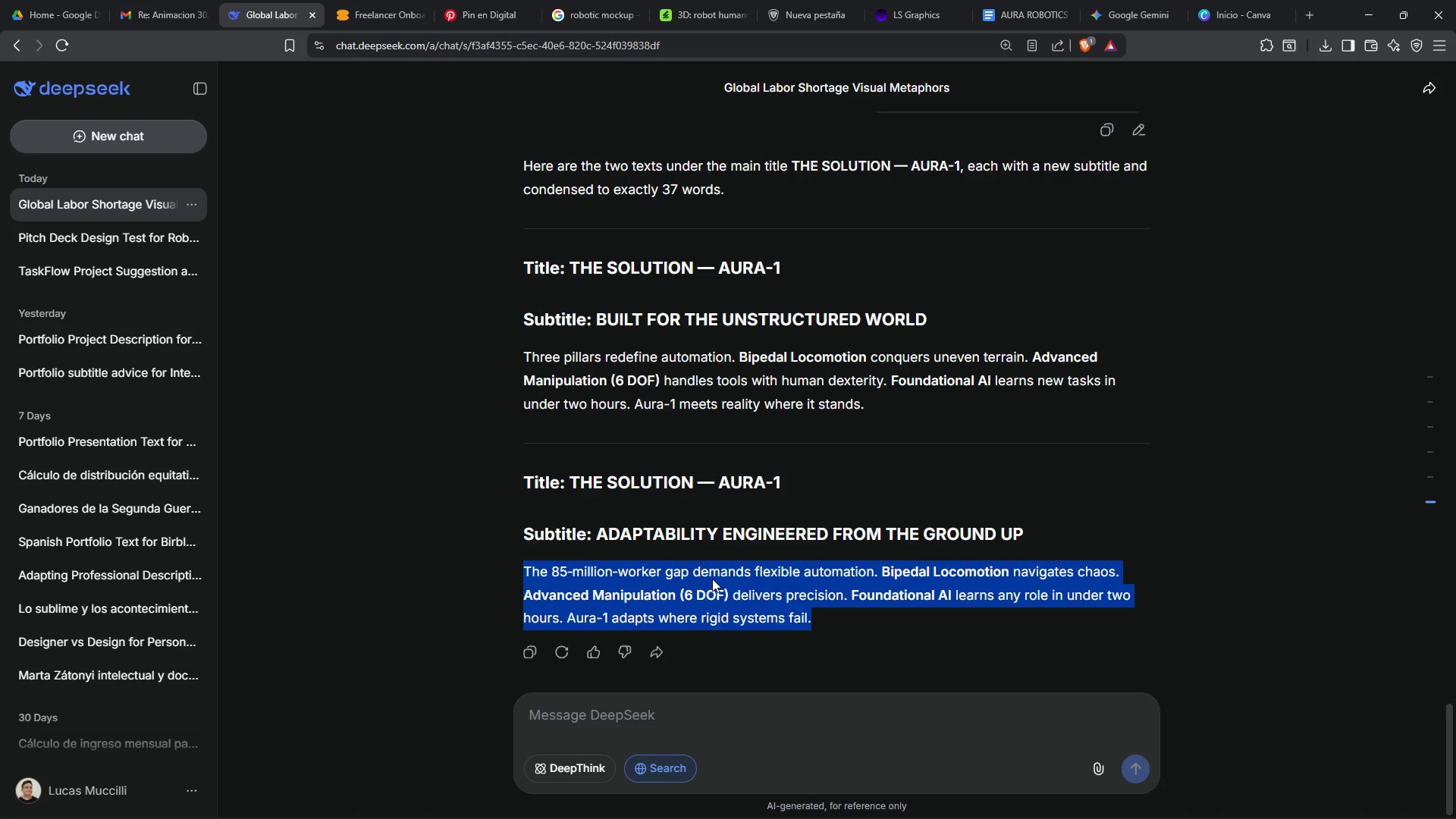 
key(Control+C)
 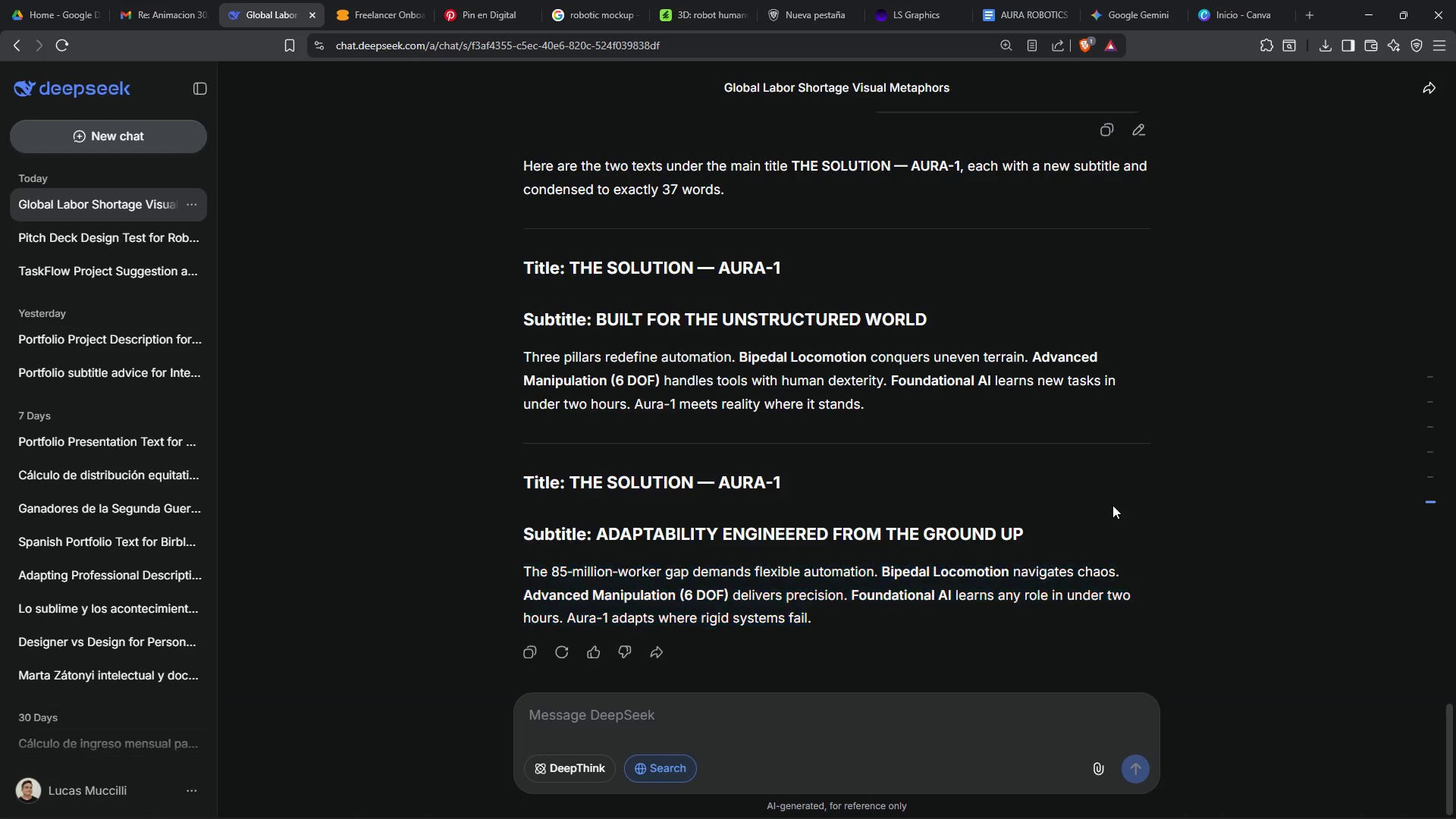 
left_click([1112, 505])
 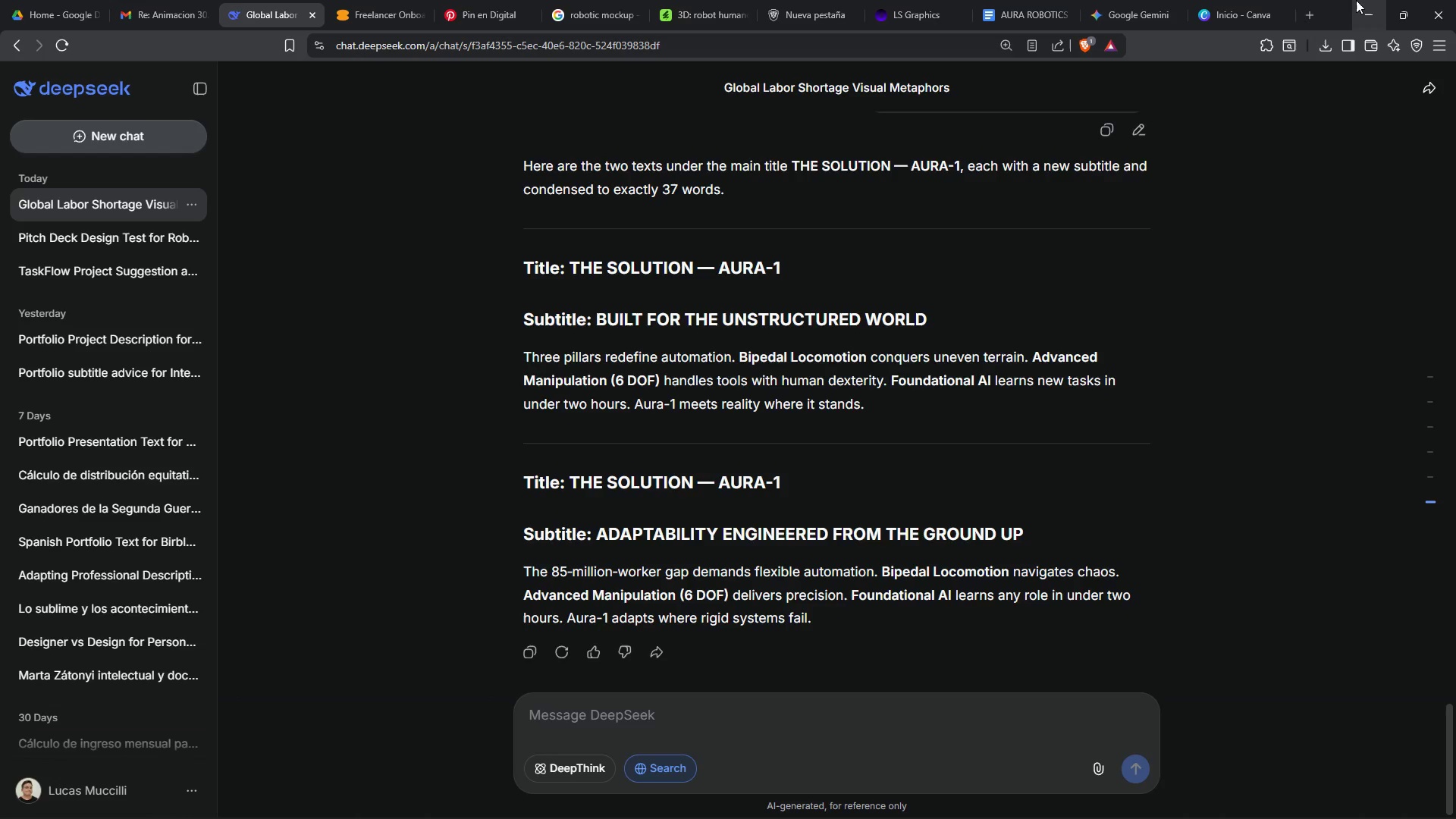 
left_click([1356, 0])
 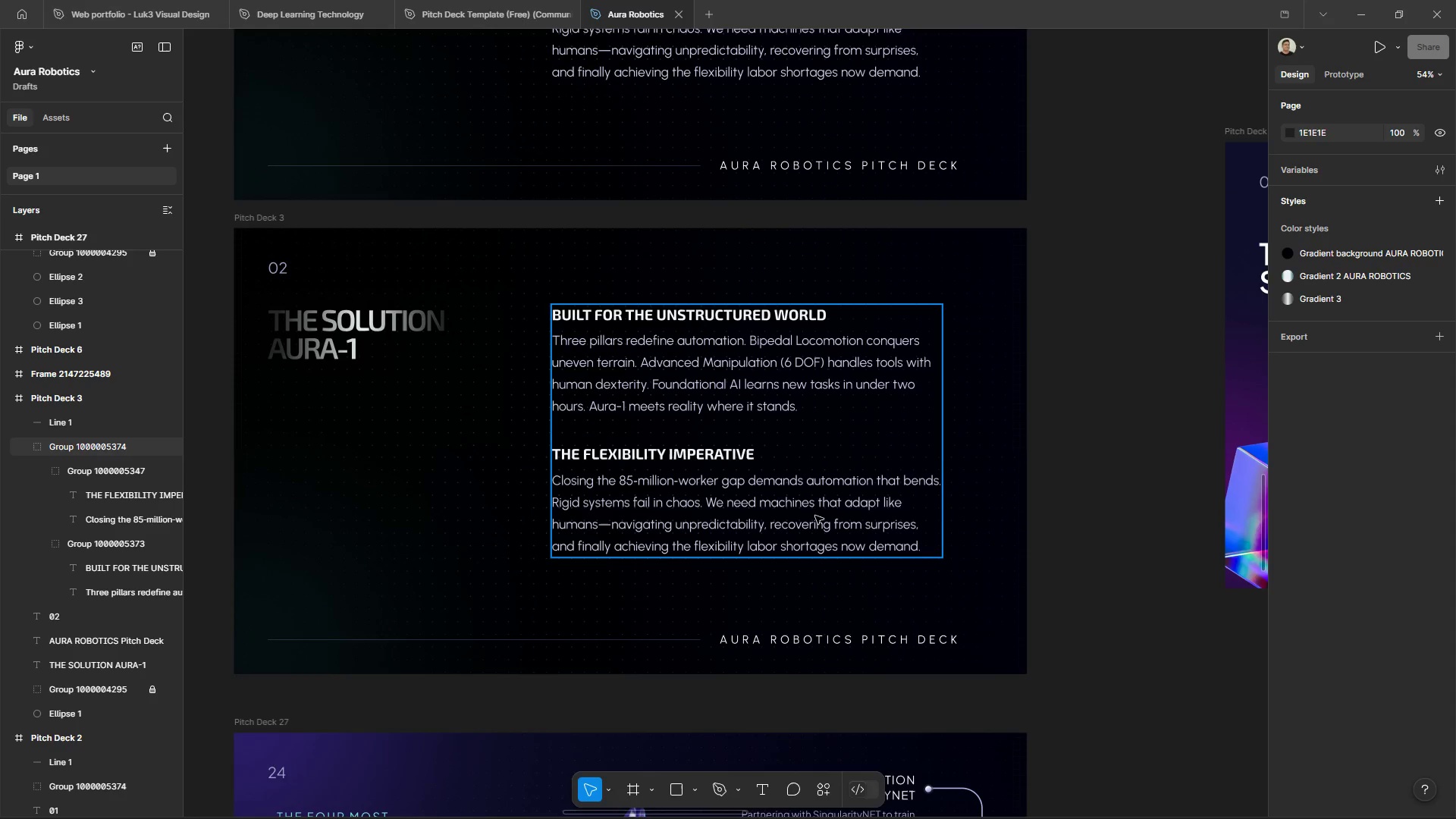 
double_click([815, 516])
 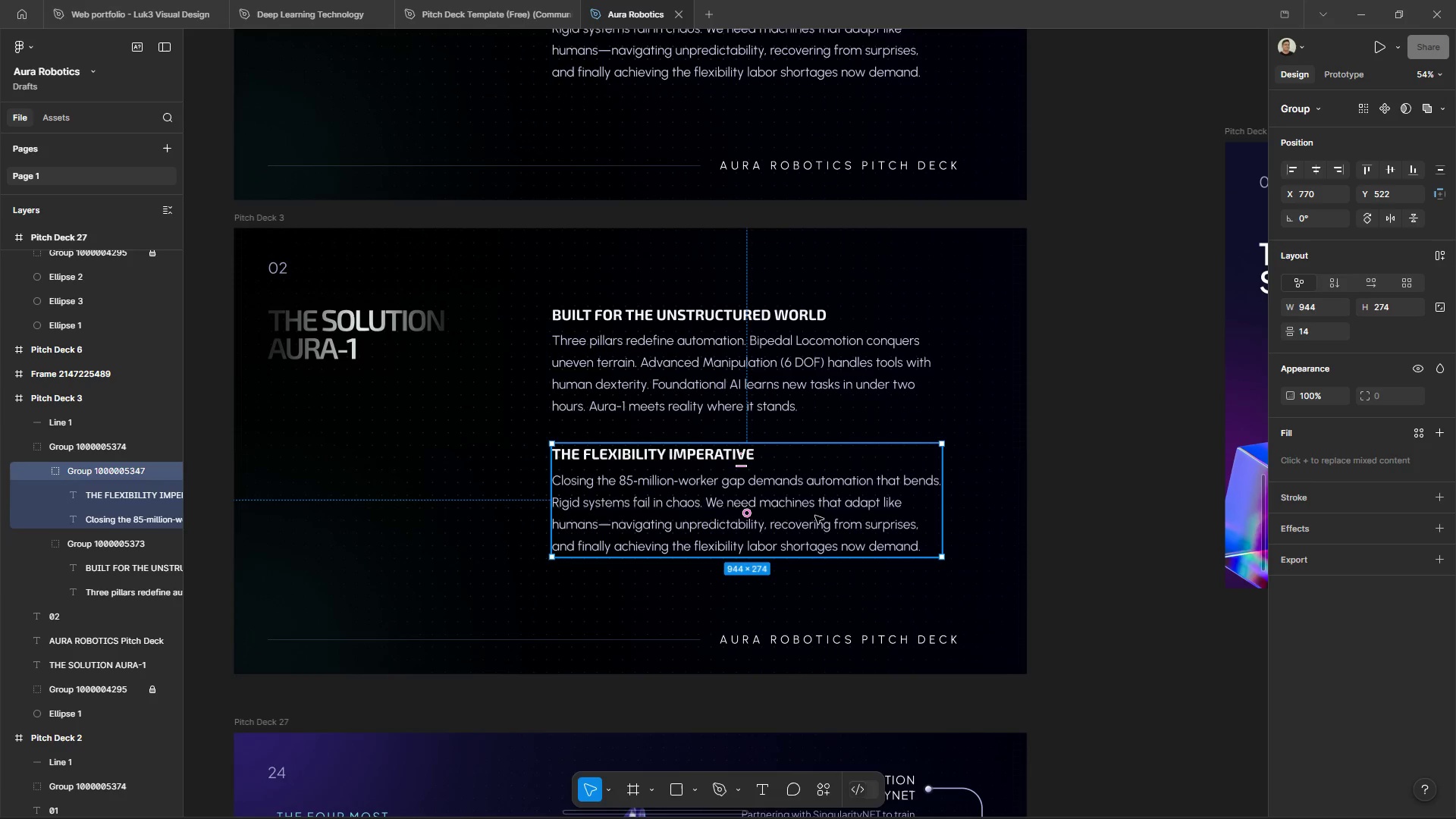 
triple_click([815, 516])
 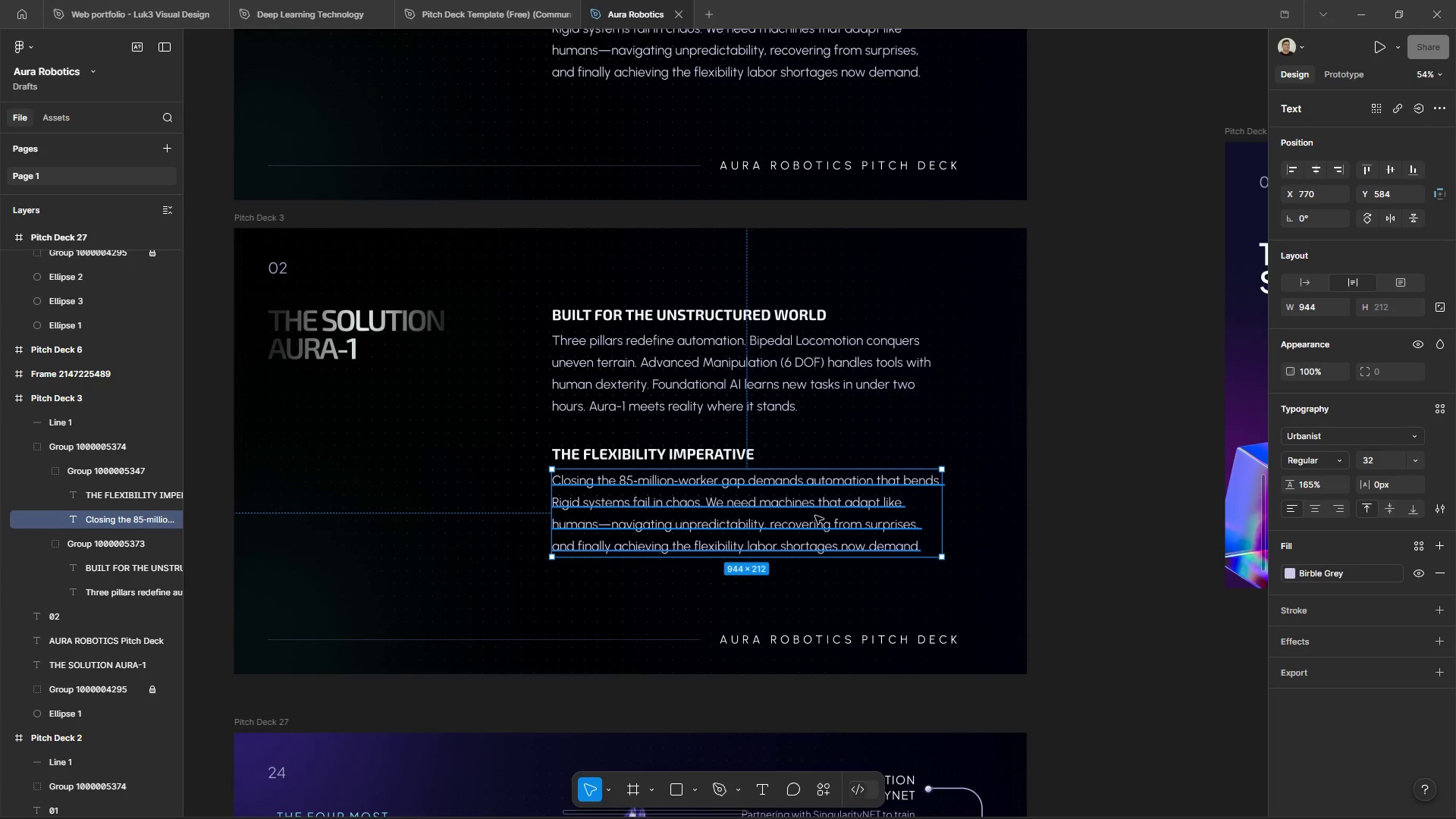 
triple_click([815, 516])
 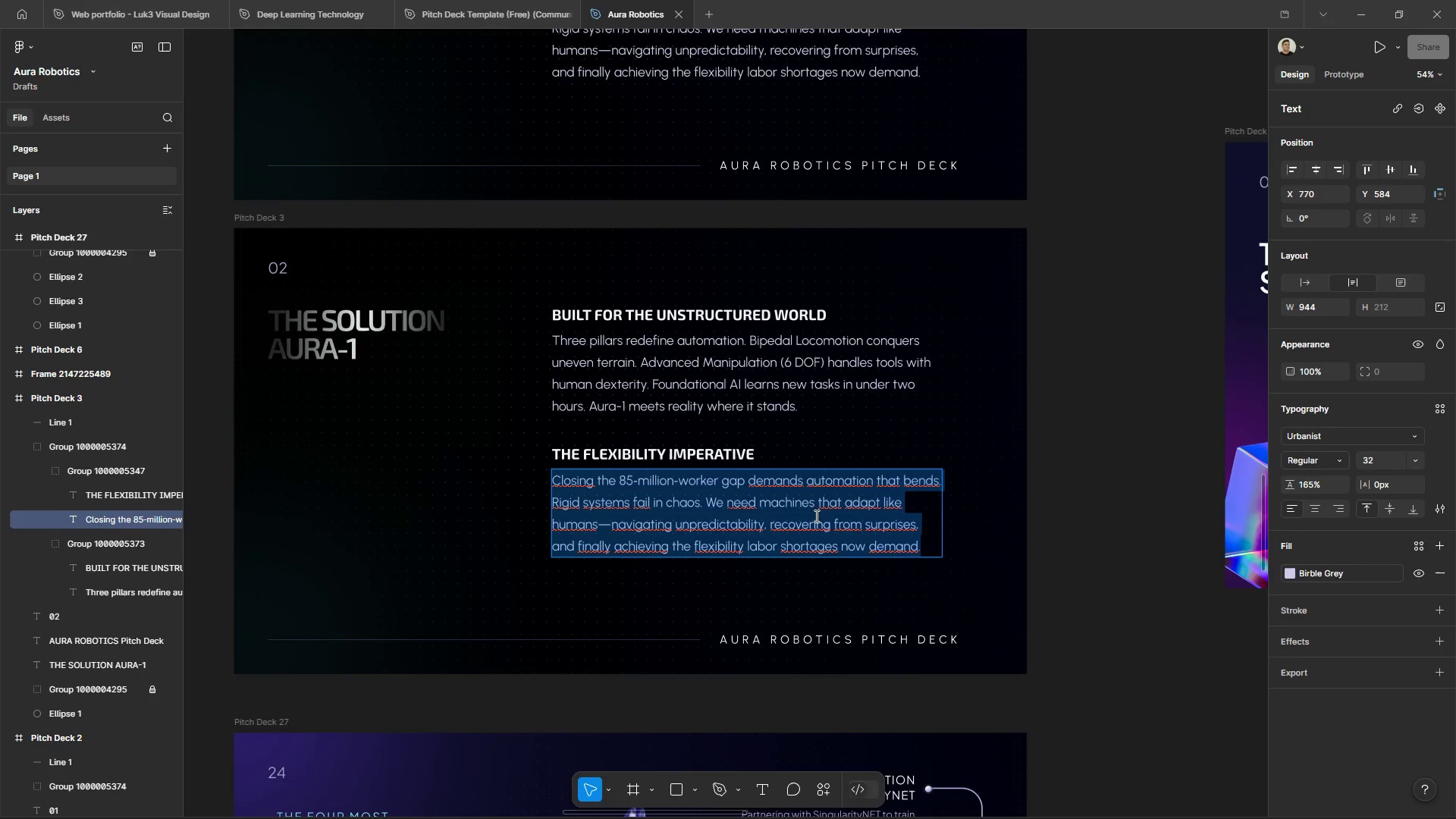 
key(Control+V)
 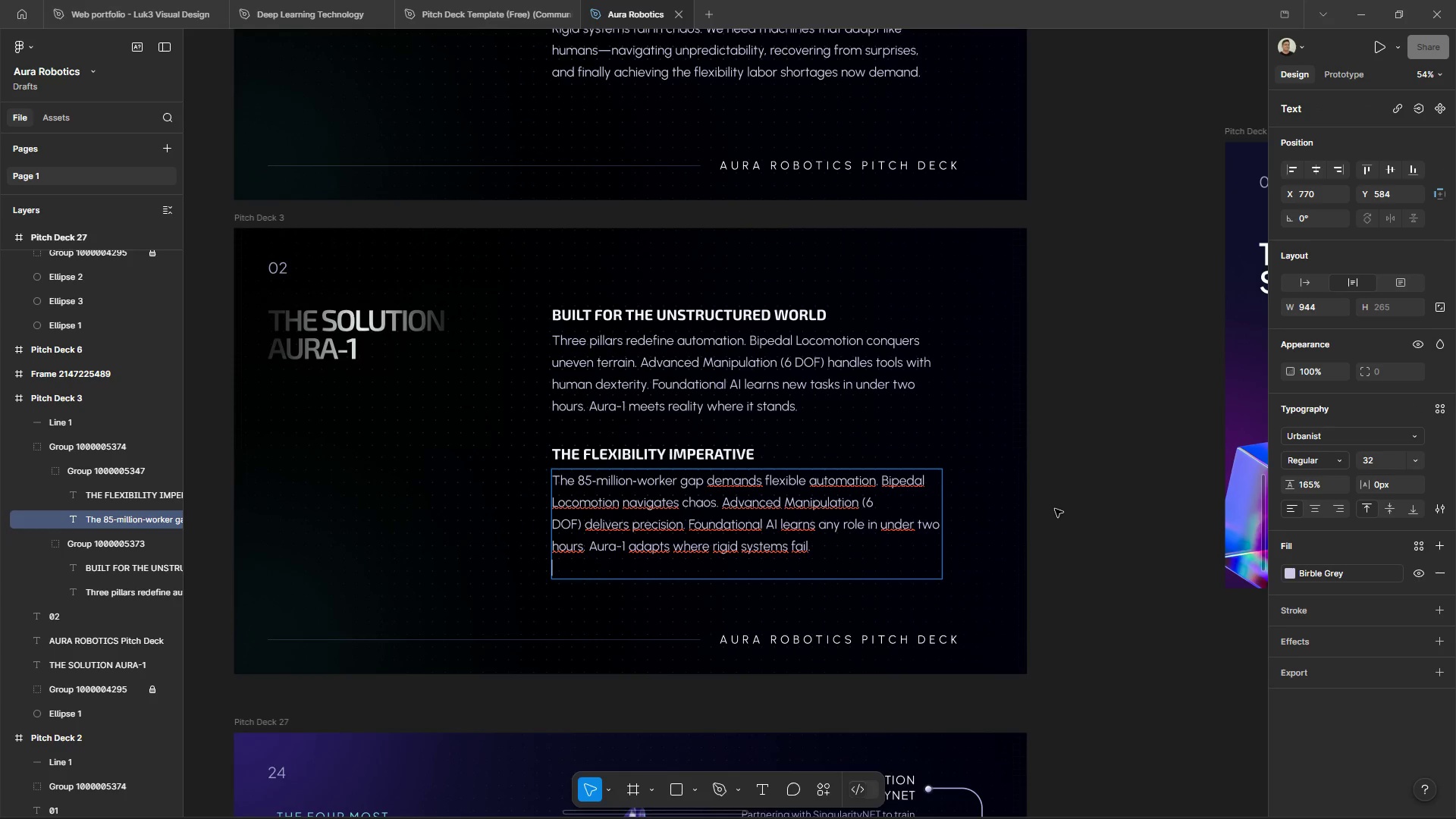 
key(Backspace)
 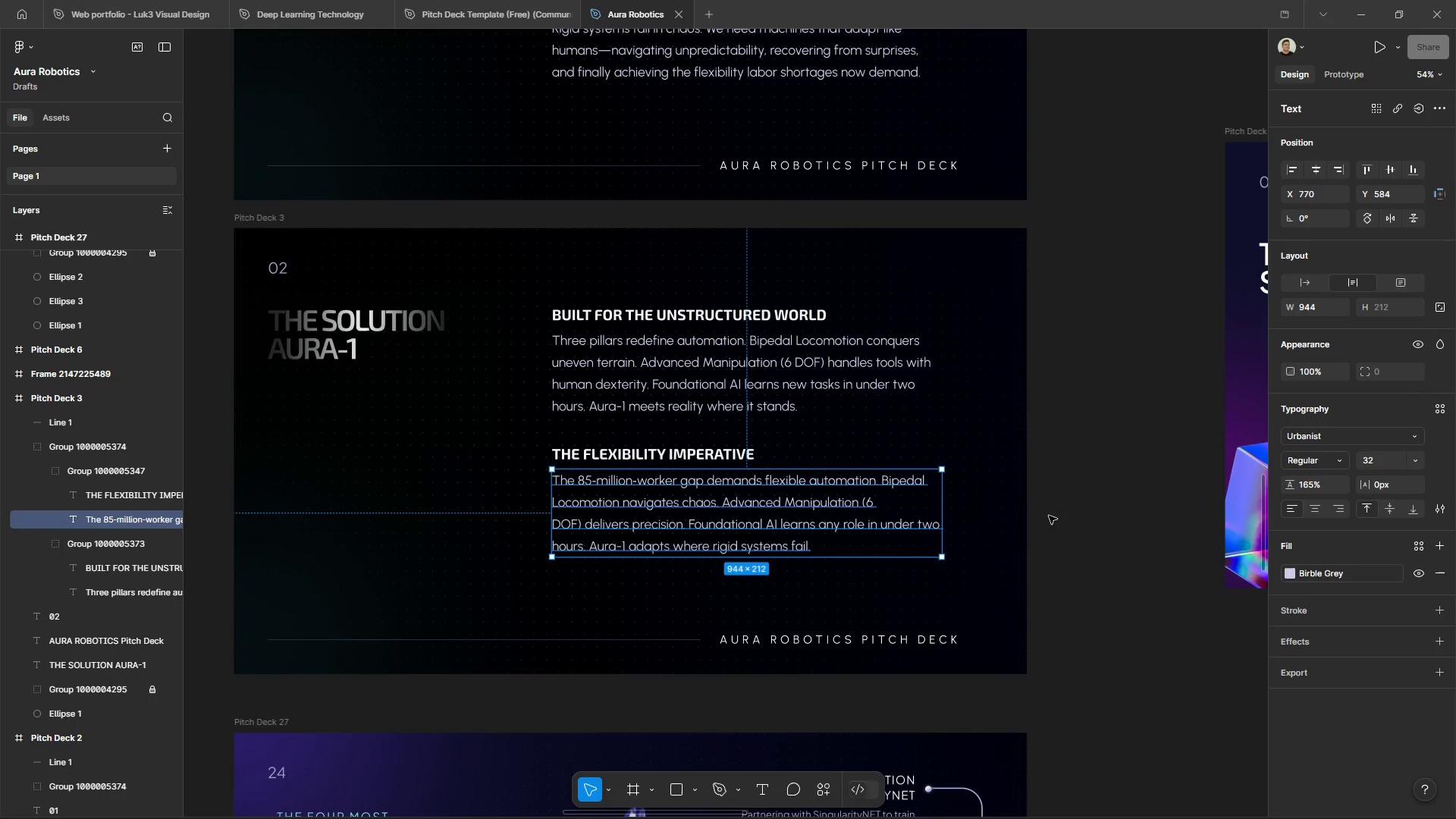 
double_click([1049, 516])
 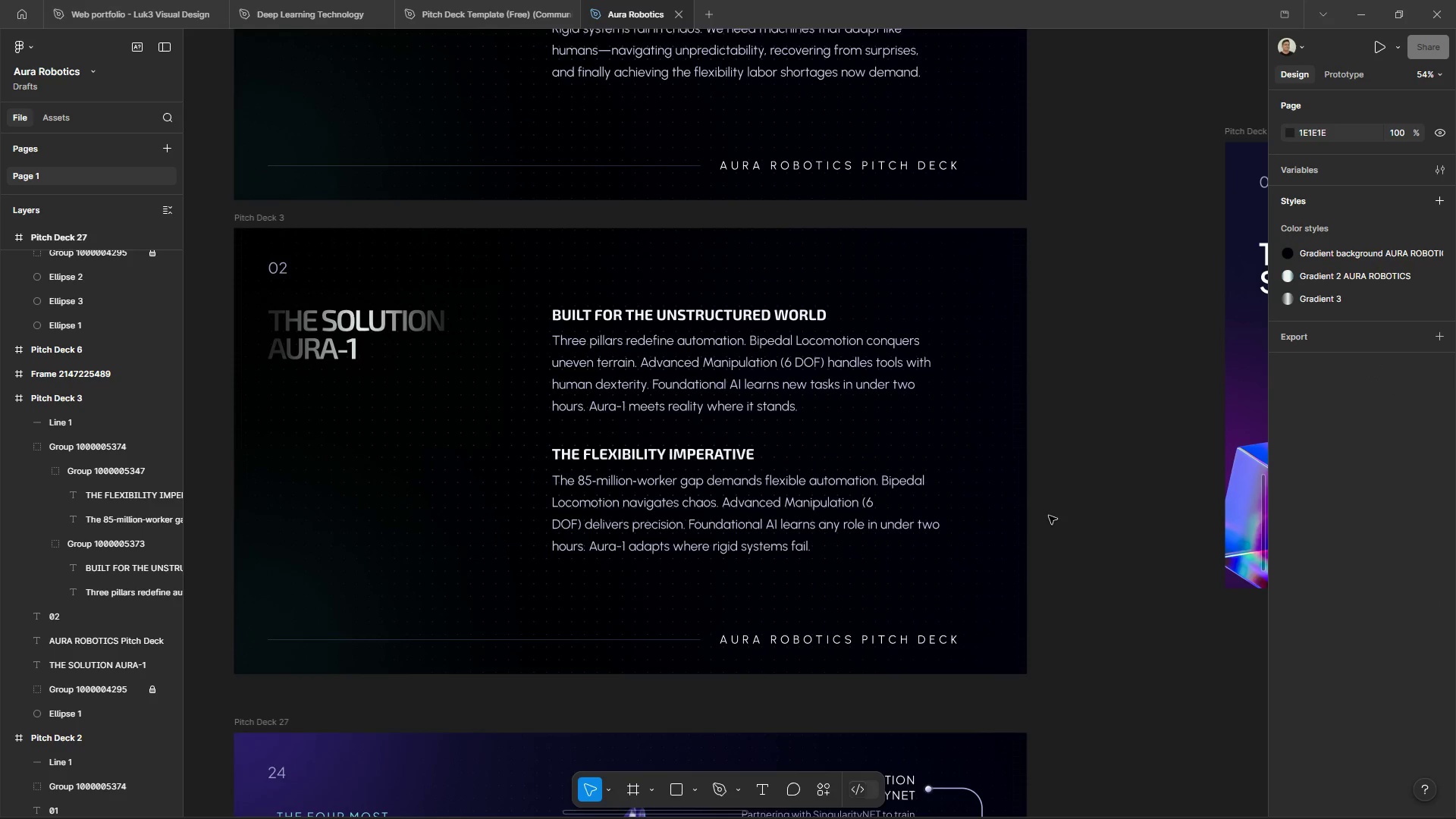 
hold_key(key=ControlLeft, duration=1.14)
hold_key(key=AltLeft, duration=1.09)
scroll: coordinate [964, 416], scroll_direction: down, amount: 1.0
 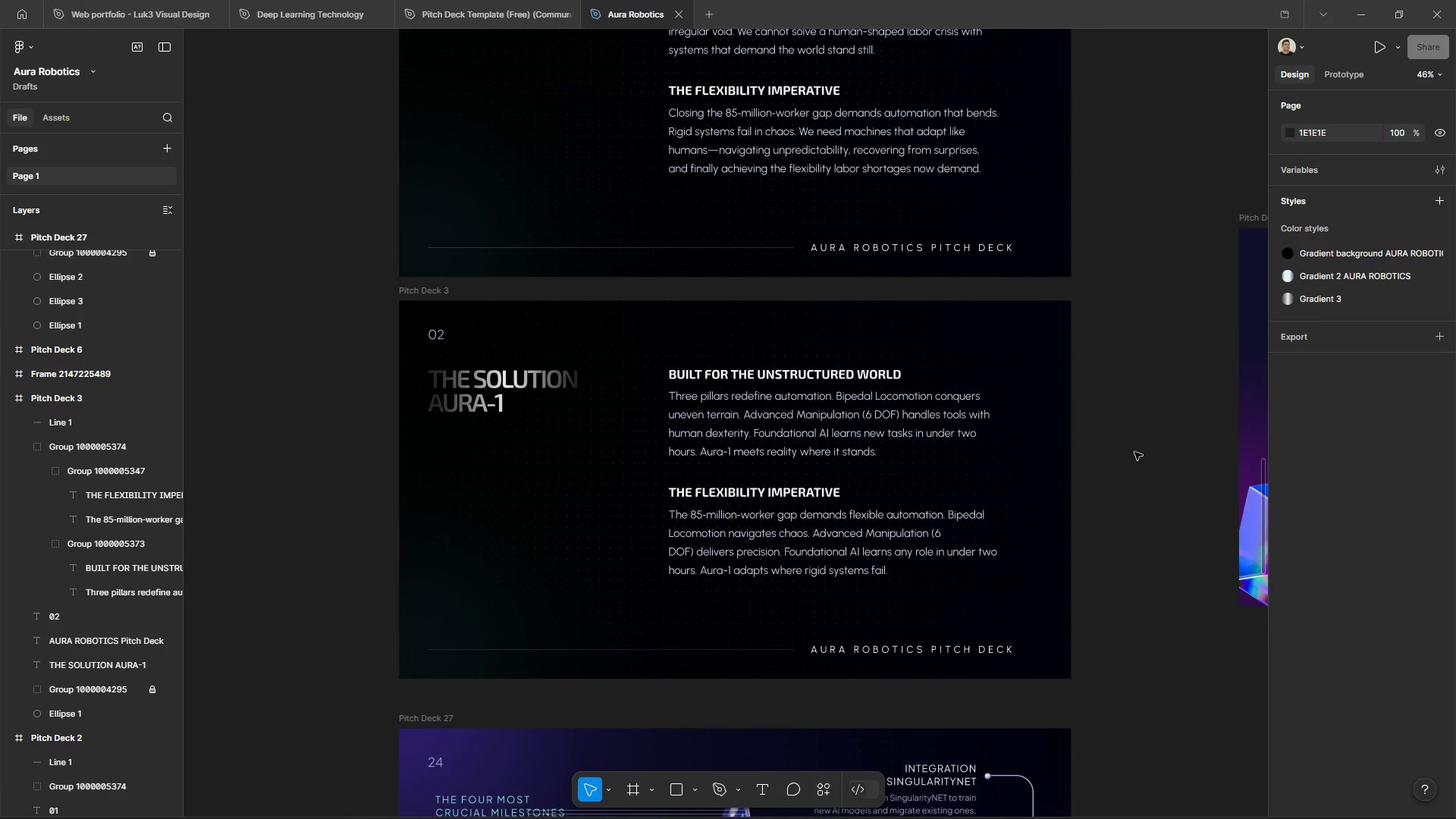 
scroll: coordinate [1128, 502], scroll_direction: up, amount: 7.0
 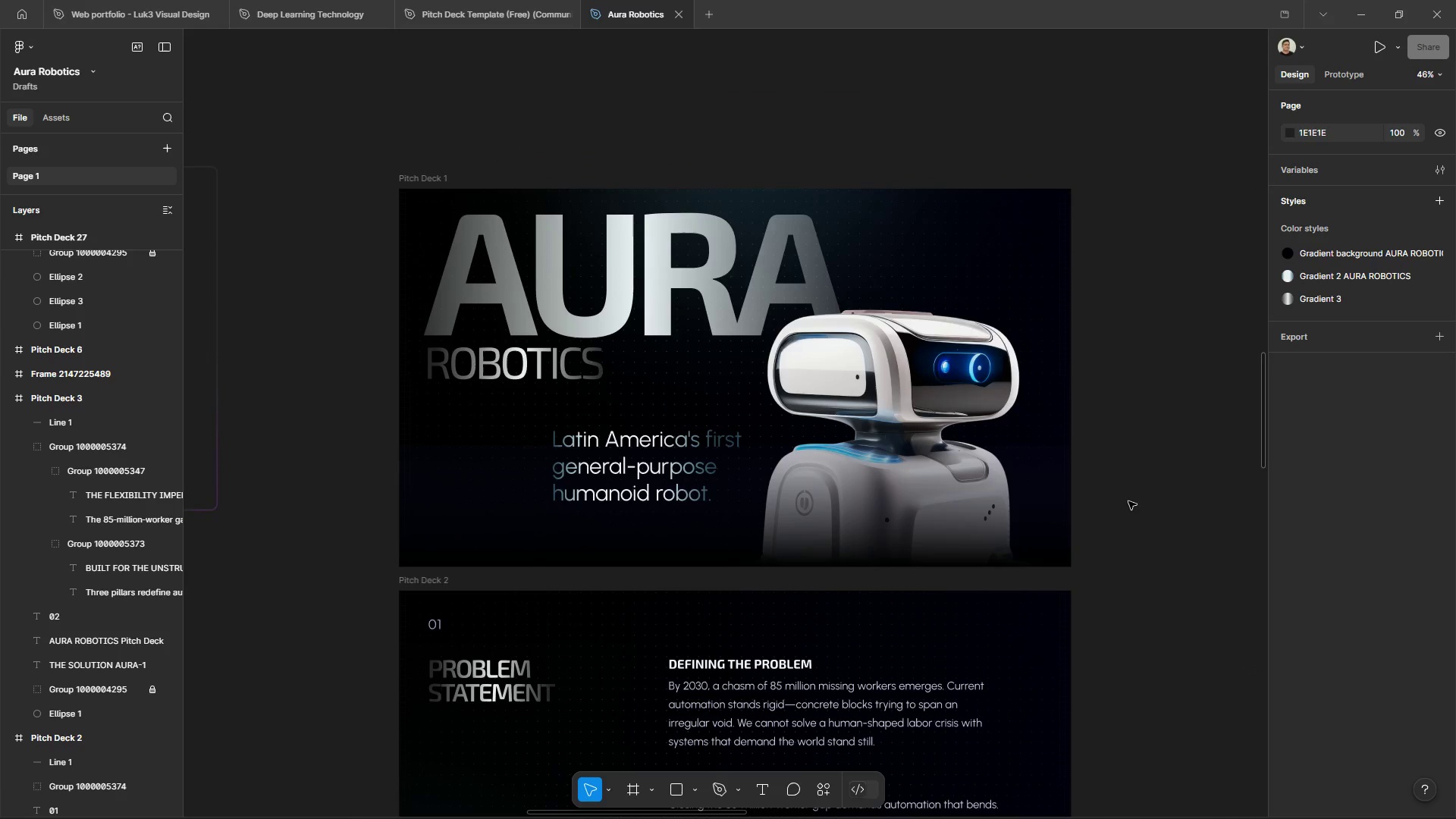 
scroll: coordinate [1132, 450], scroll_direction: down, amount: 26.0
 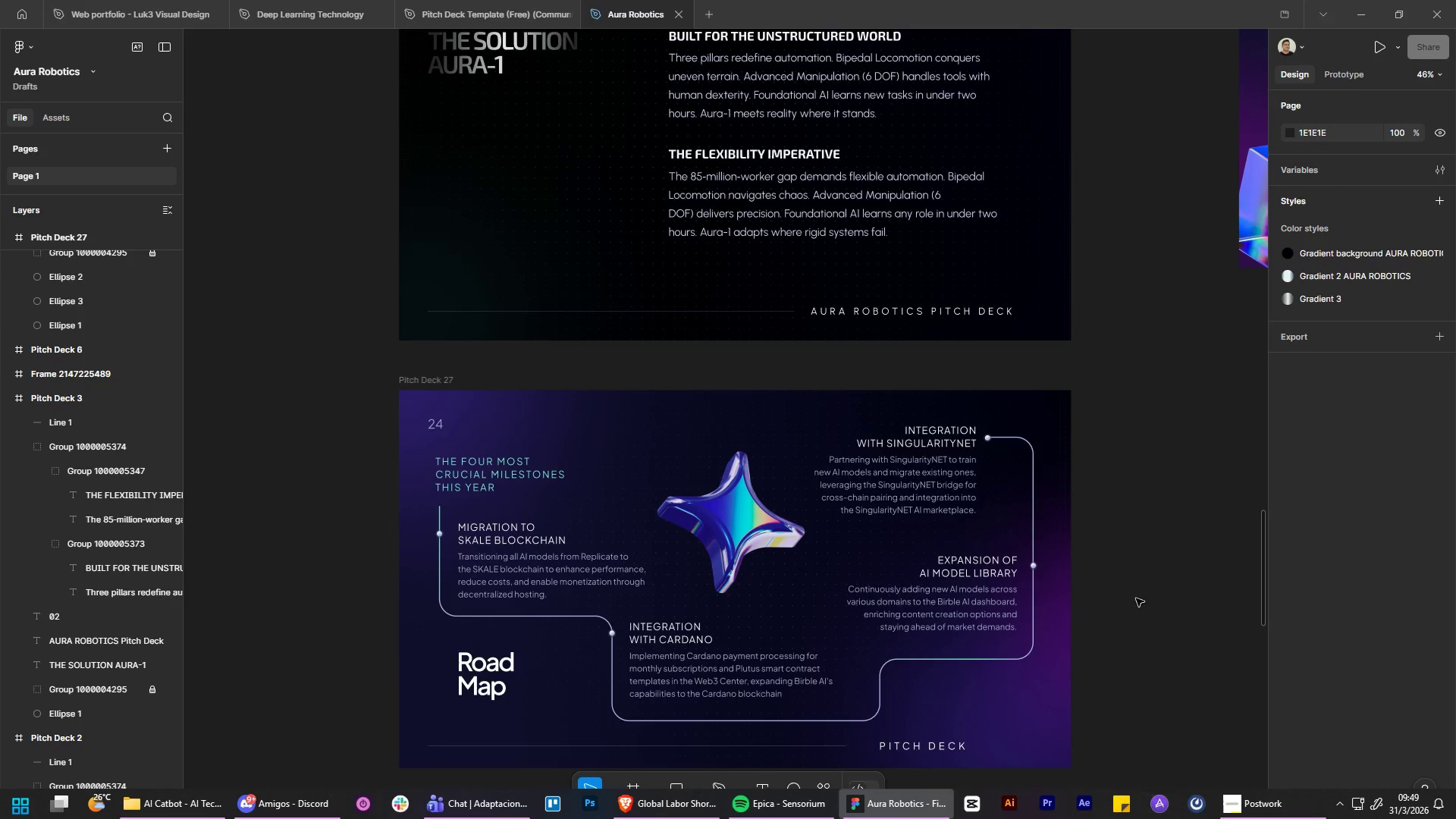 
hold_key(key=ControlLeft, duration=1.26)
hold_key(key=AltLeft, duration=1.22)
scroll: coordinate [1109, 146], scroll_direction: down, amount: 6.0
 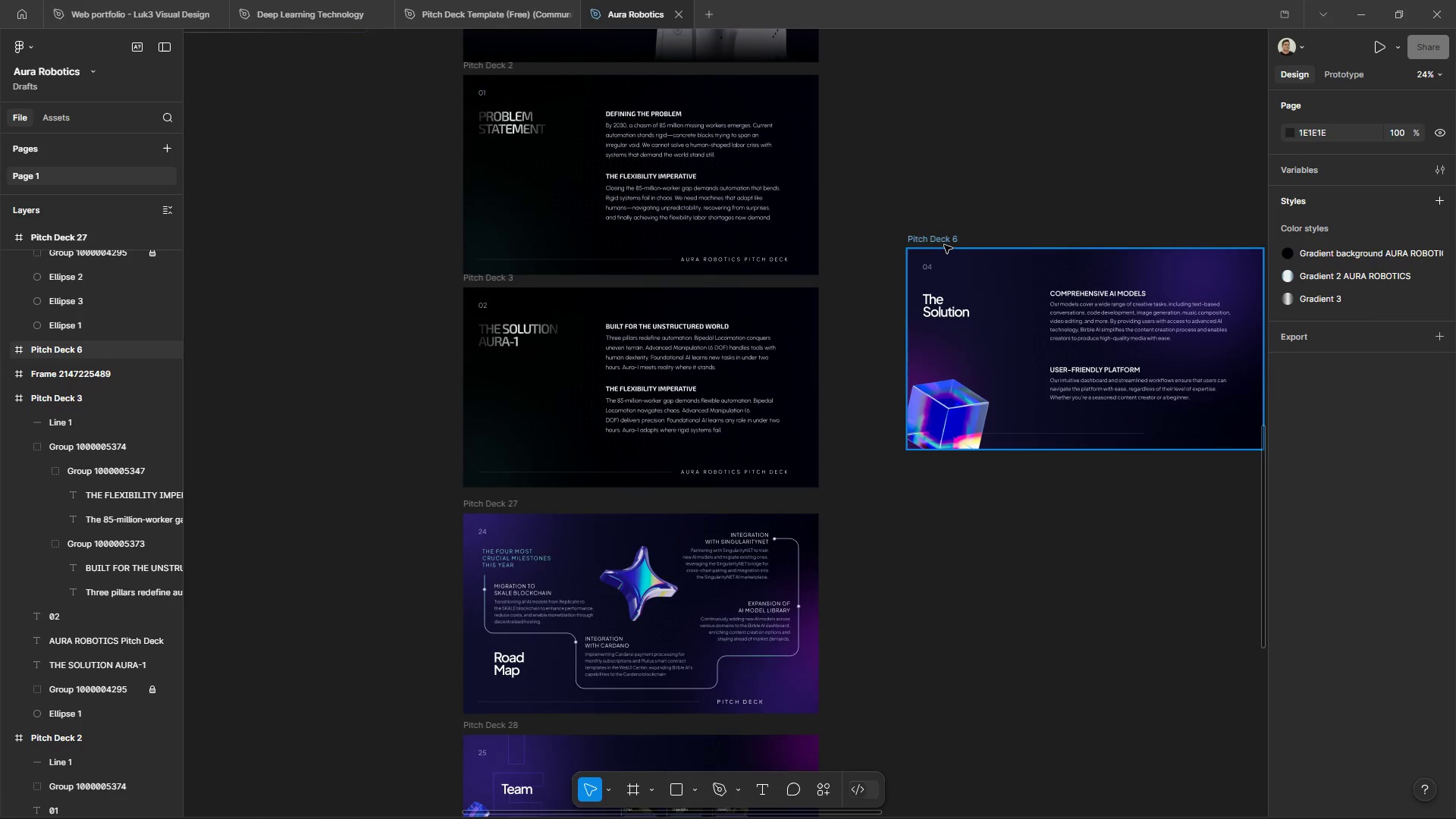 
left_click([944, 243])
 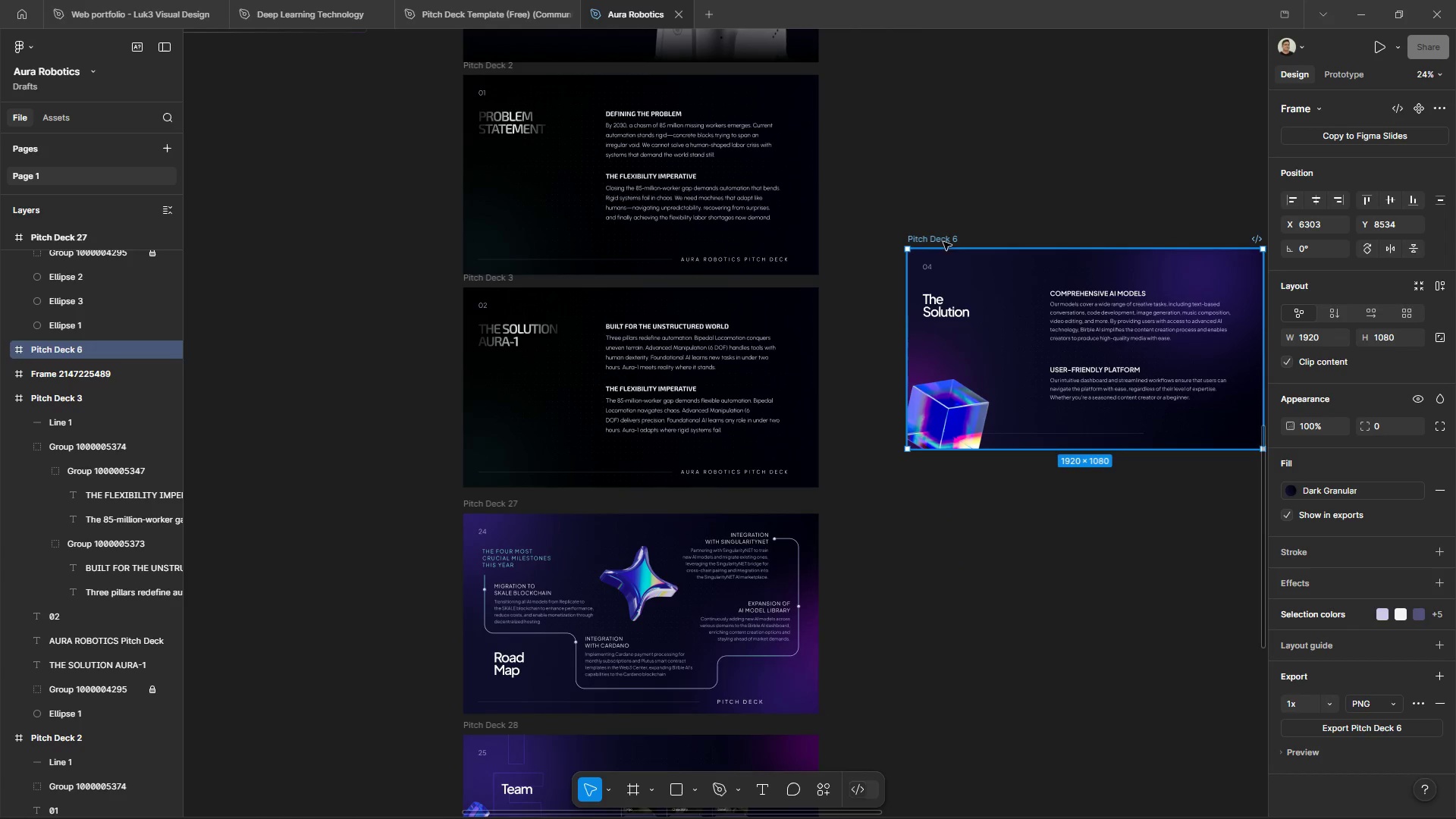 
key(Control+ControlLeft)
 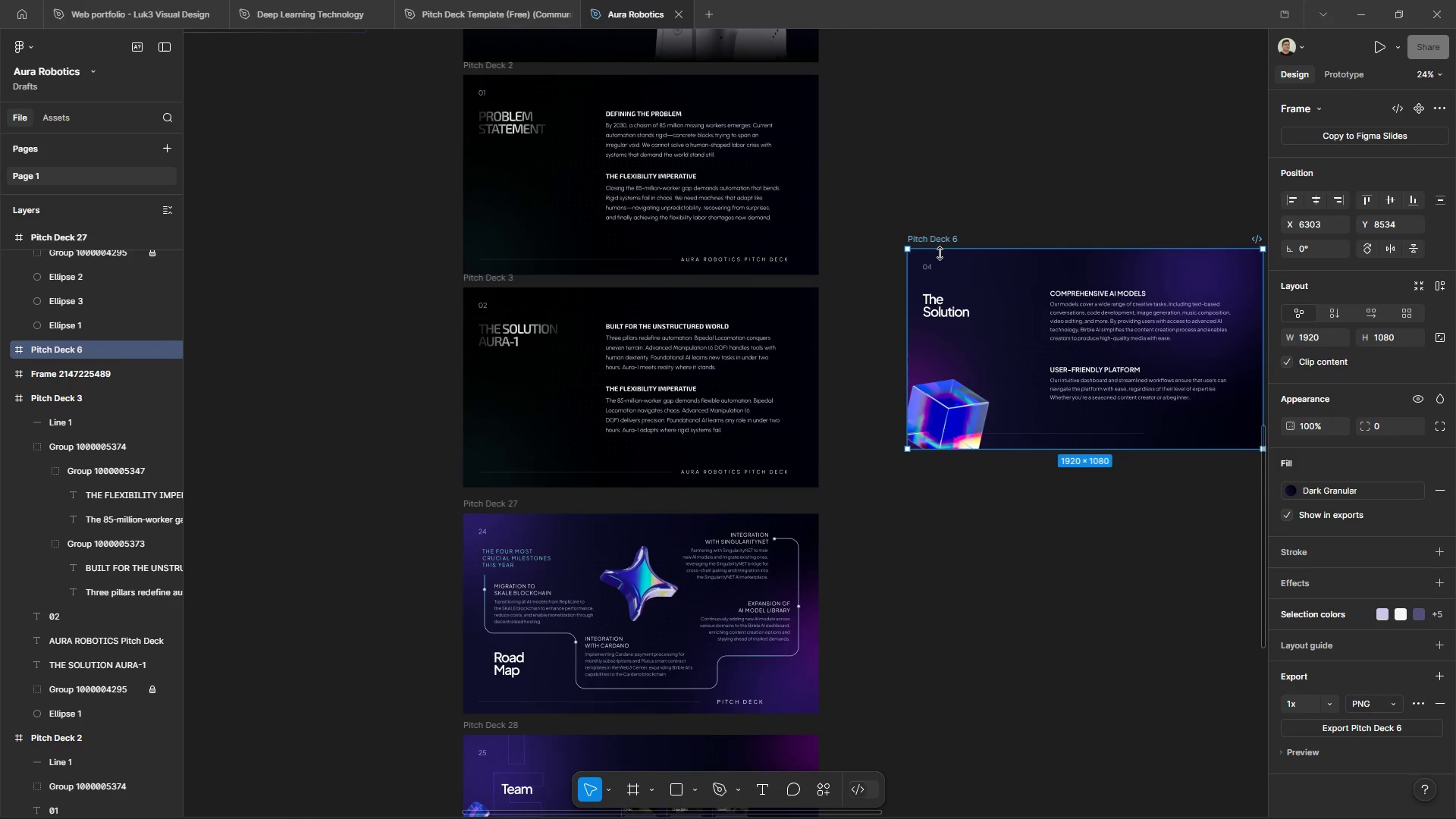 
key(Control+X)
 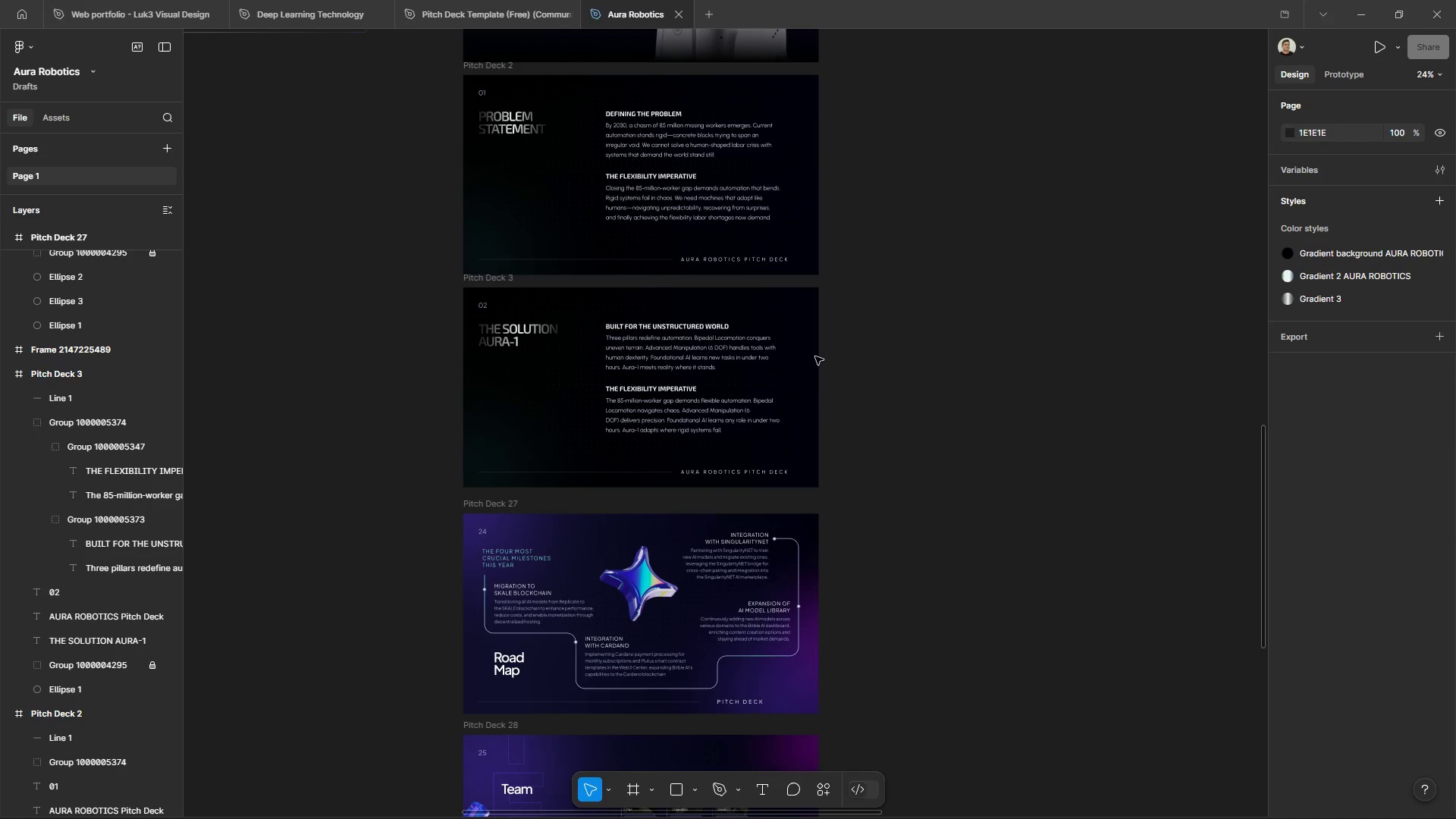 
hold_key(key=ControlLeft, duration=1.36)
hold_key(key=AltLeft, duration=1.34)
scroll: coordinate [639, 614], scroll_direction: up, amount: 5.0
 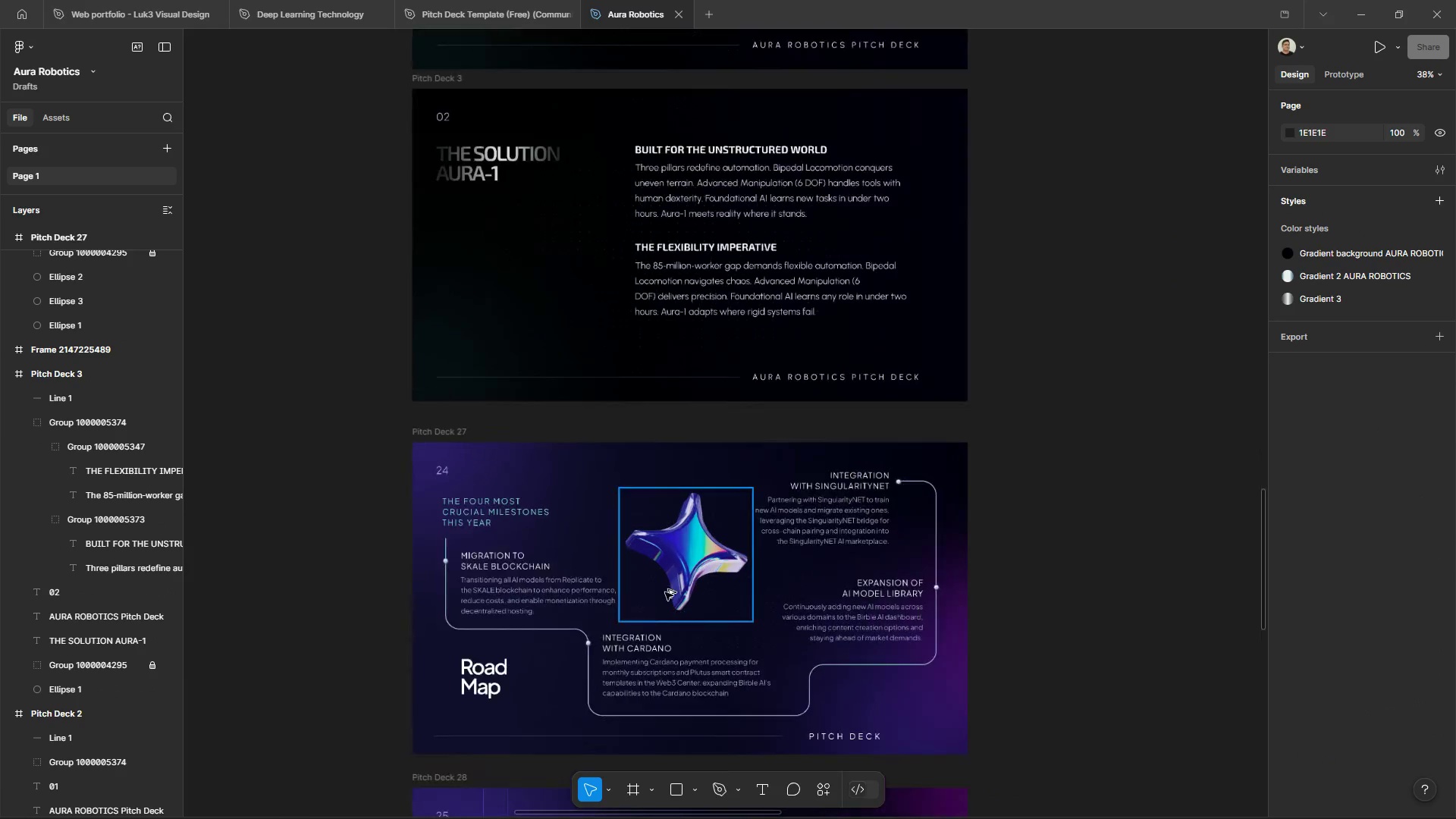 
left_click([338, 576])
 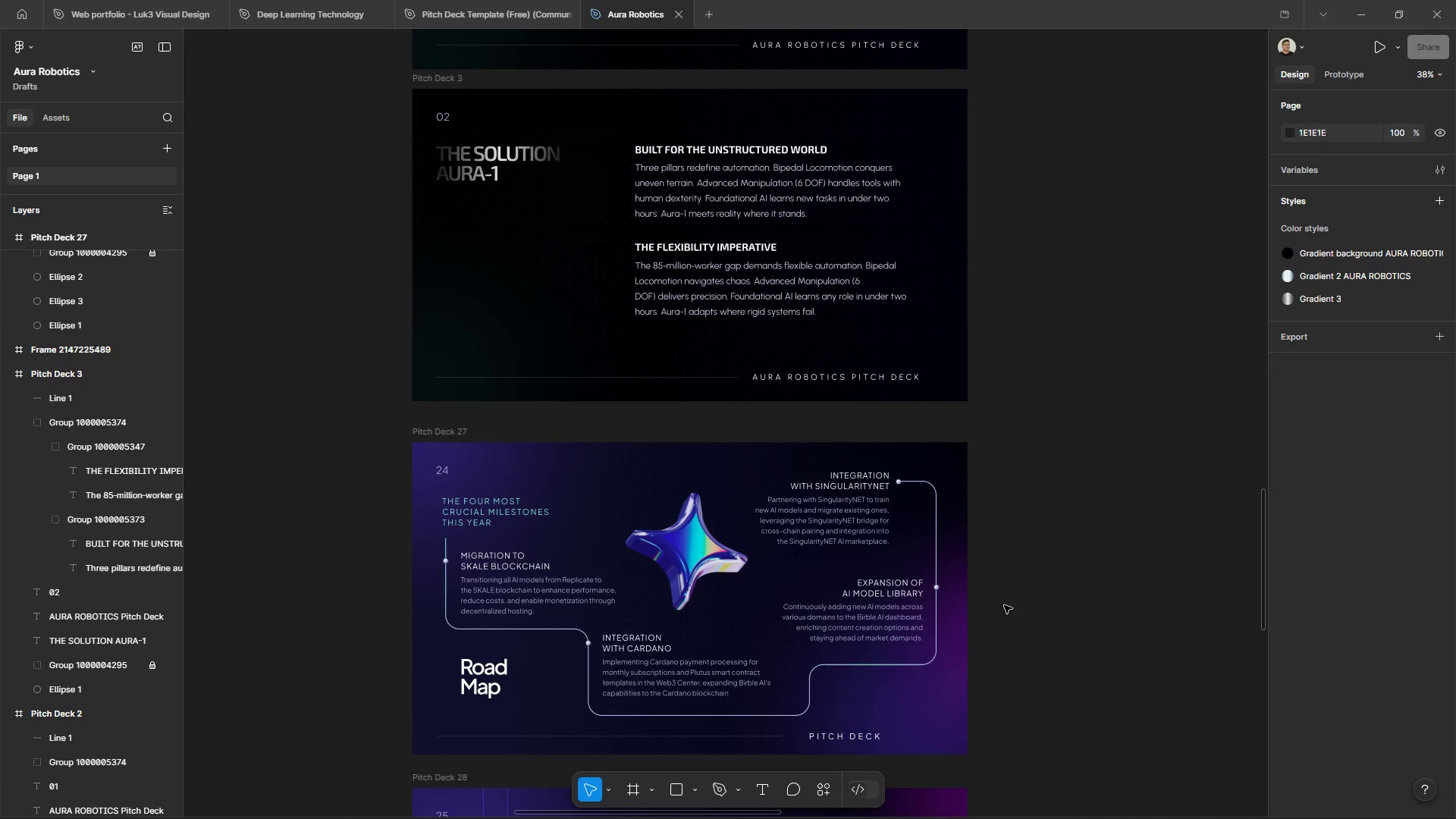 
scroll: coordinate [1034, 579], scroll_direction: up, amount: 17.0
 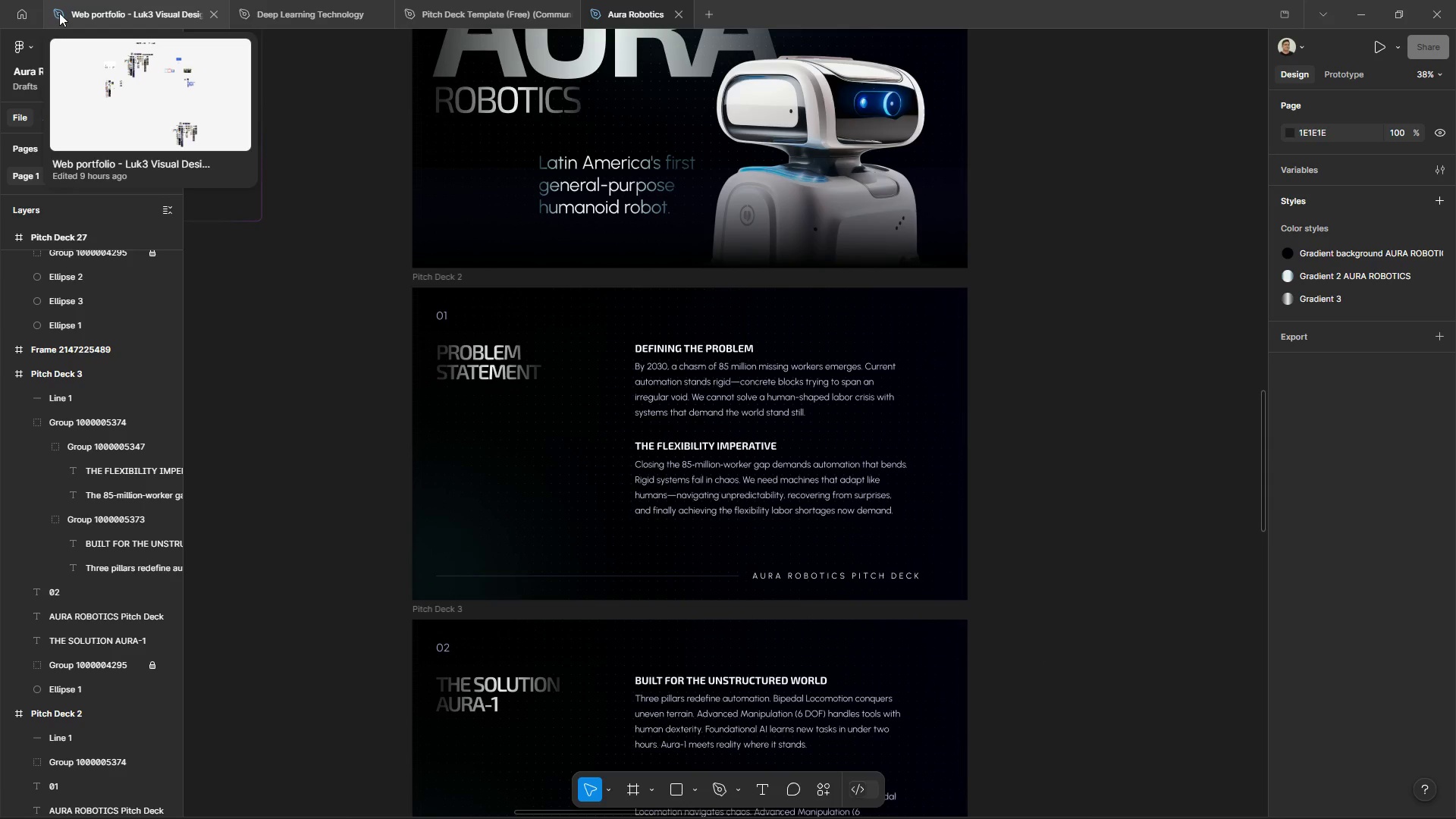 
left_click([31, 11])
 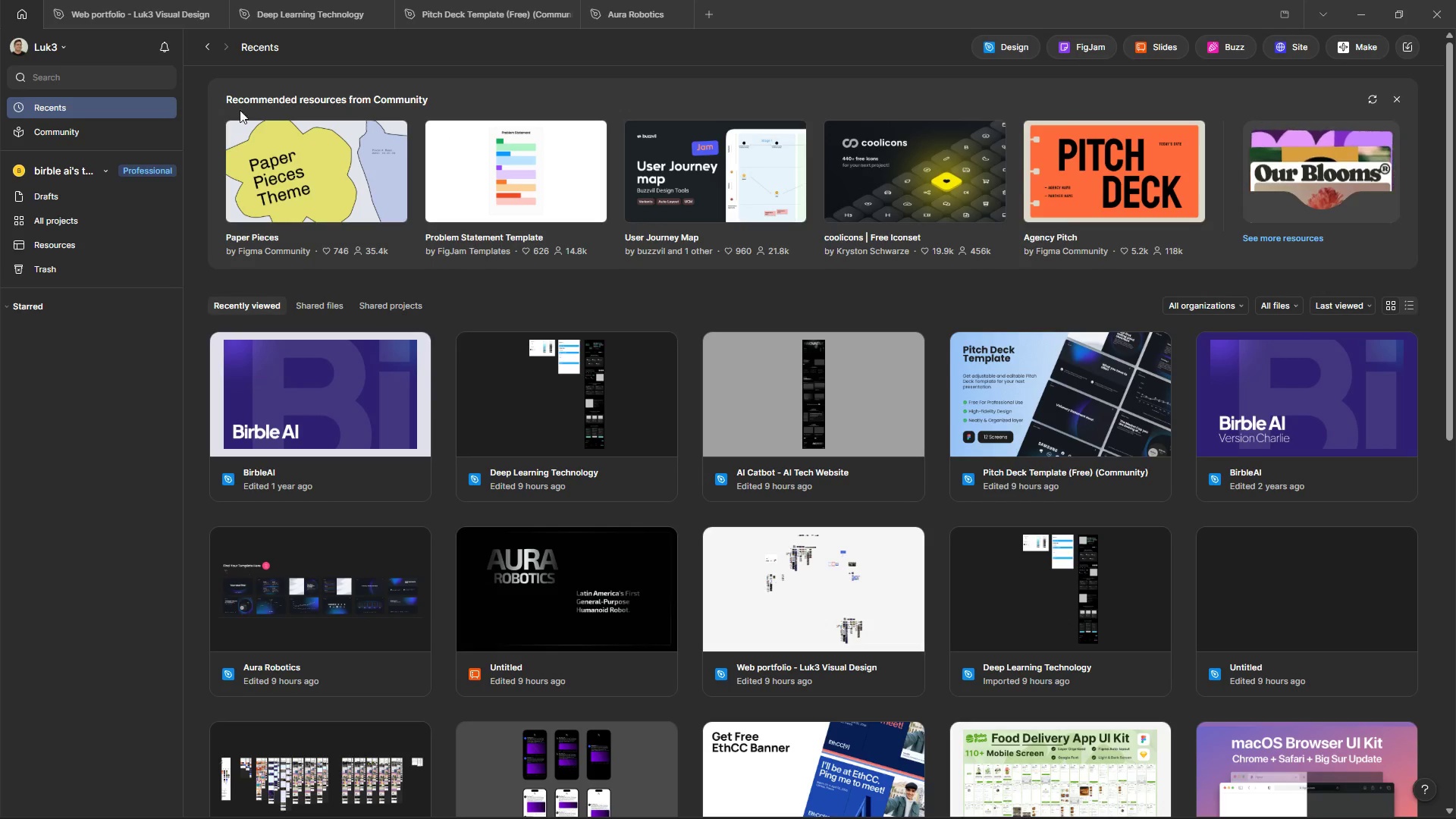 
left_click([58, 132])
 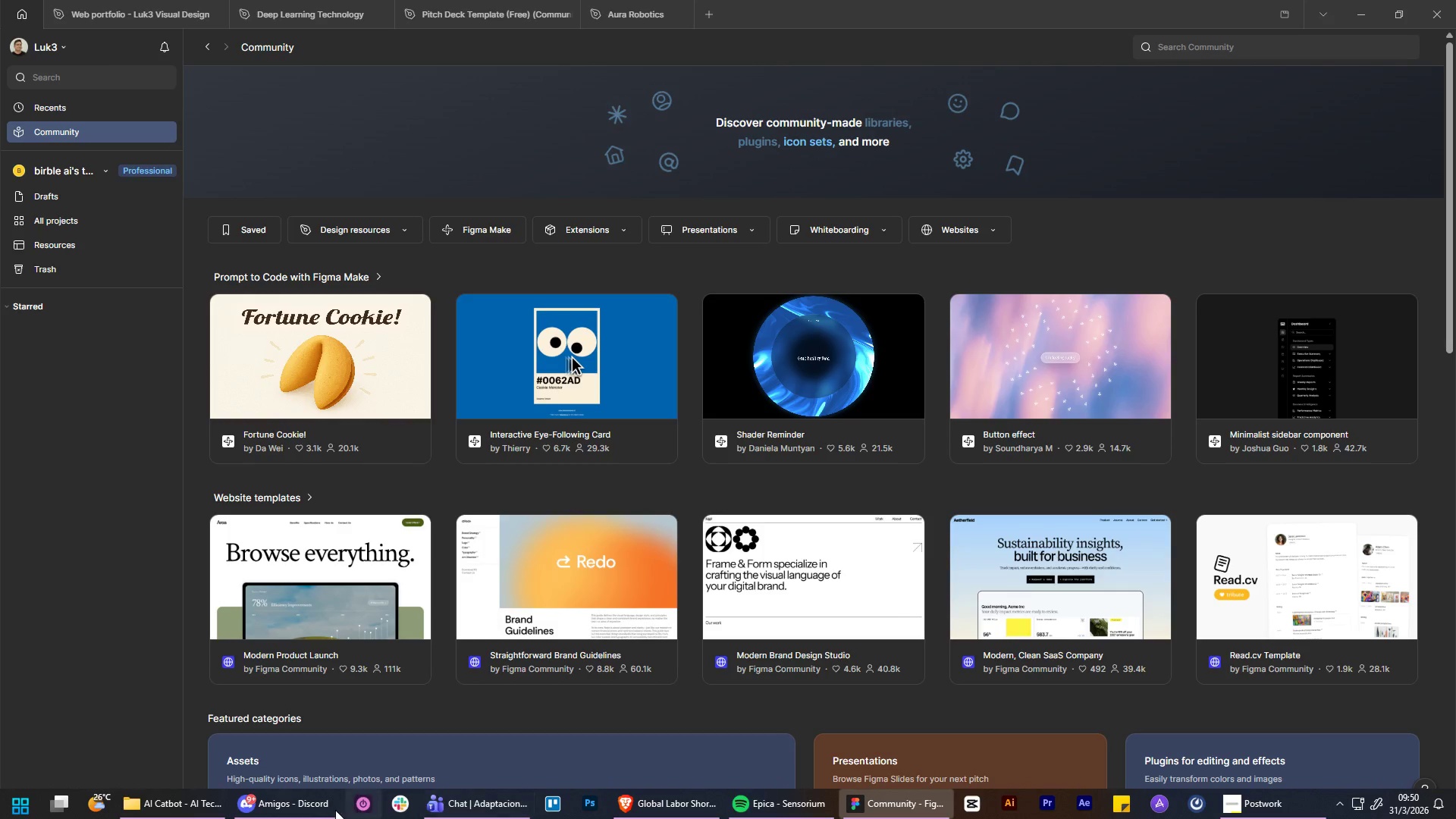 
wait(6.89)
 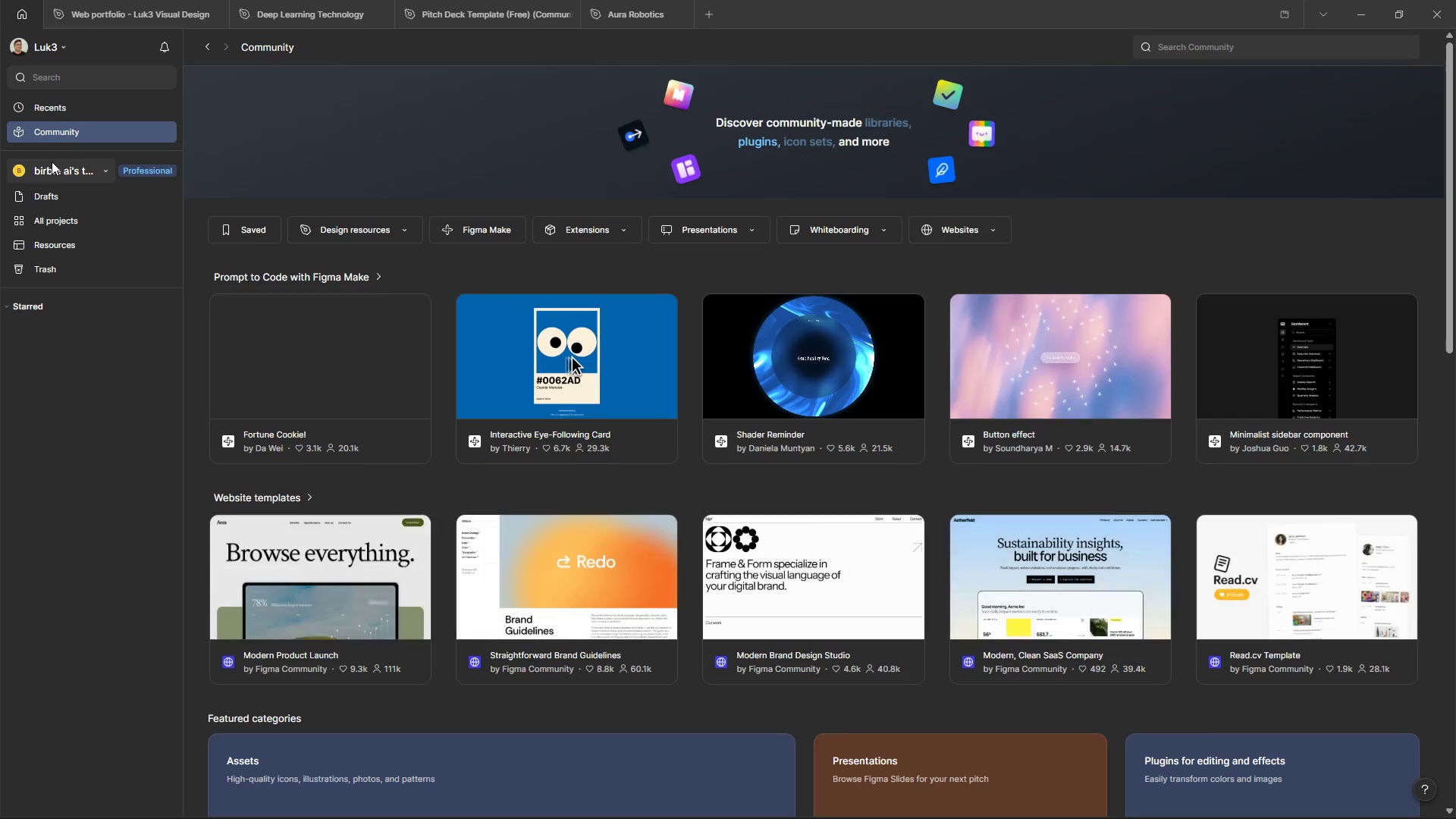 
left_click([33, 237])
 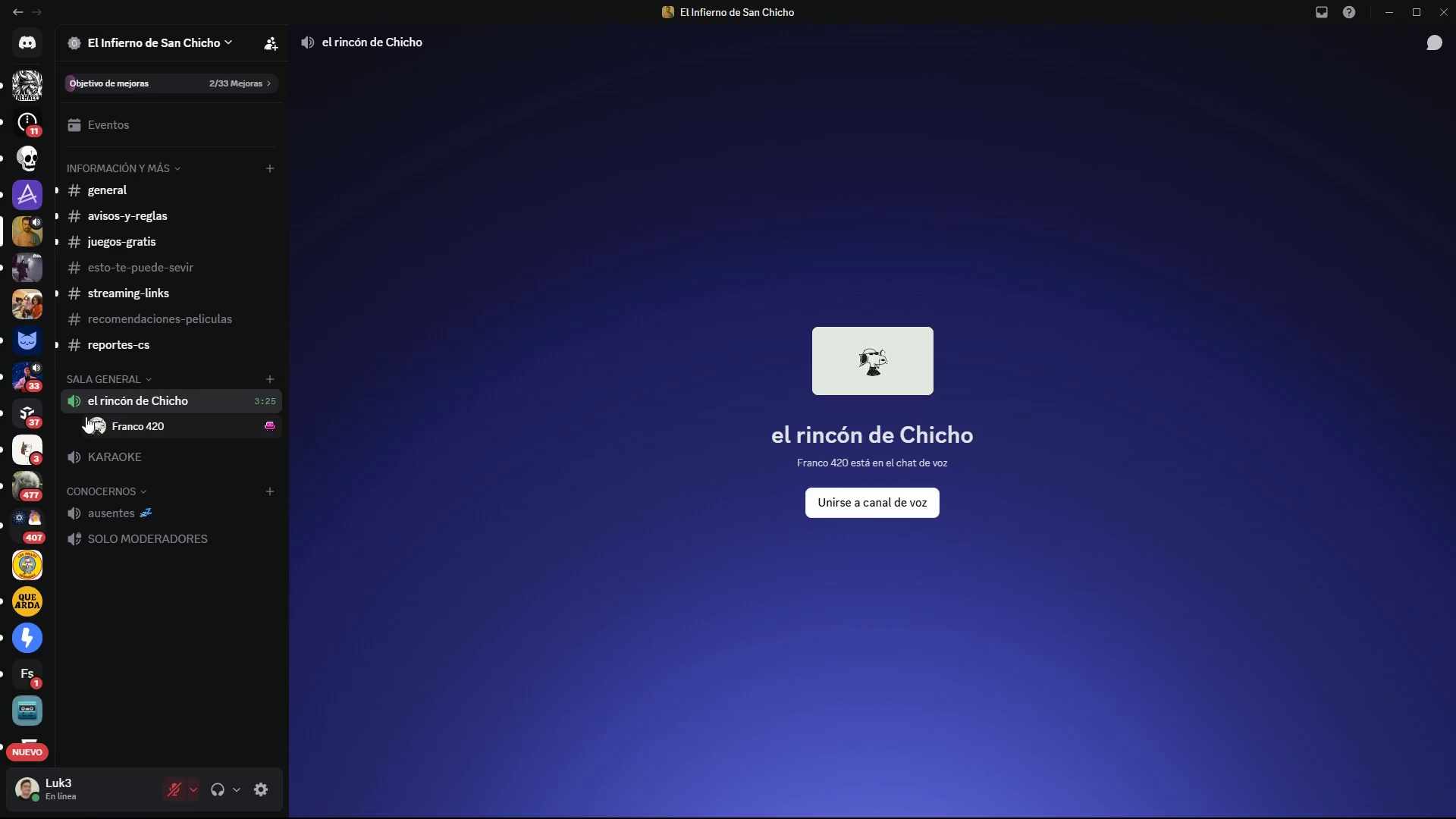 
left_click([75, 399])
 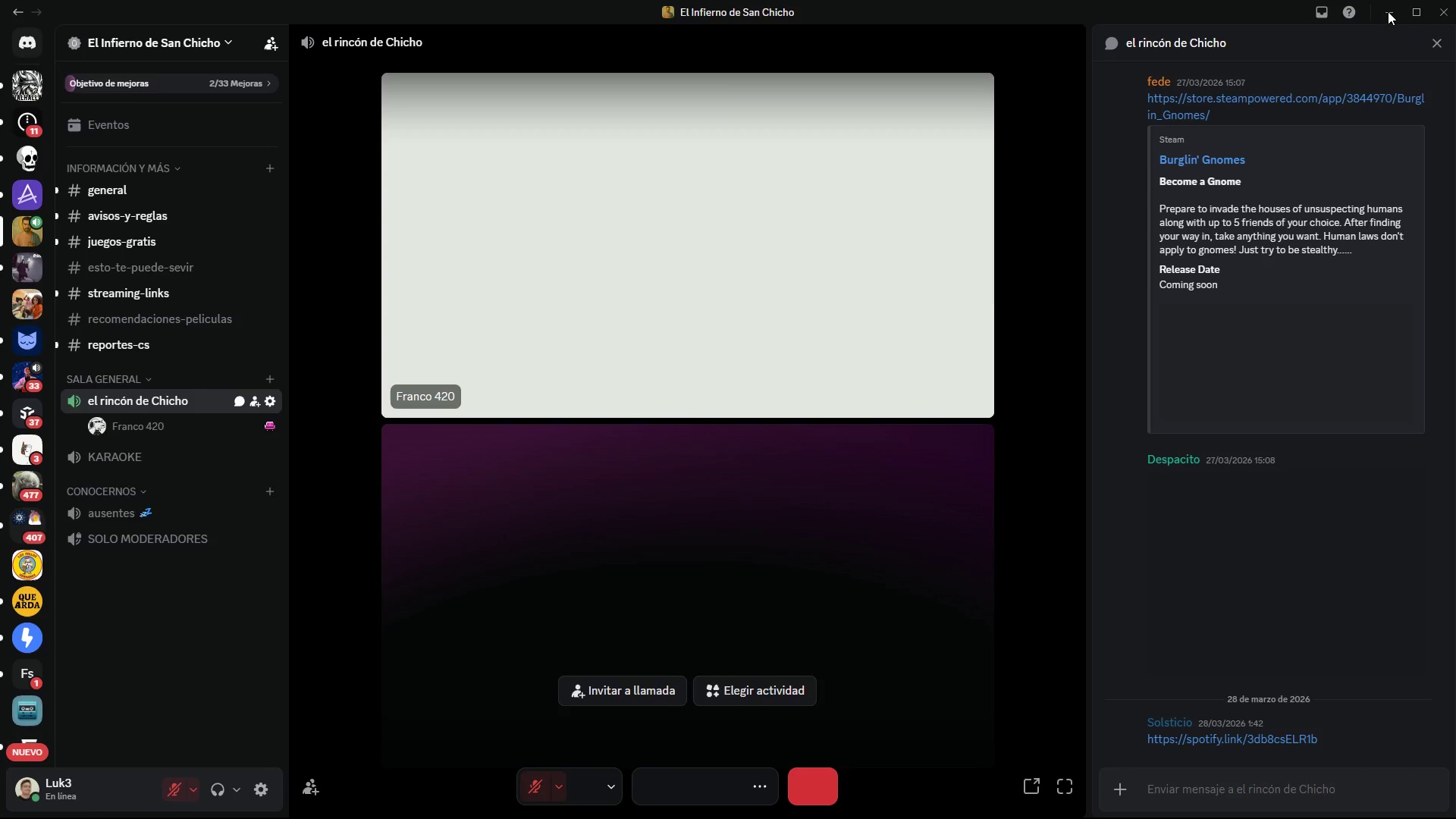 
left_click([1388, 11])
 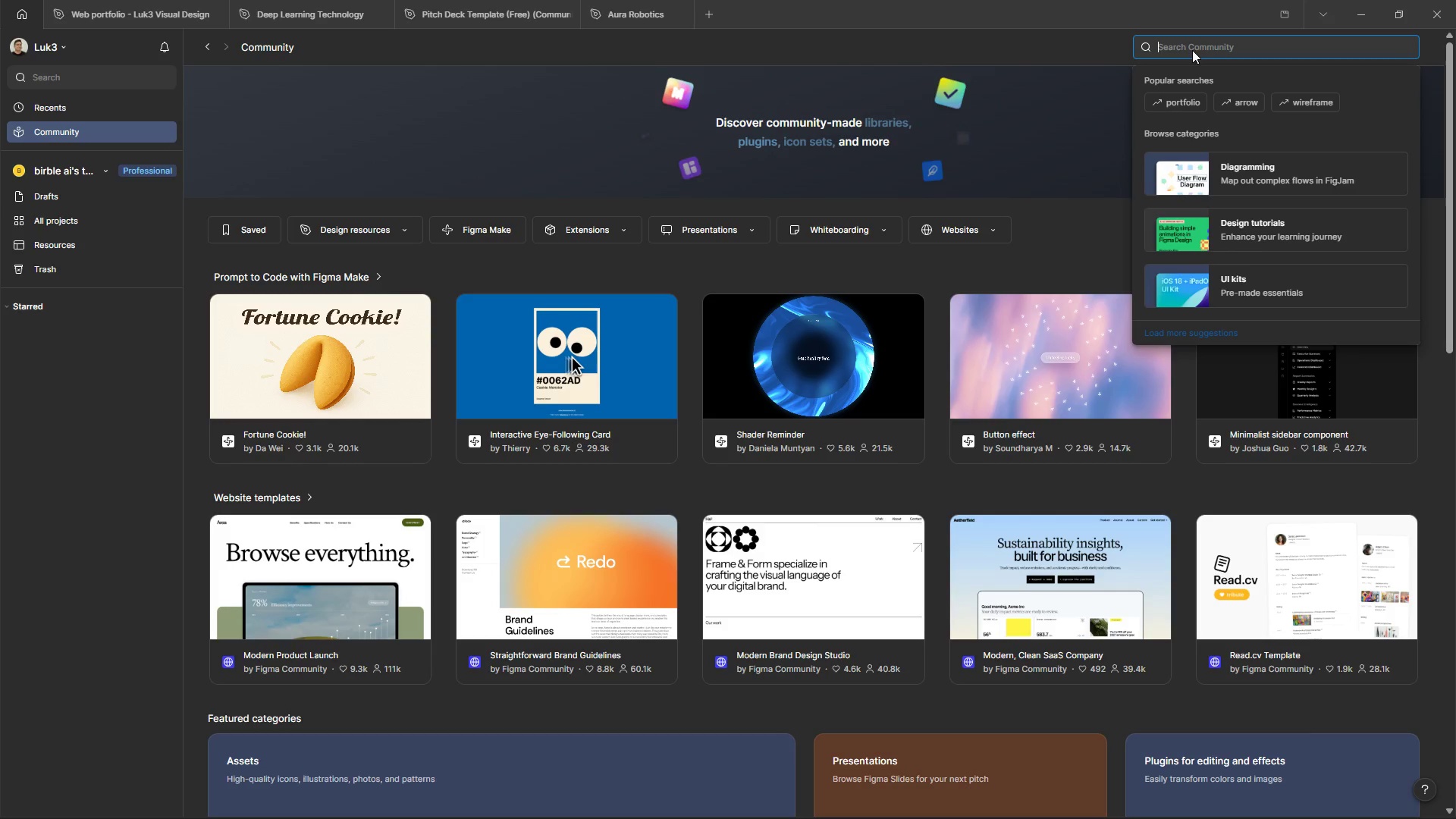 
type(roadmap)
 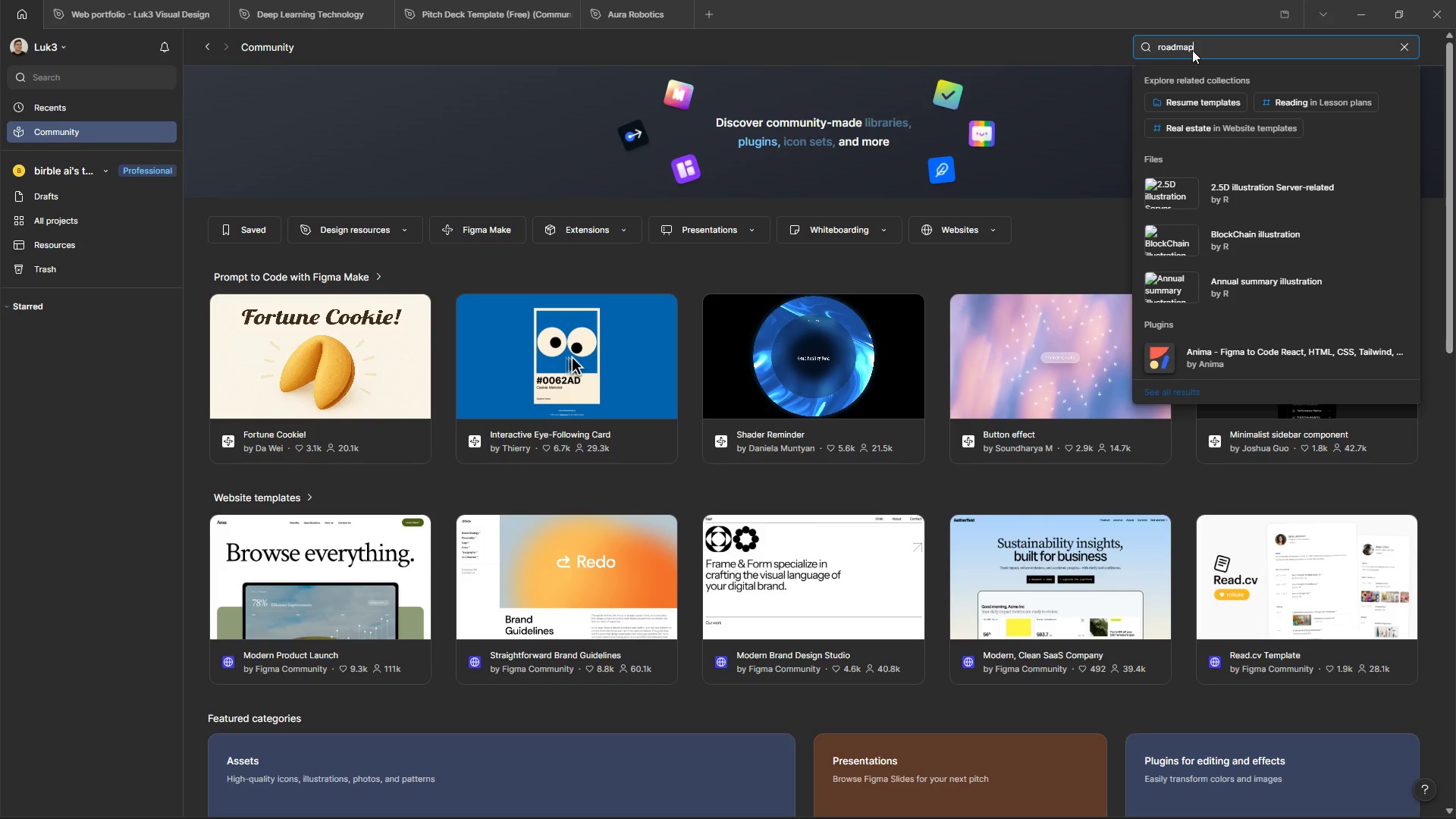 
key(Enter)
 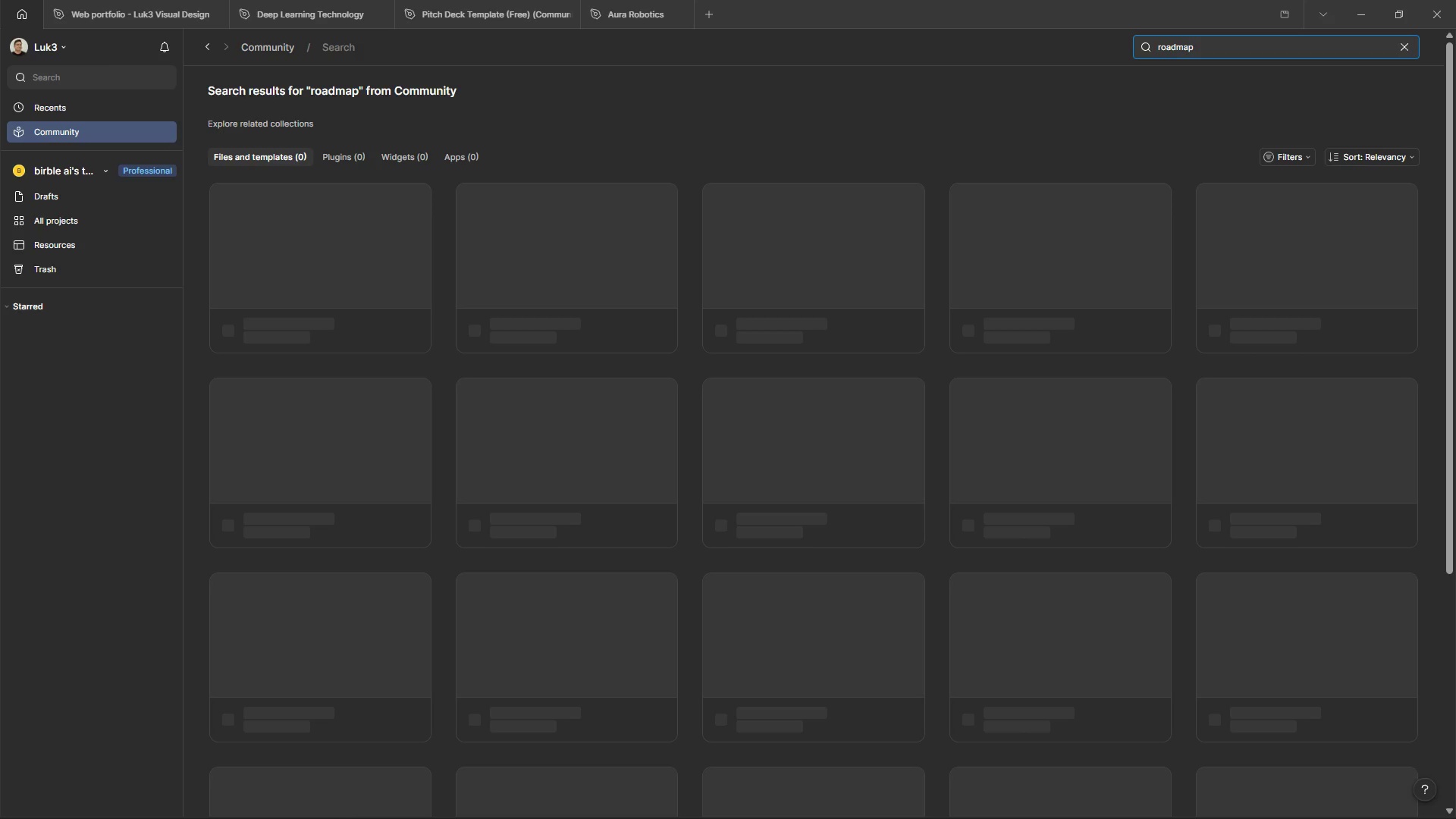 
left_click([334, 815])
 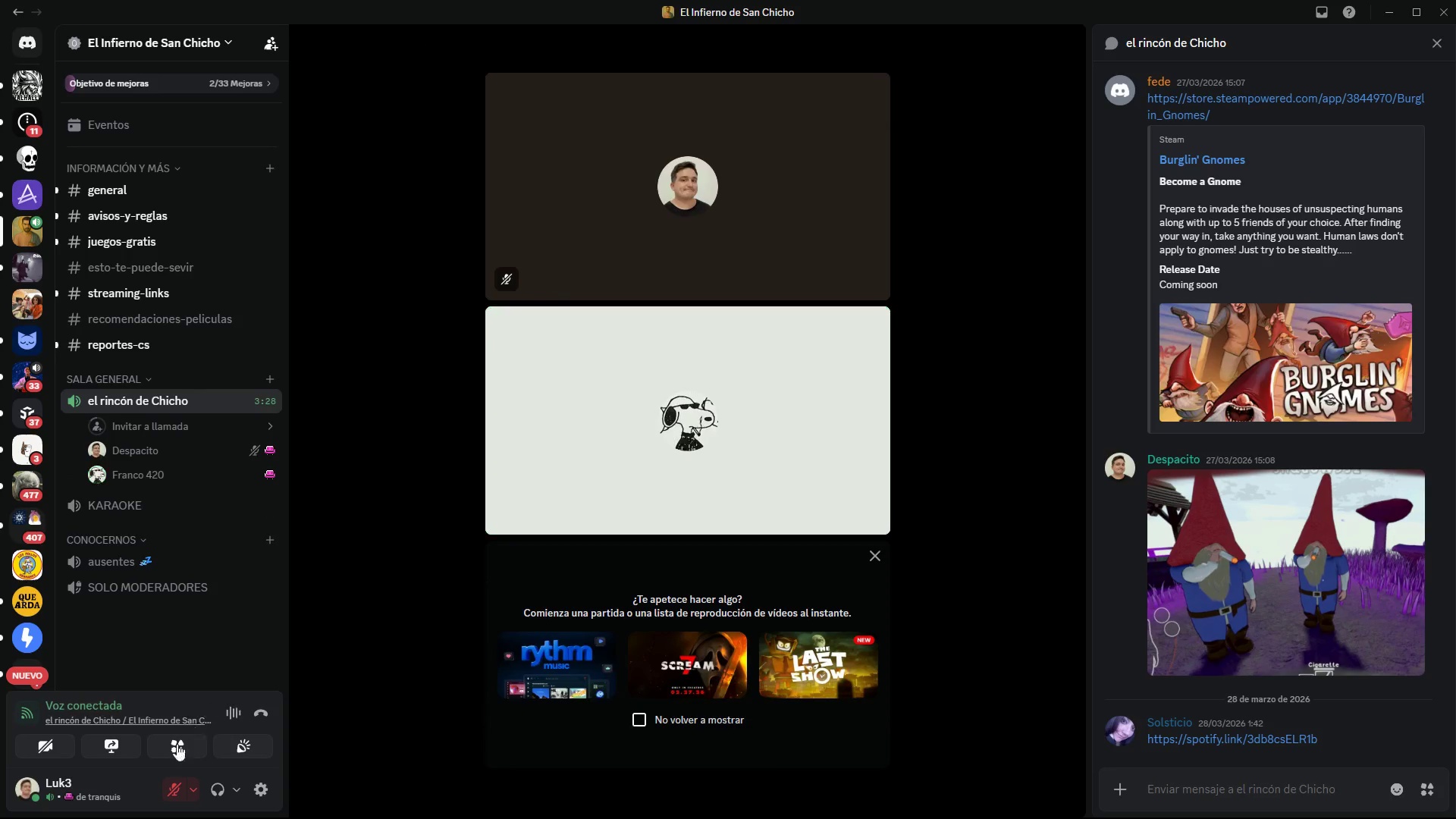 
left_click([174, 778])
 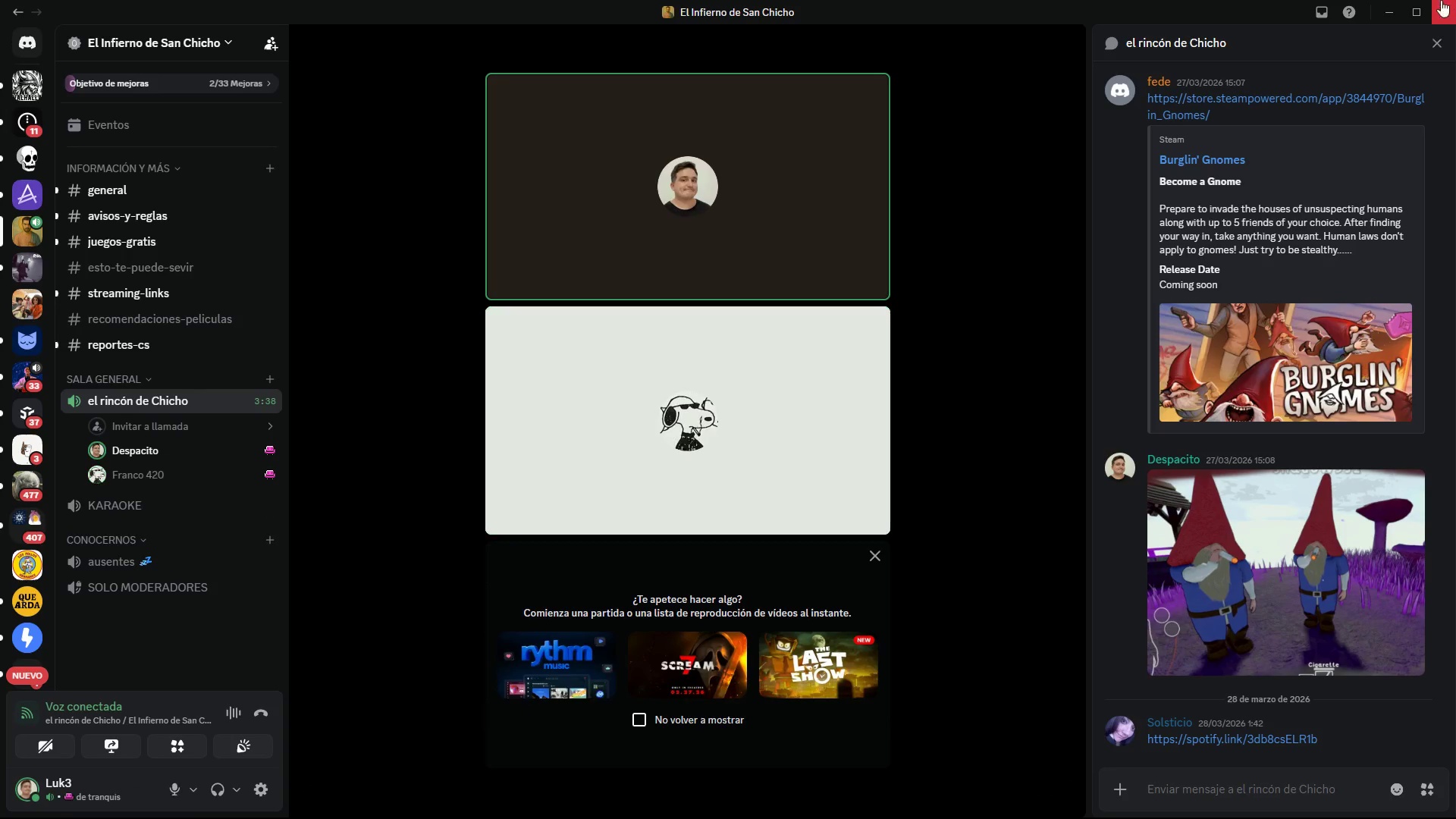 
left_click([1398, 13])
 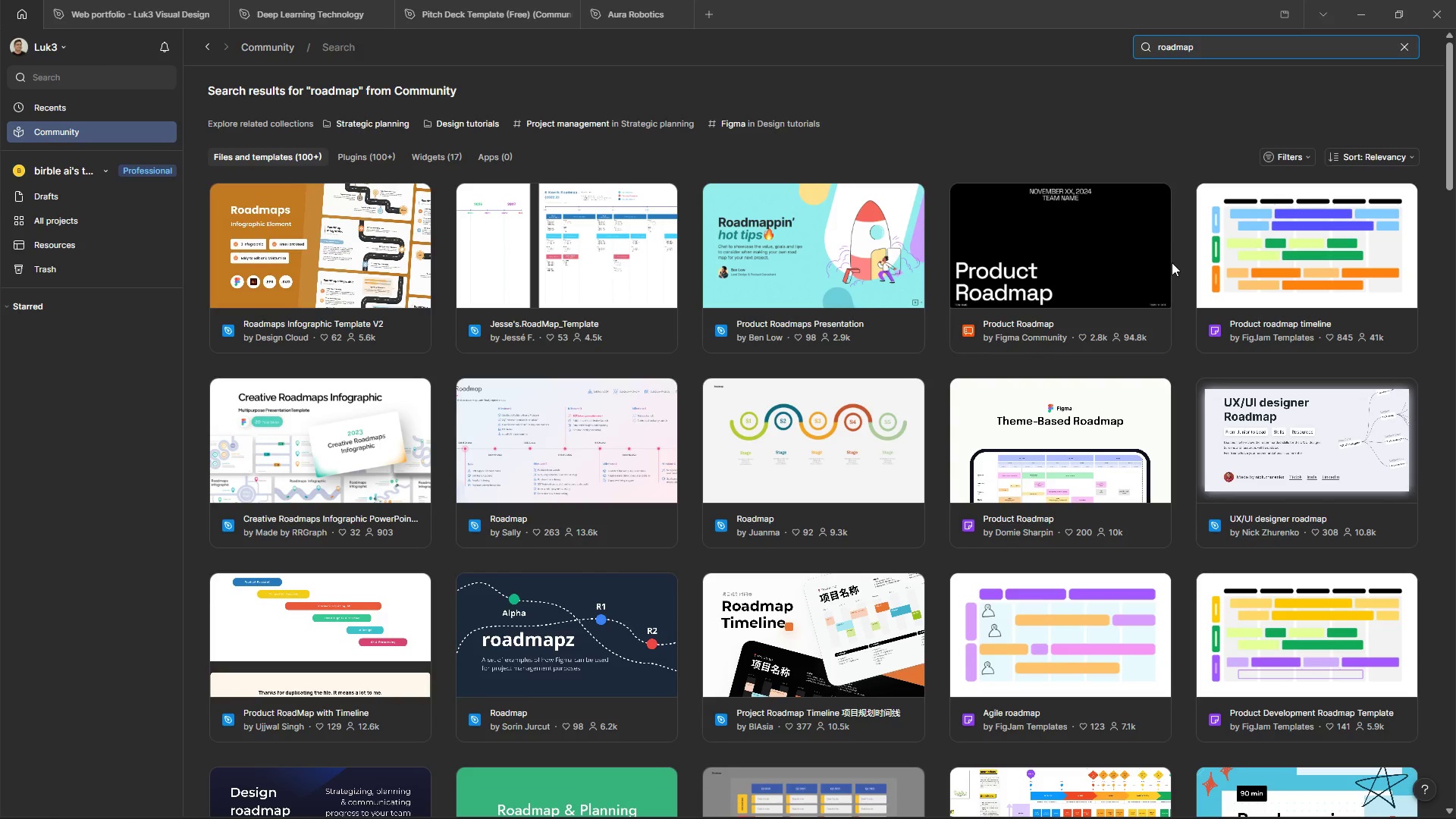 
wait(5.61)
 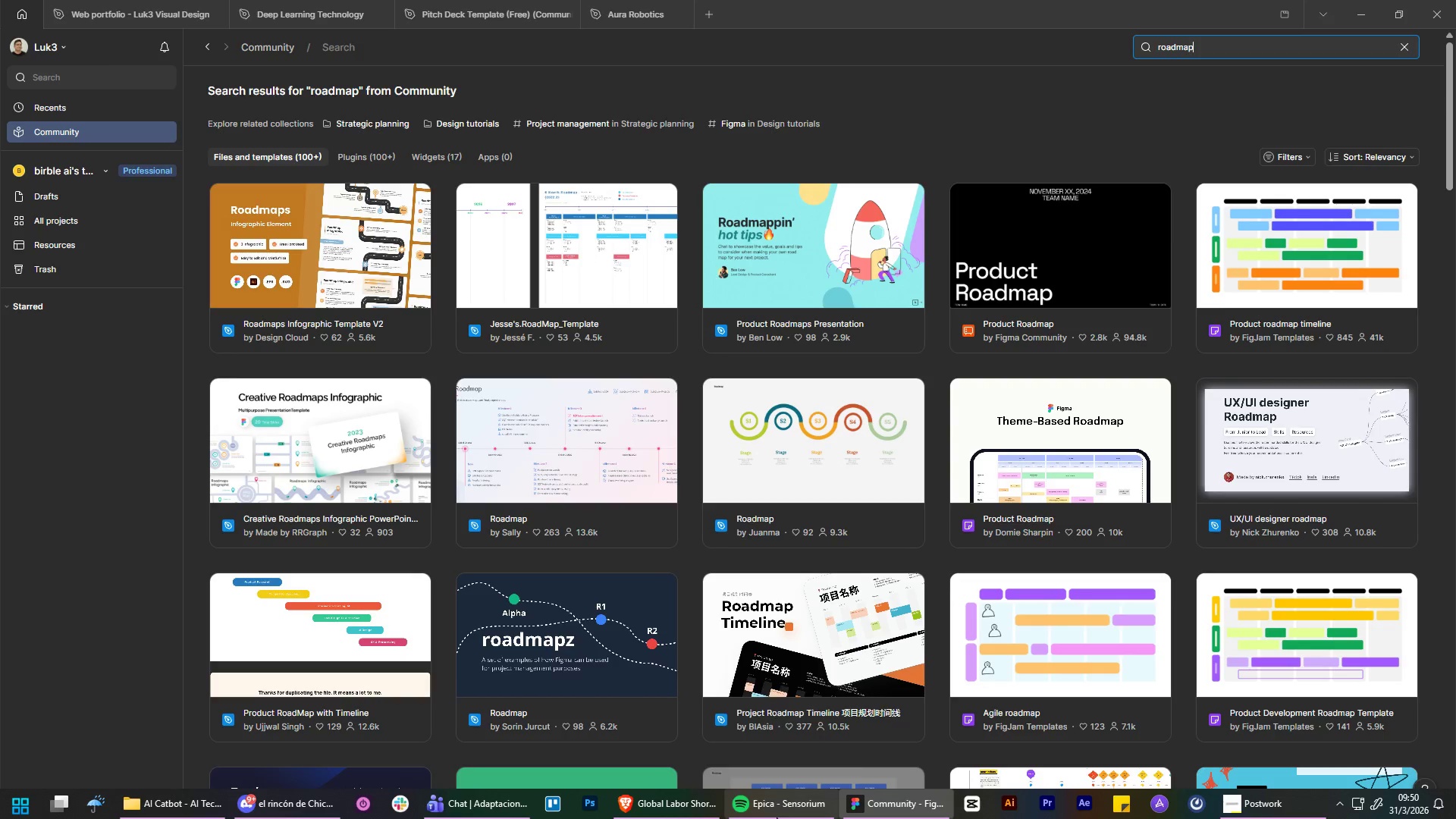 
scroll: coordinate [1148, 133], scroll_direction: down, amount: 1.0
 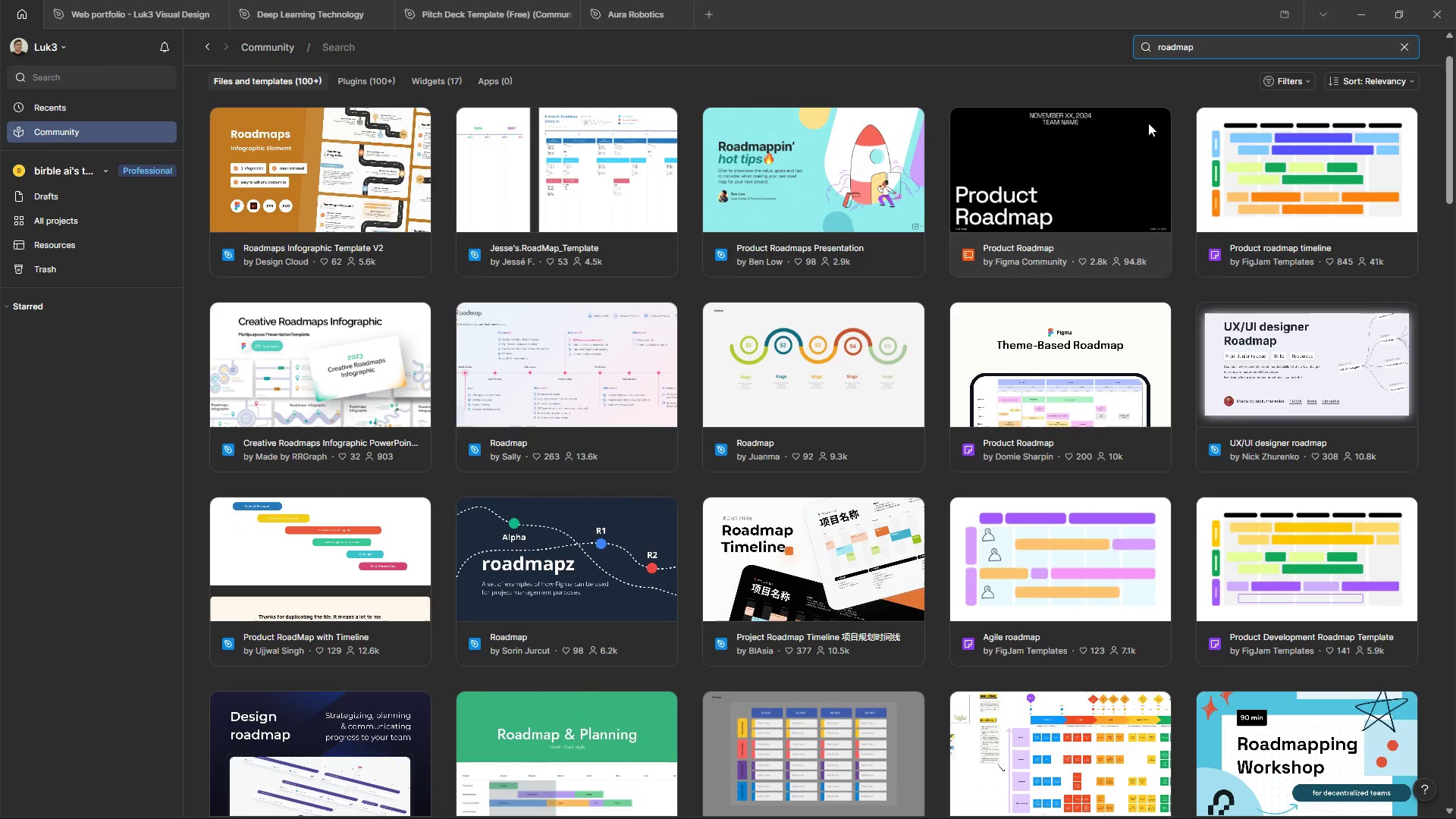 
scroll: coordinate [1148, 123], scroll_direction: up, amount: 1.0
 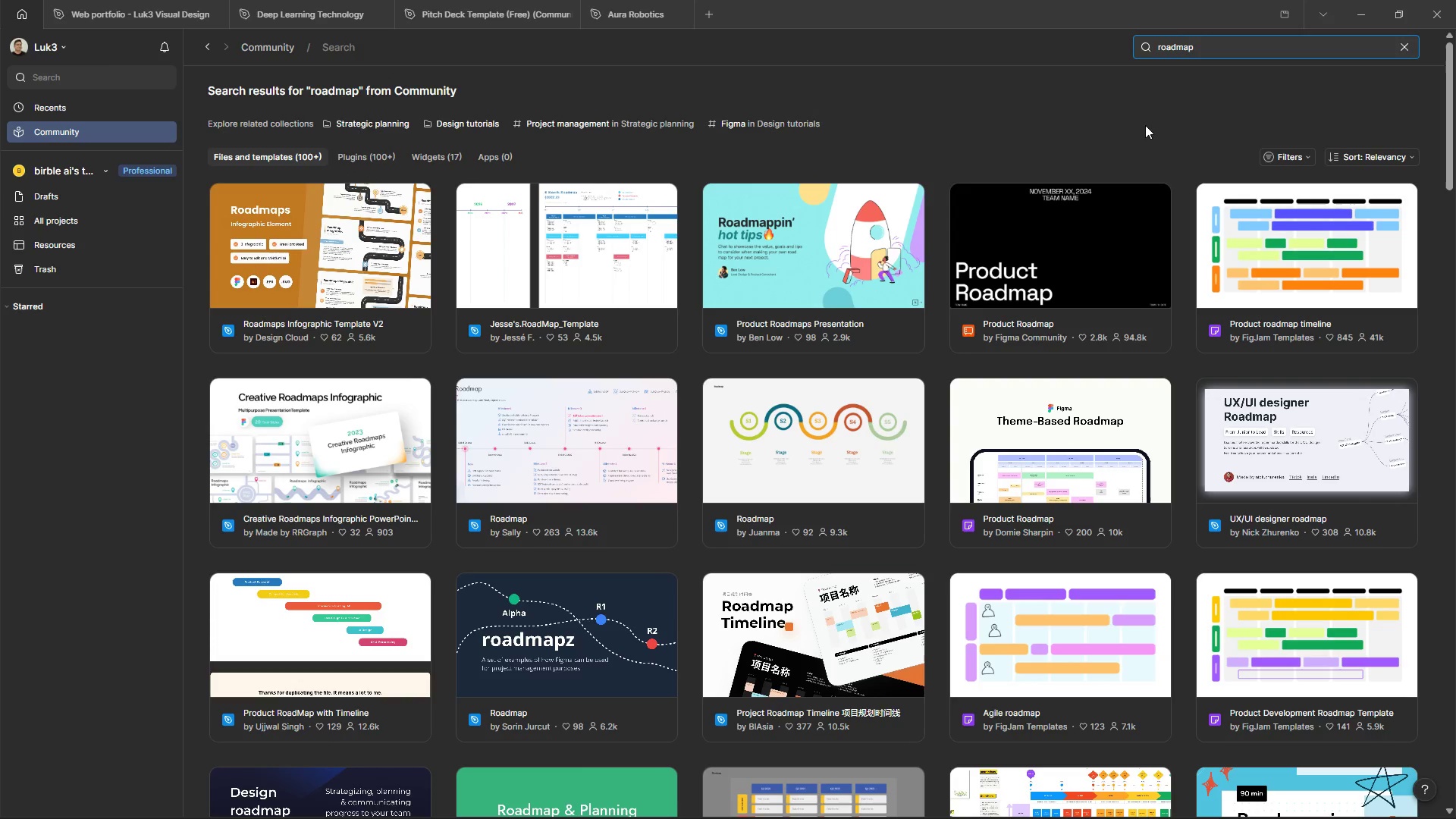 
type( technology)
 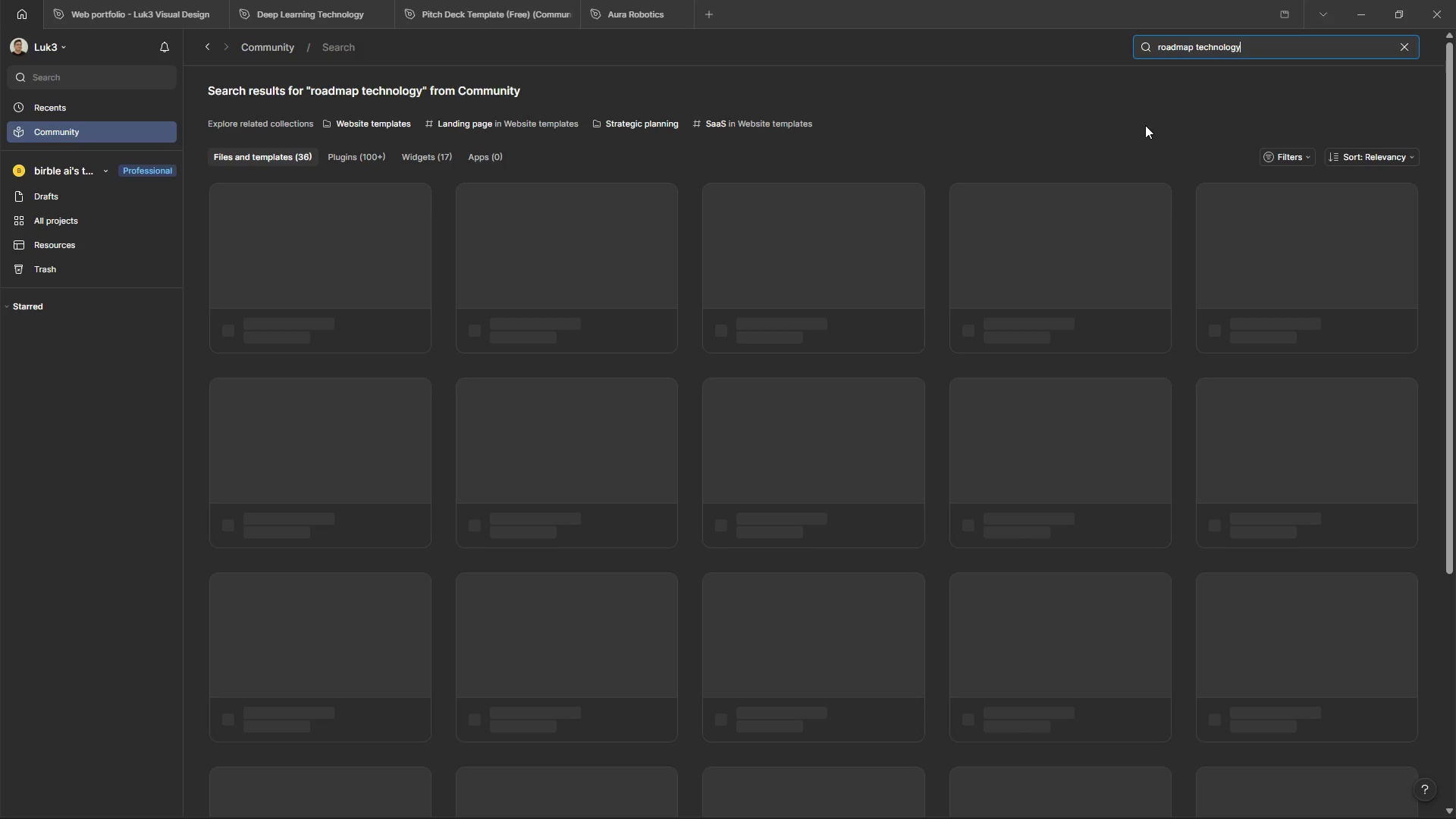 
key(Enter)
 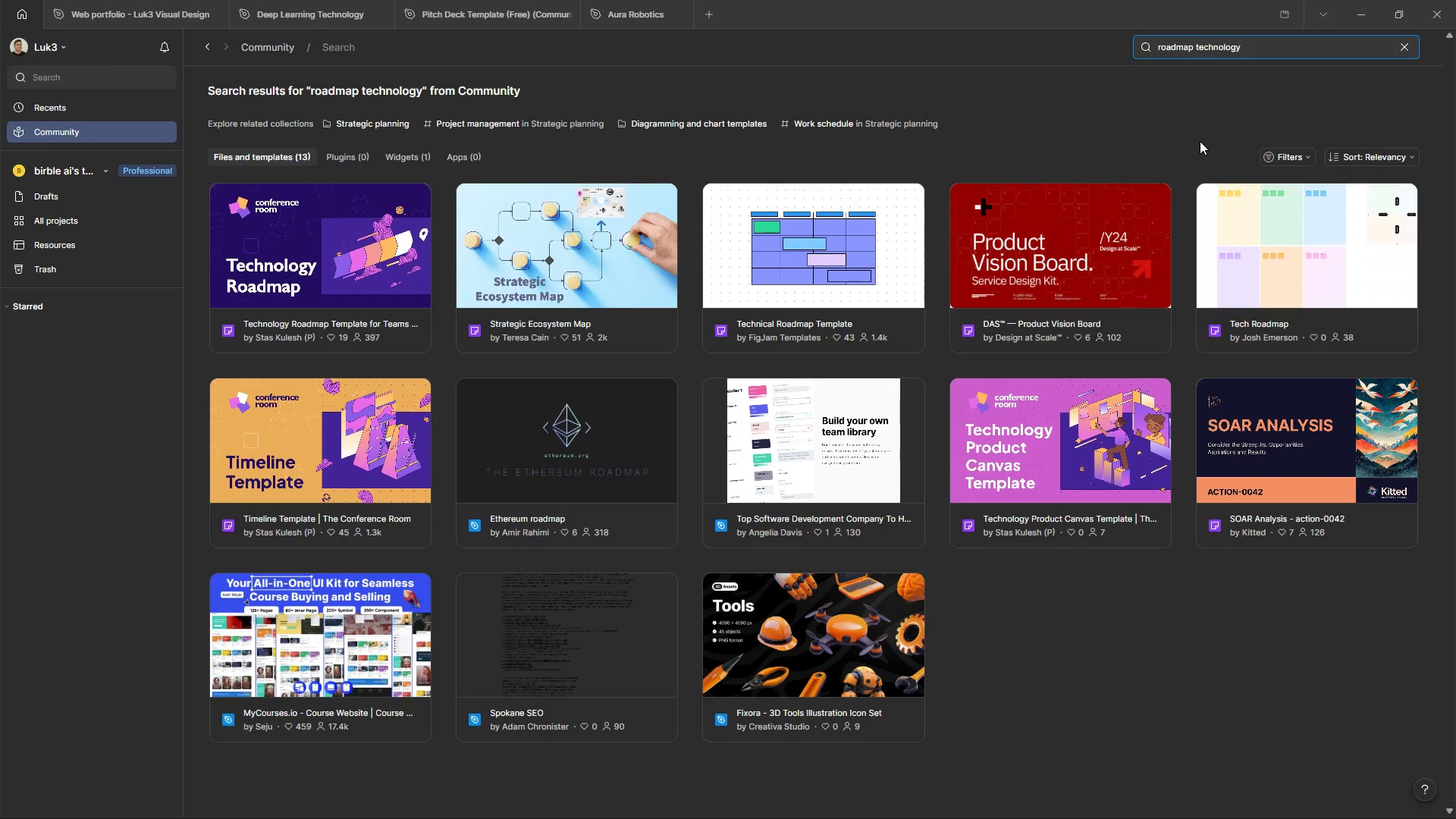 
wait(12.53)
 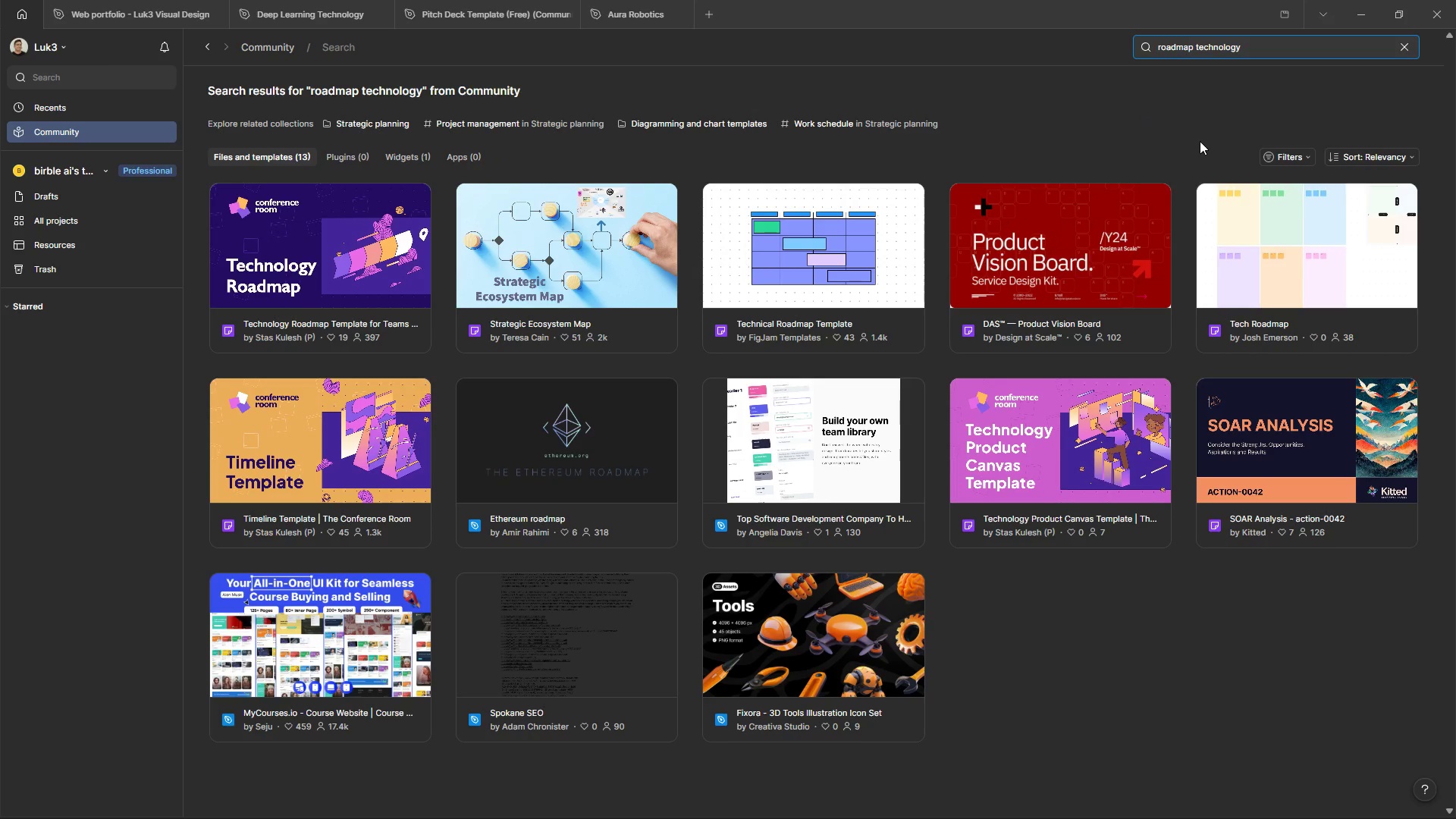 
left_click([359, 278])
 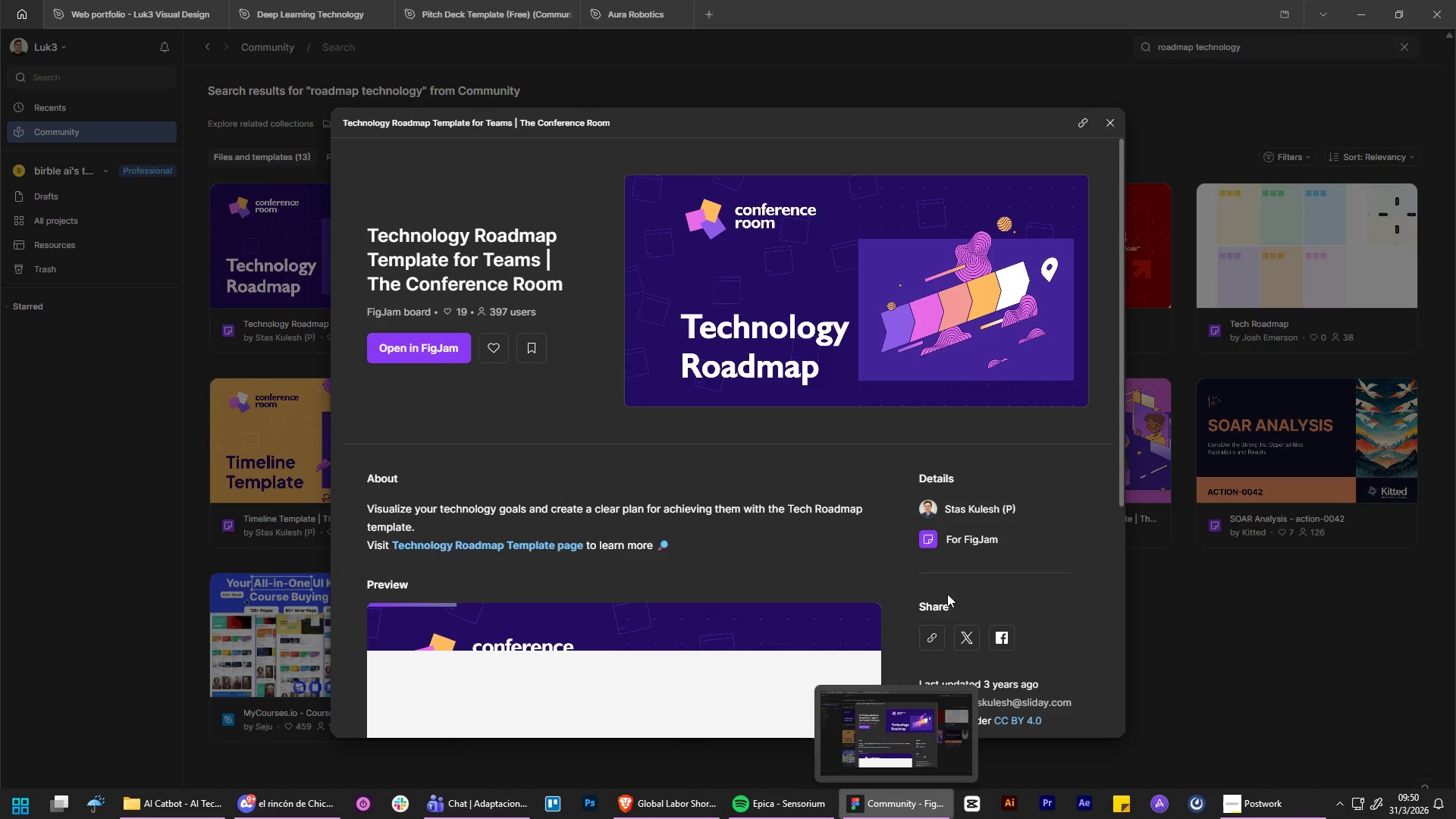 
scroll: coordinate [1031, 481], scroll_direction: down, amount: 4.0
 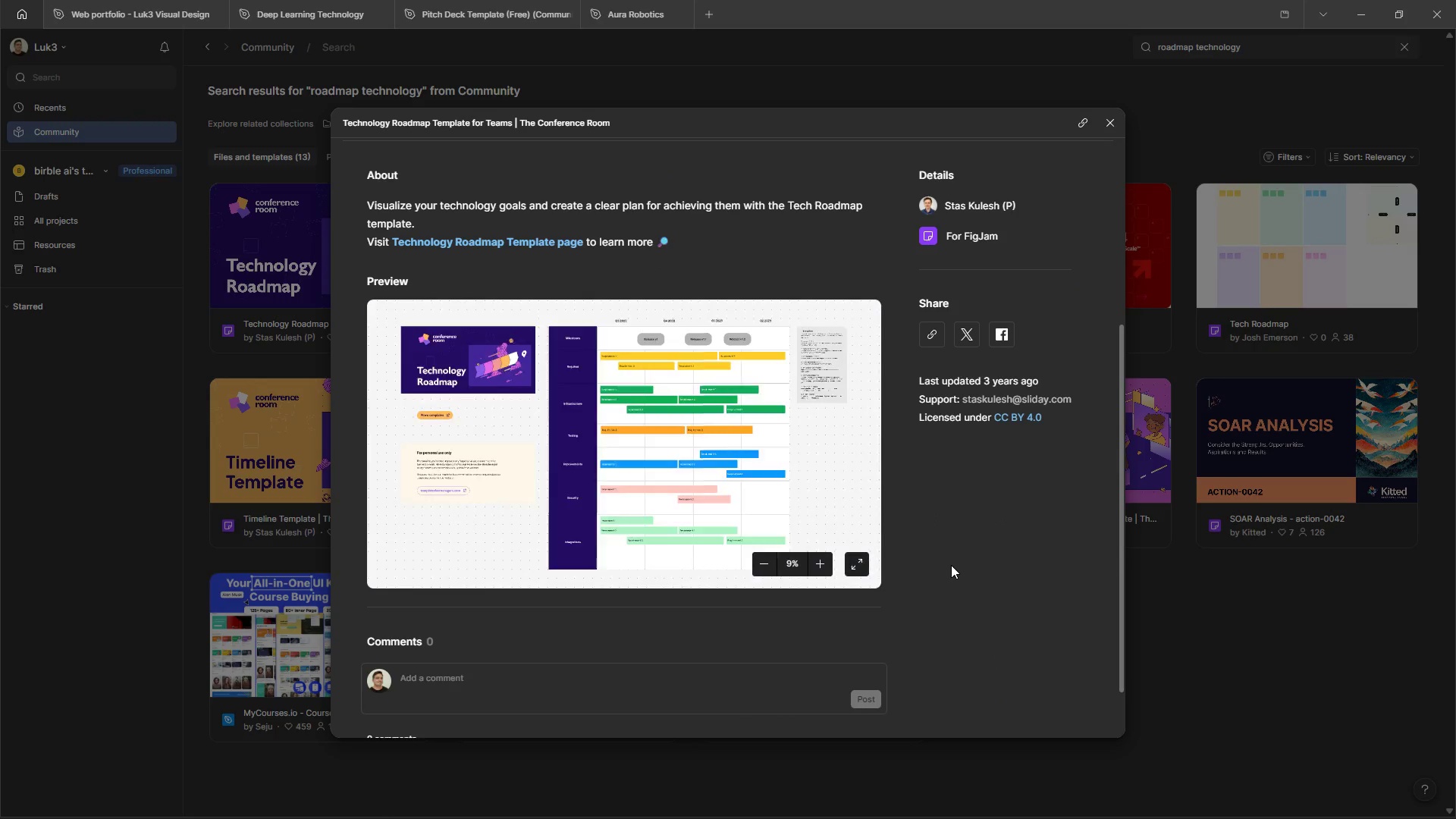 
wait(6.06)
 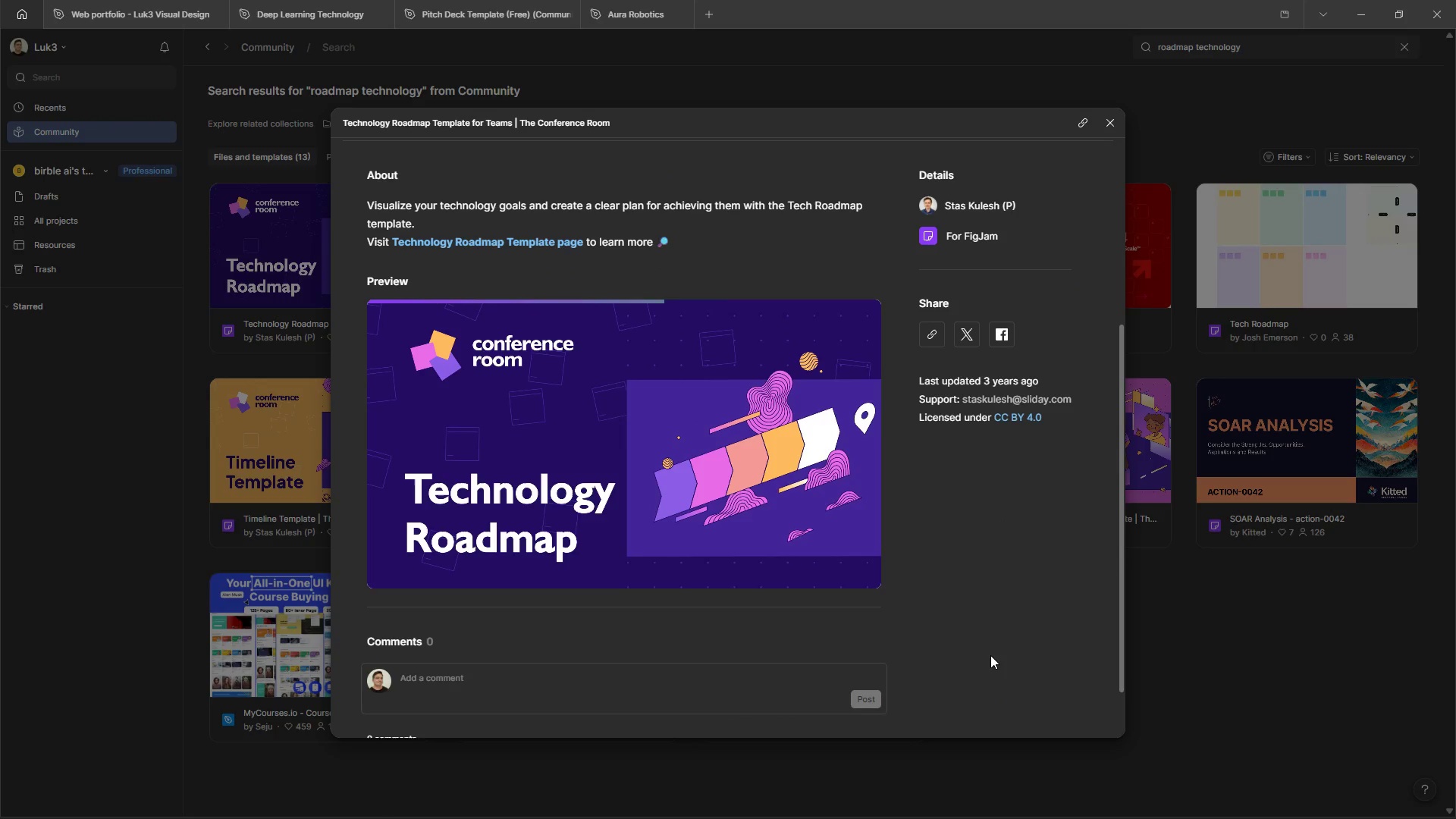 
scroll: coordinate [834, 630], scroll_direction: down, amount: 4.0
 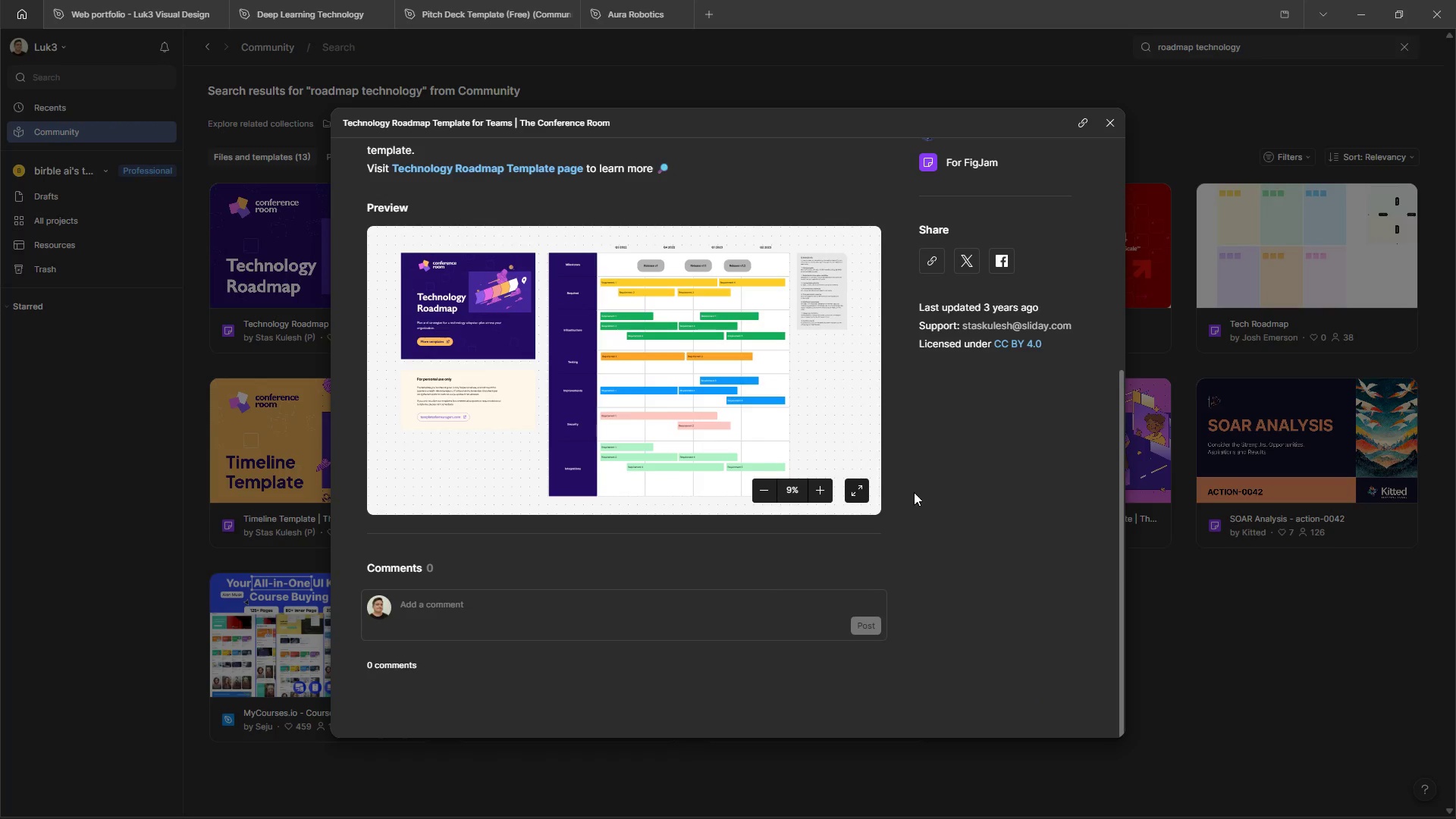 
scroll: coordinate [902, 563], scroll_direction: up, amount: 8.0
 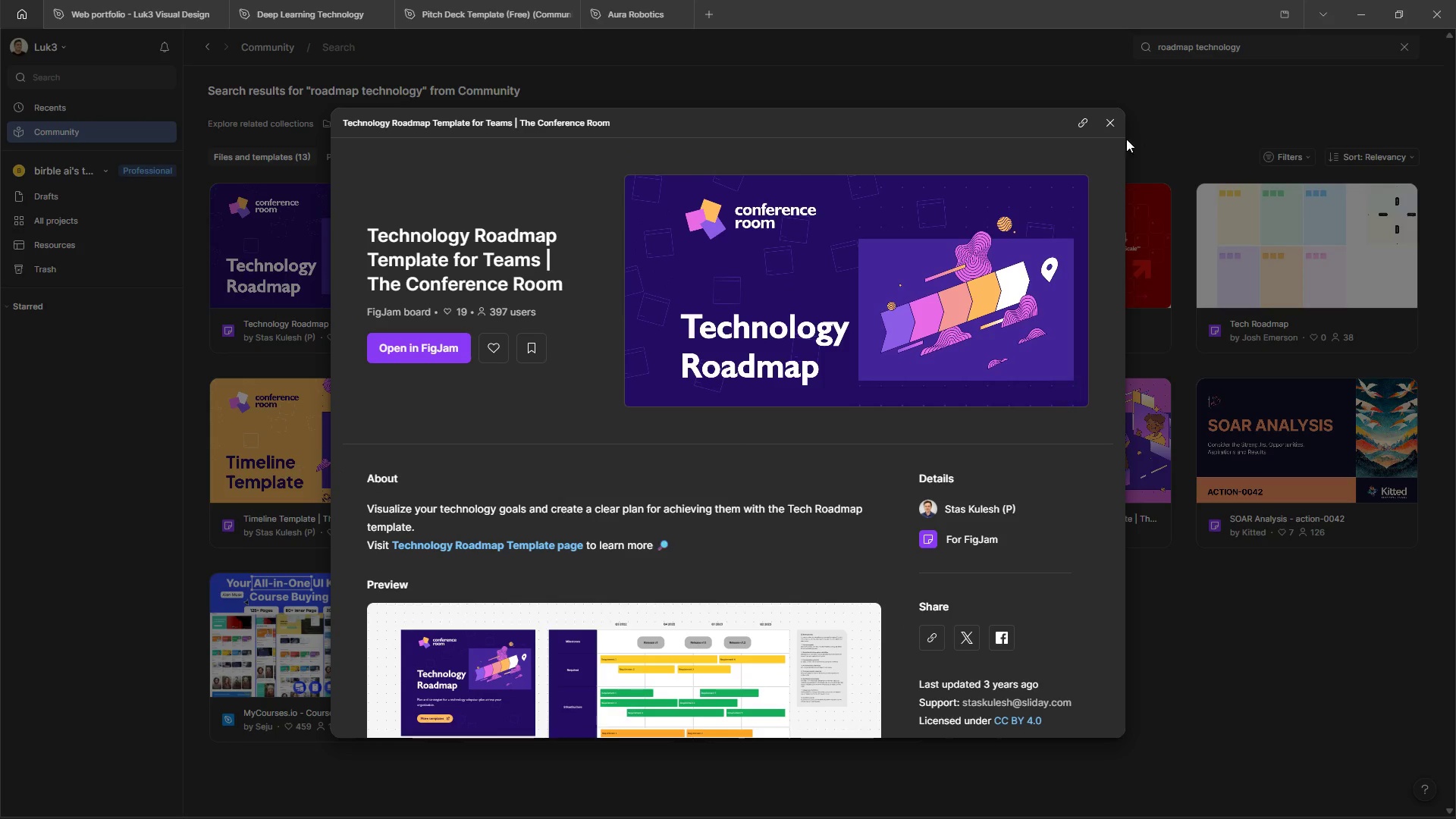 
left_click([1112, 127])
 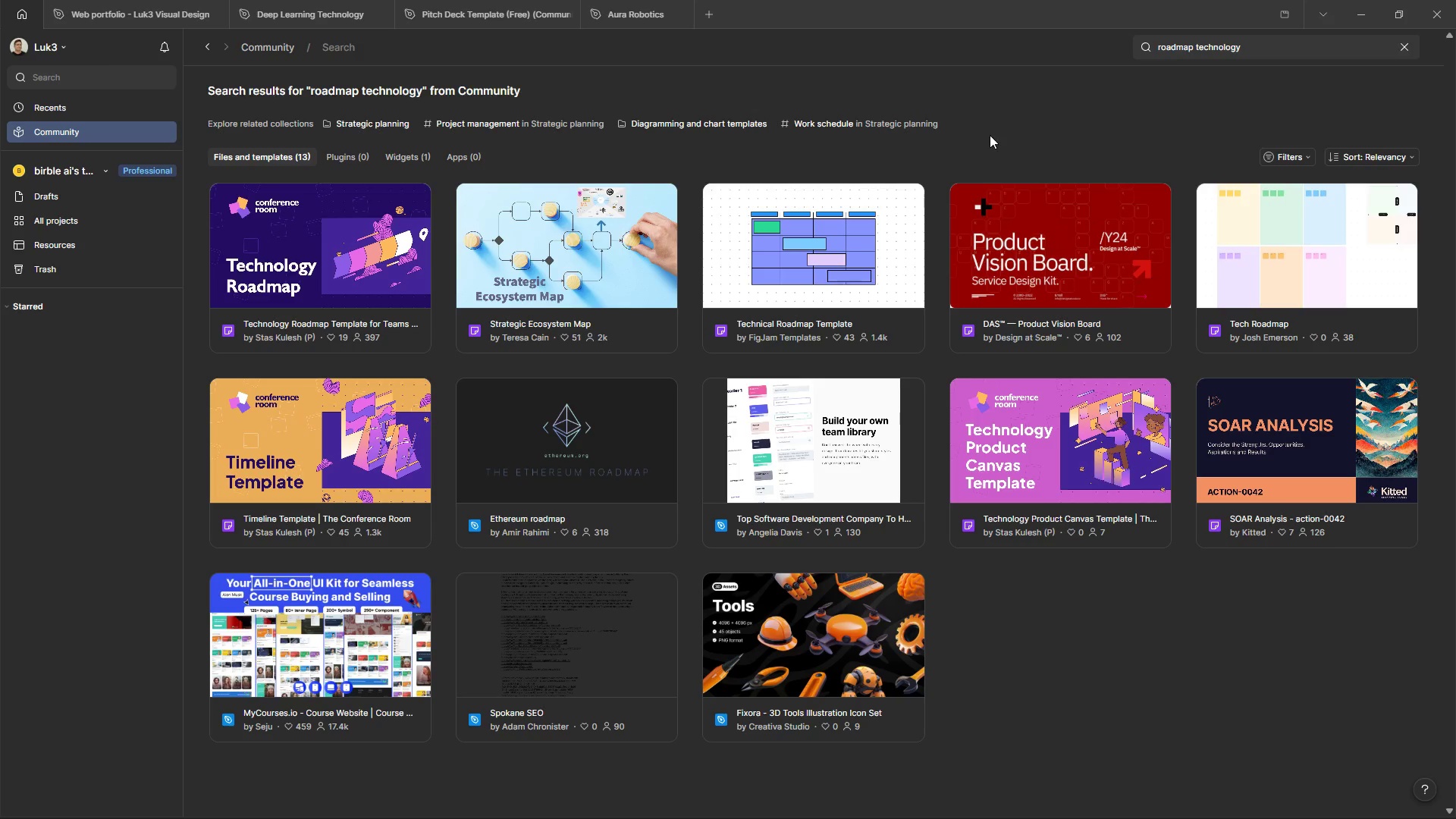 
left_click([989, 136])
 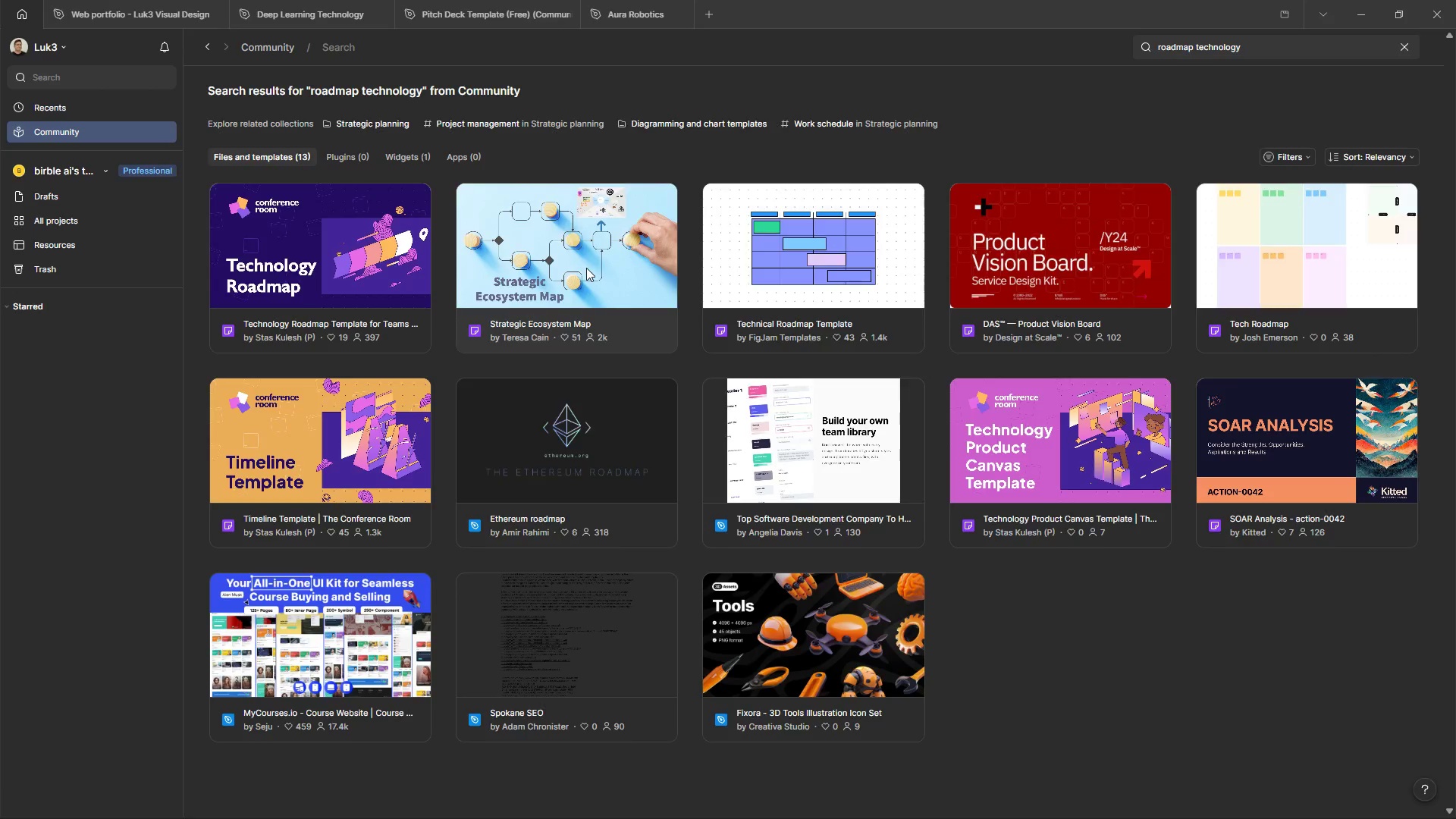 
double_click([586, 268])
 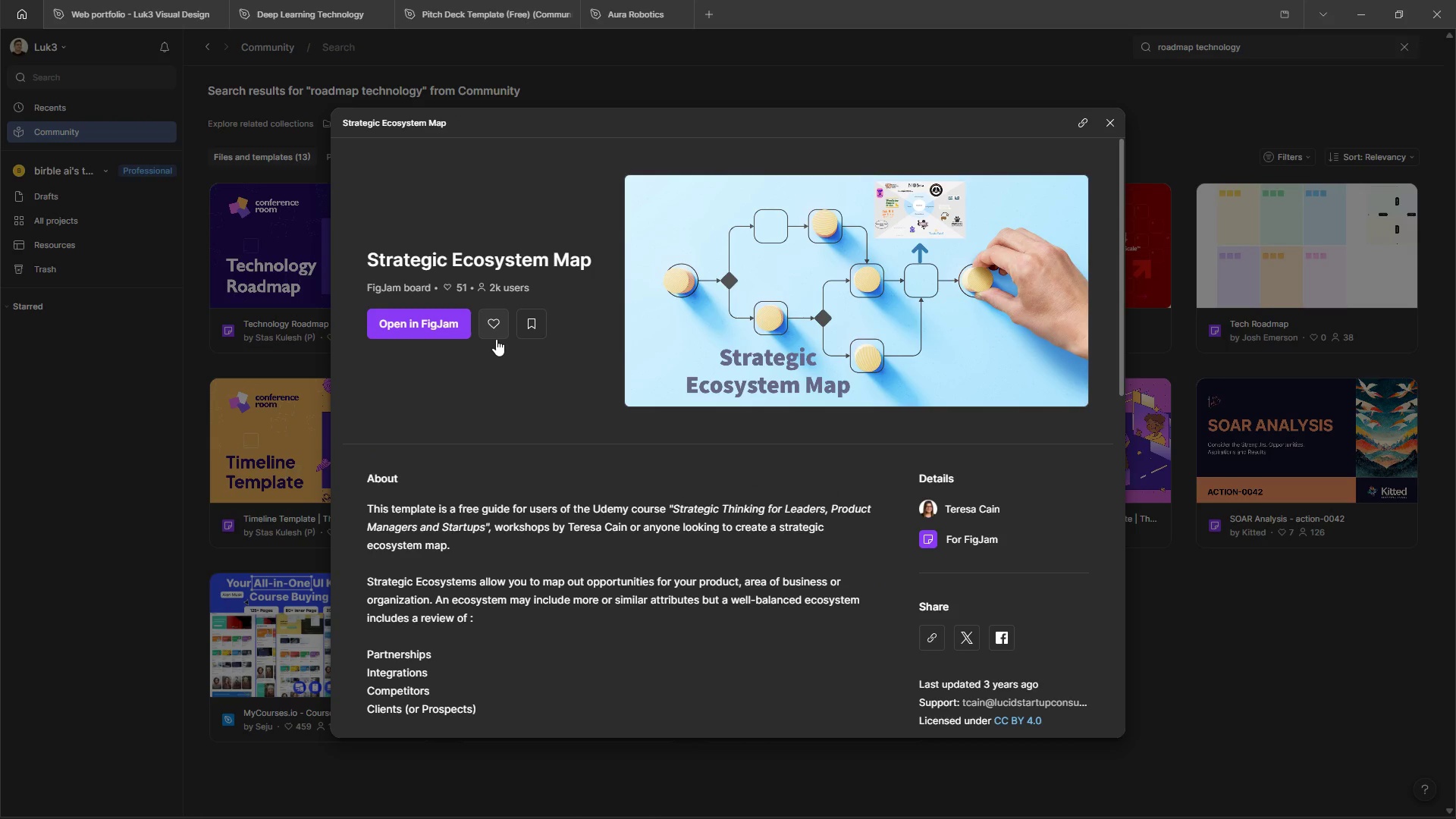 
wait(8.61)
 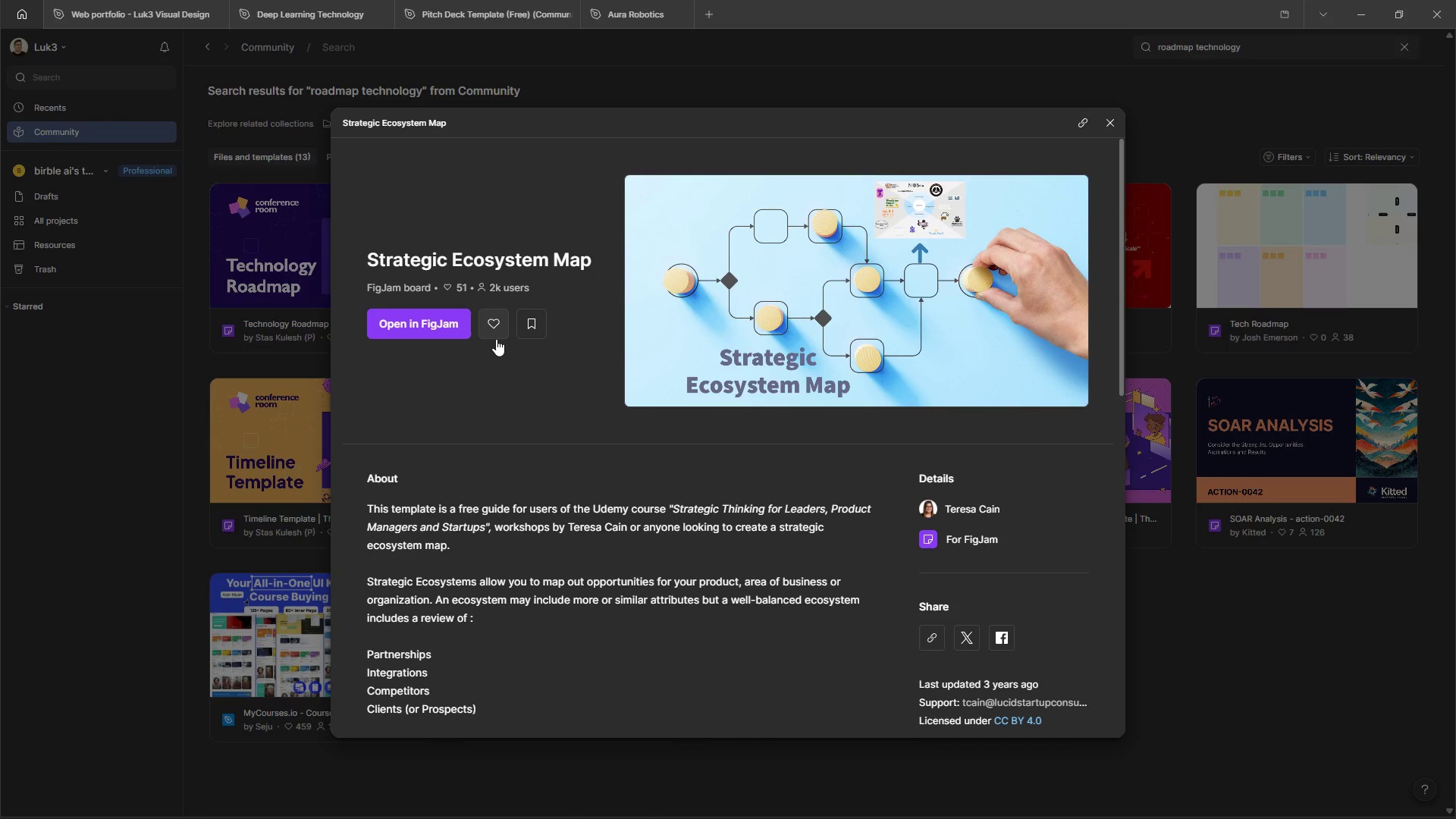 
left_click([1112, 118])
 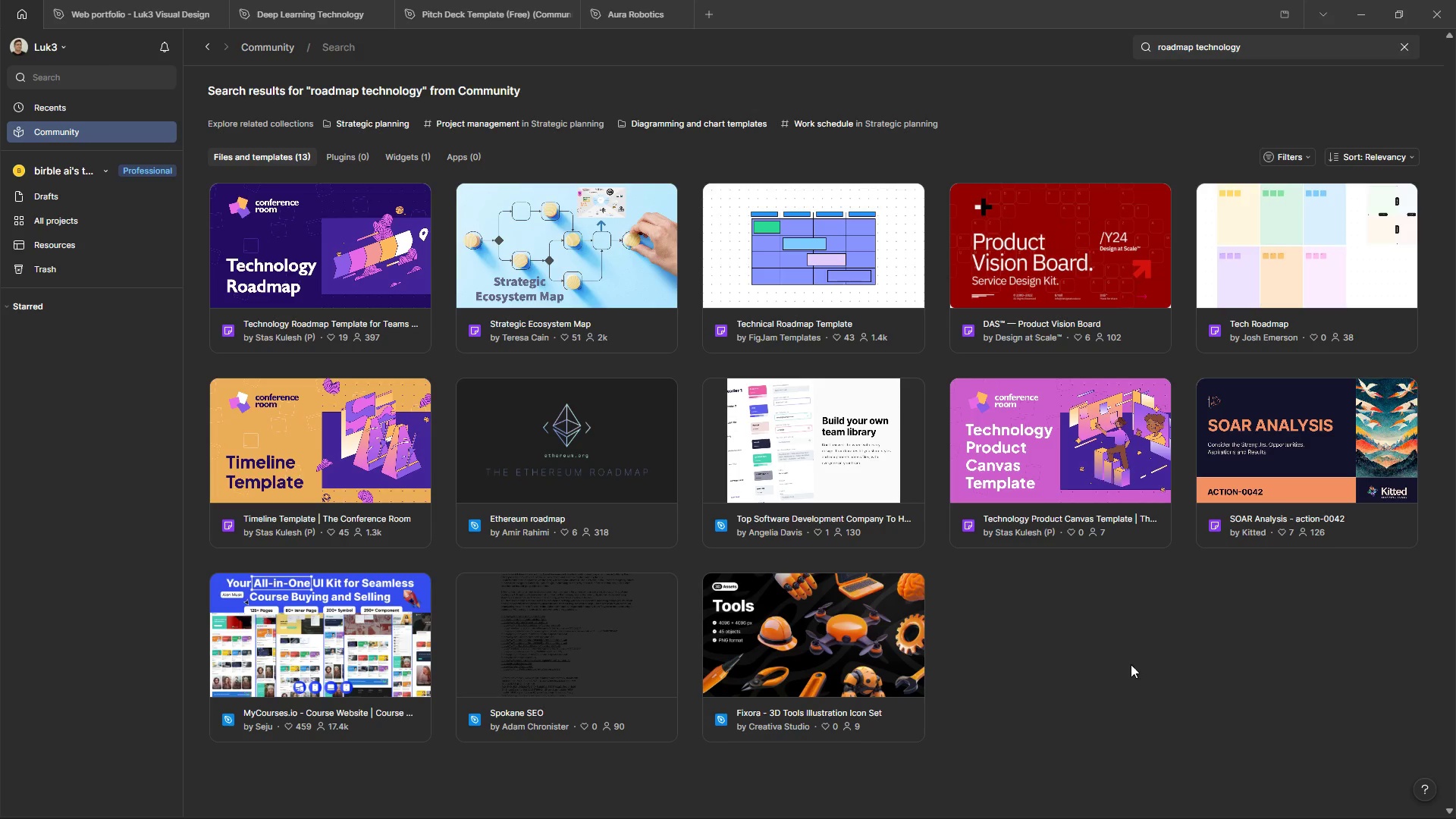 
left_click([1131, 667])
 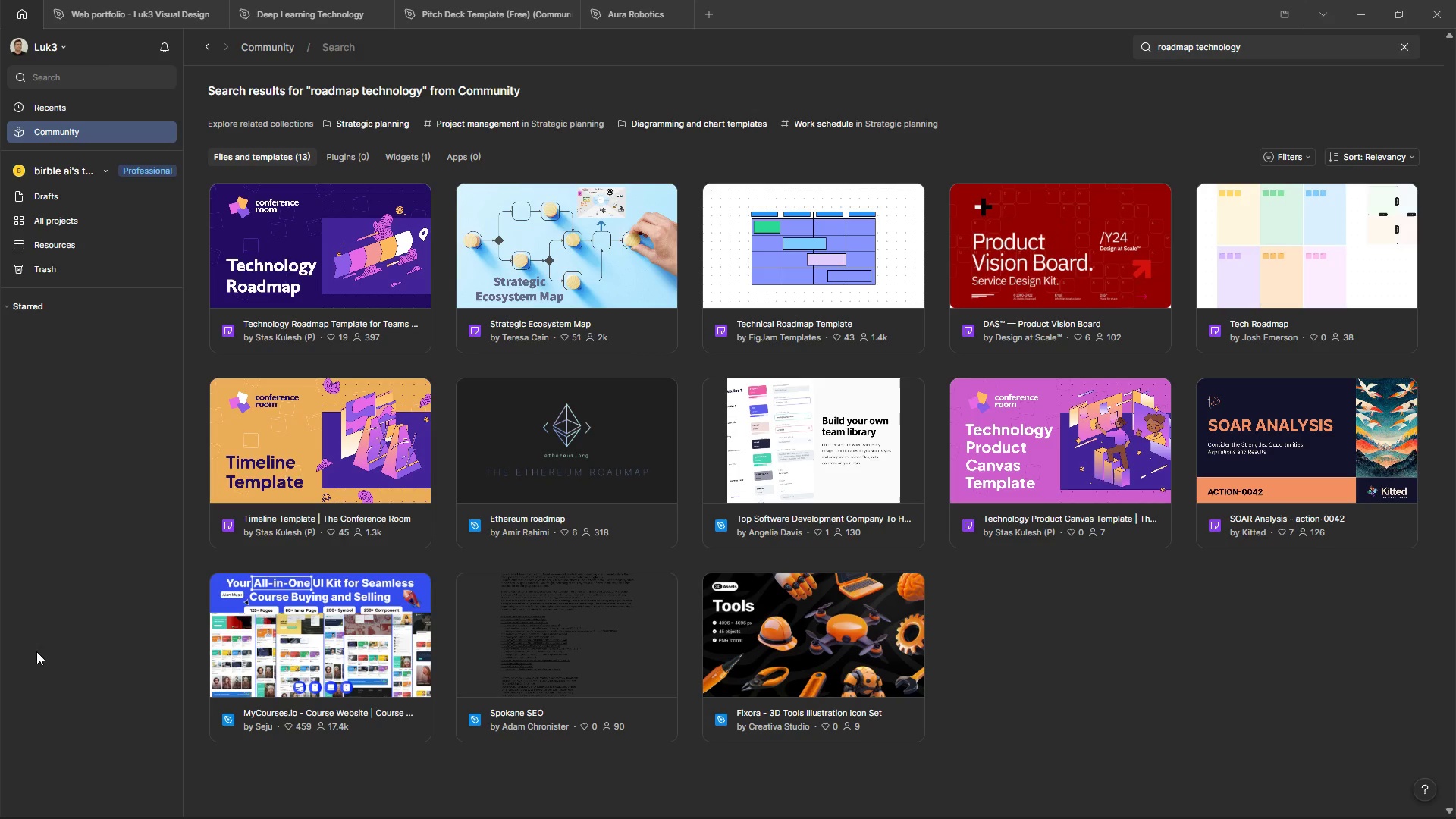 
wait(15.2)
 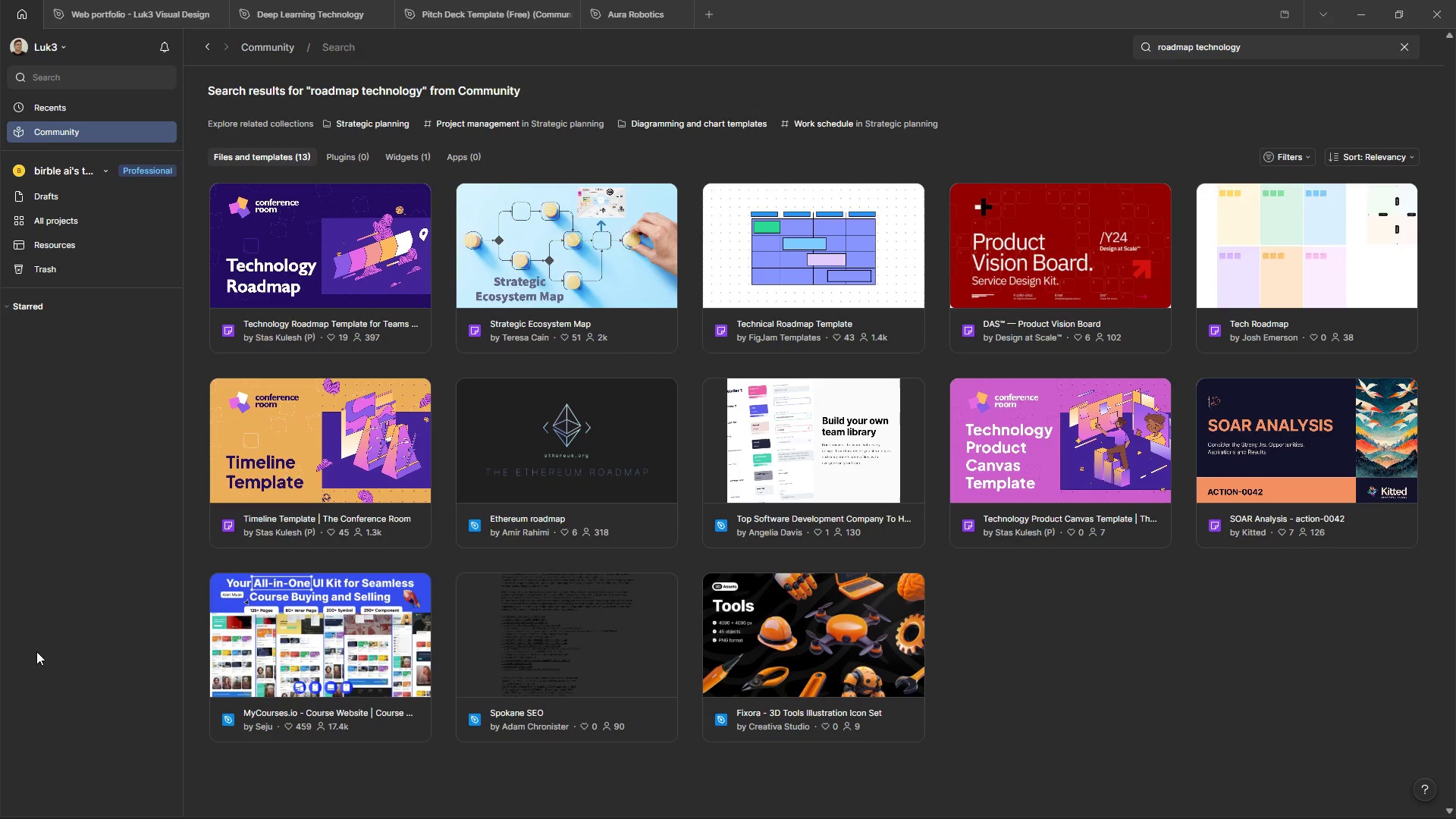 
left_click_drag(start_coordinate=[1081, 611], to_coordinate=[1219, 641])
 